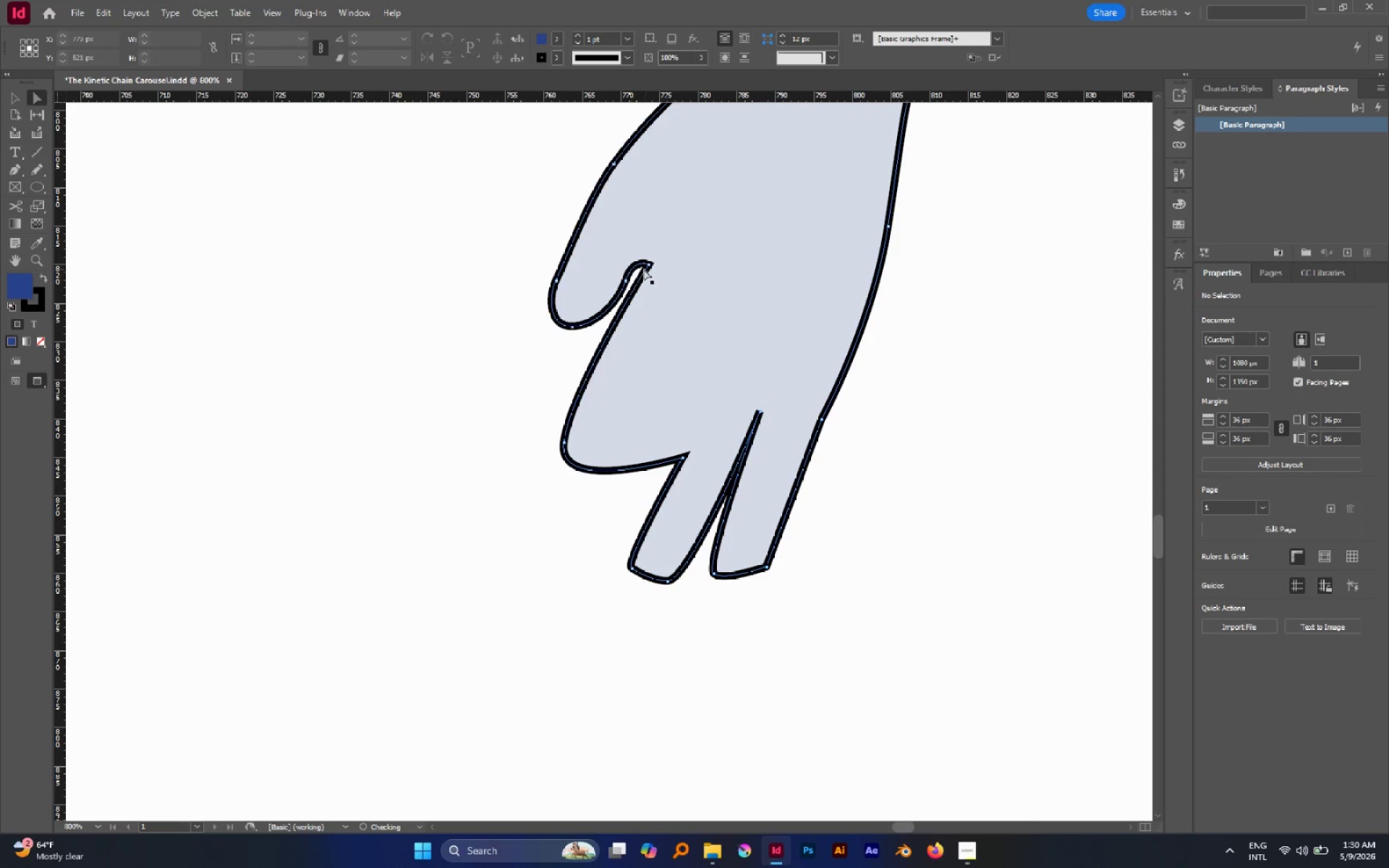 
left_click([647, 266])
 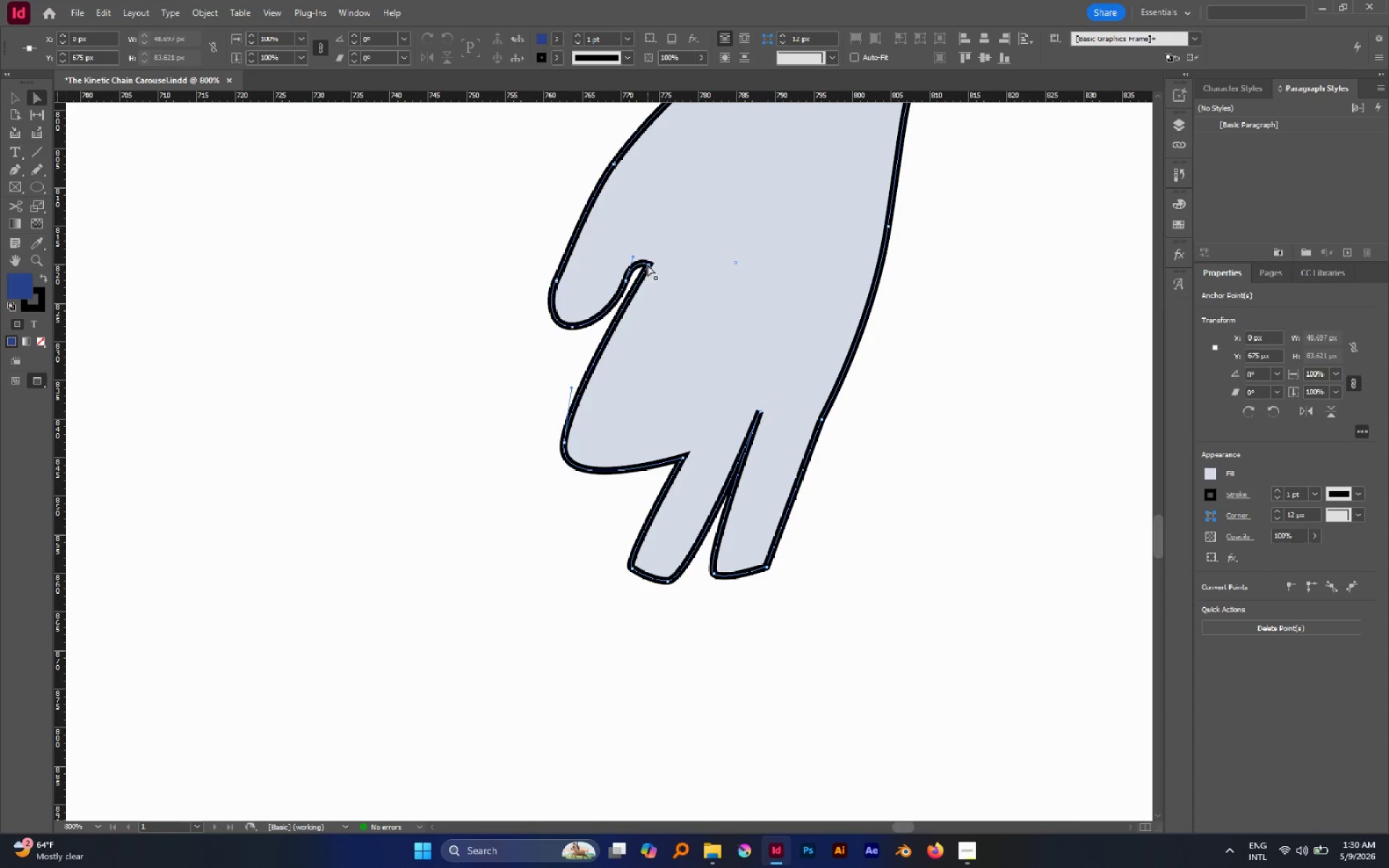 
left_click_drag(start_coordinate=[647, 265], to_coordinate=[668, 235])
 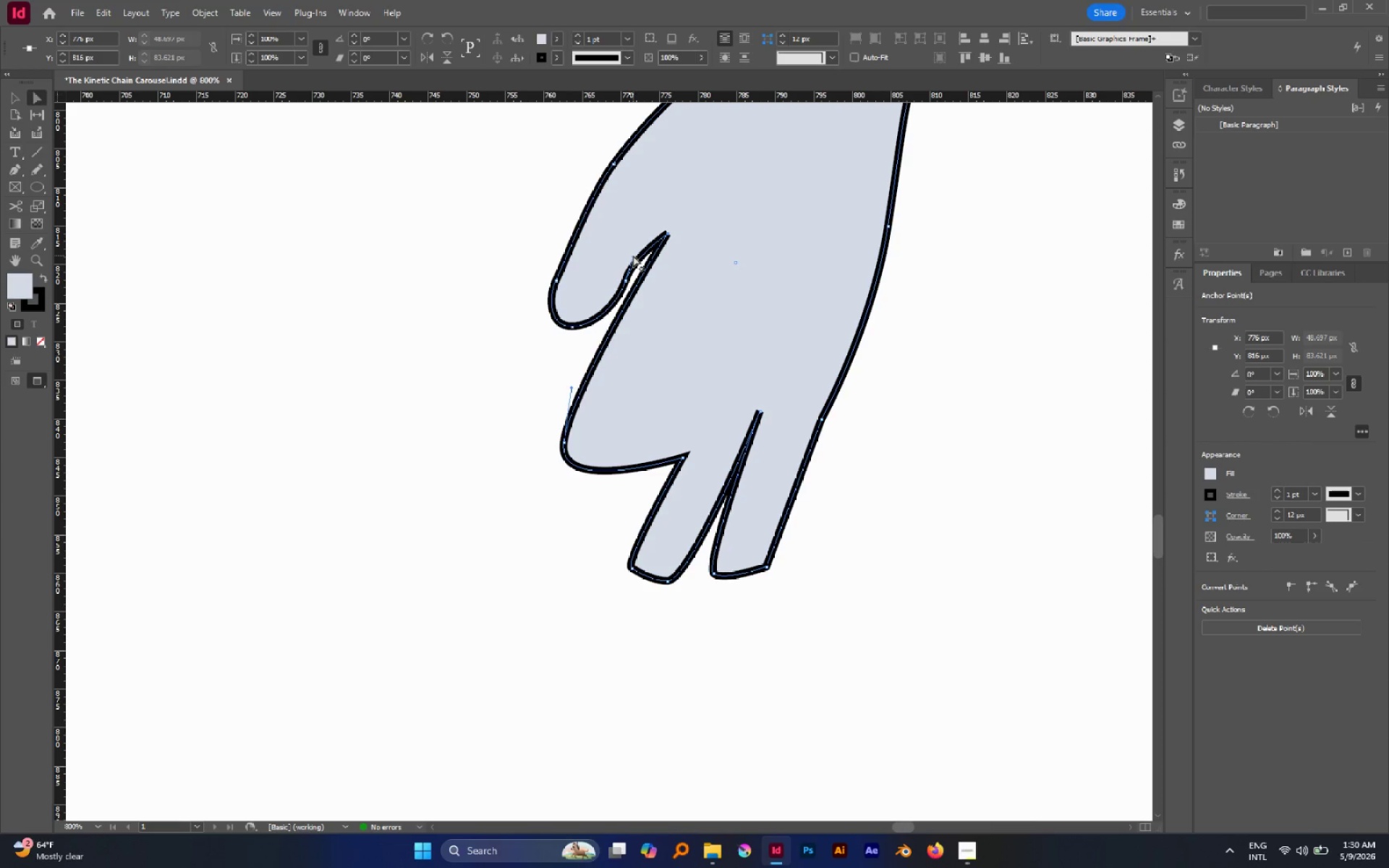 
left_click_drag(start_coordinate=[633, 255], to_coordinate=[639, 240])
 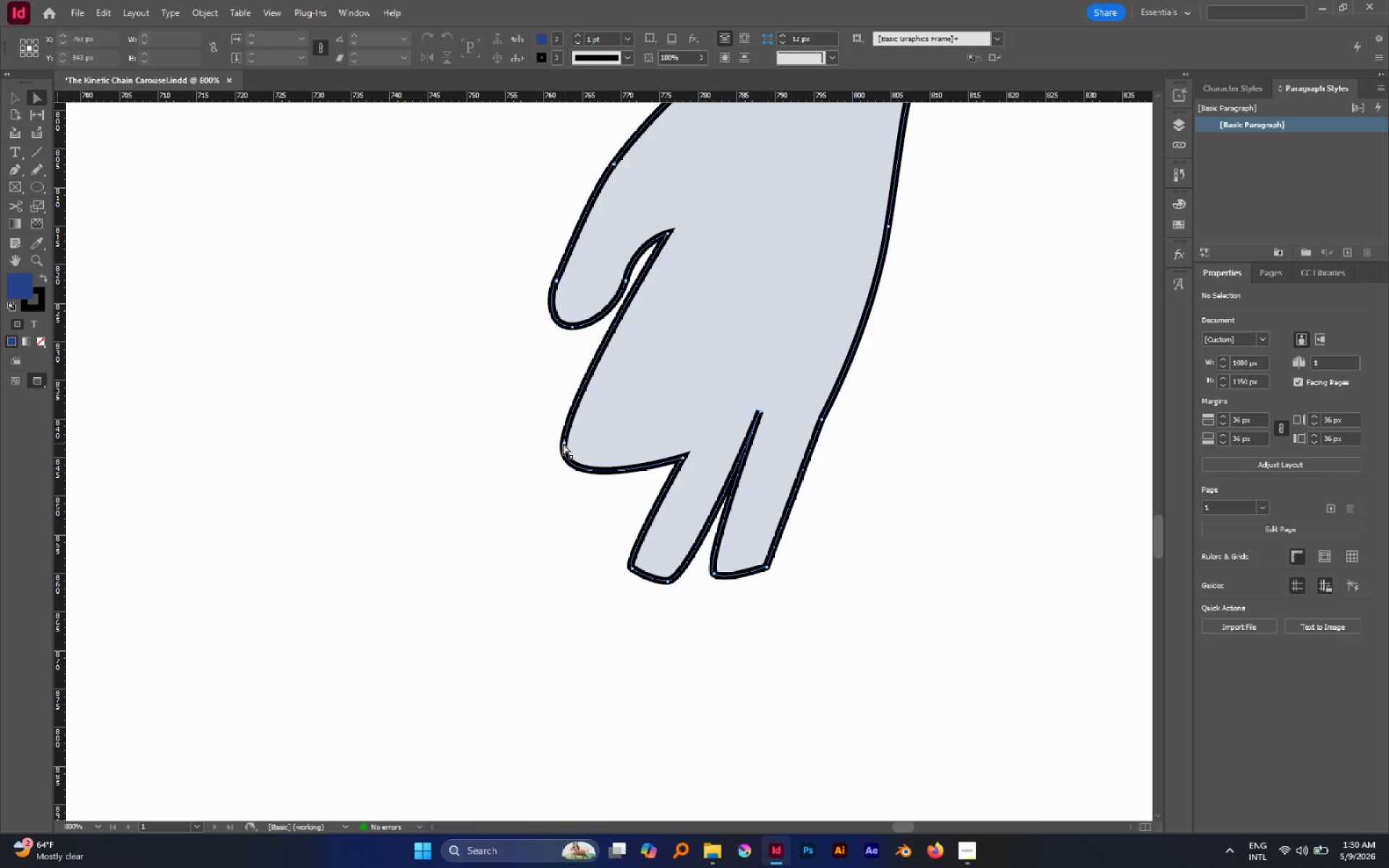 
left_click([564, 443])
 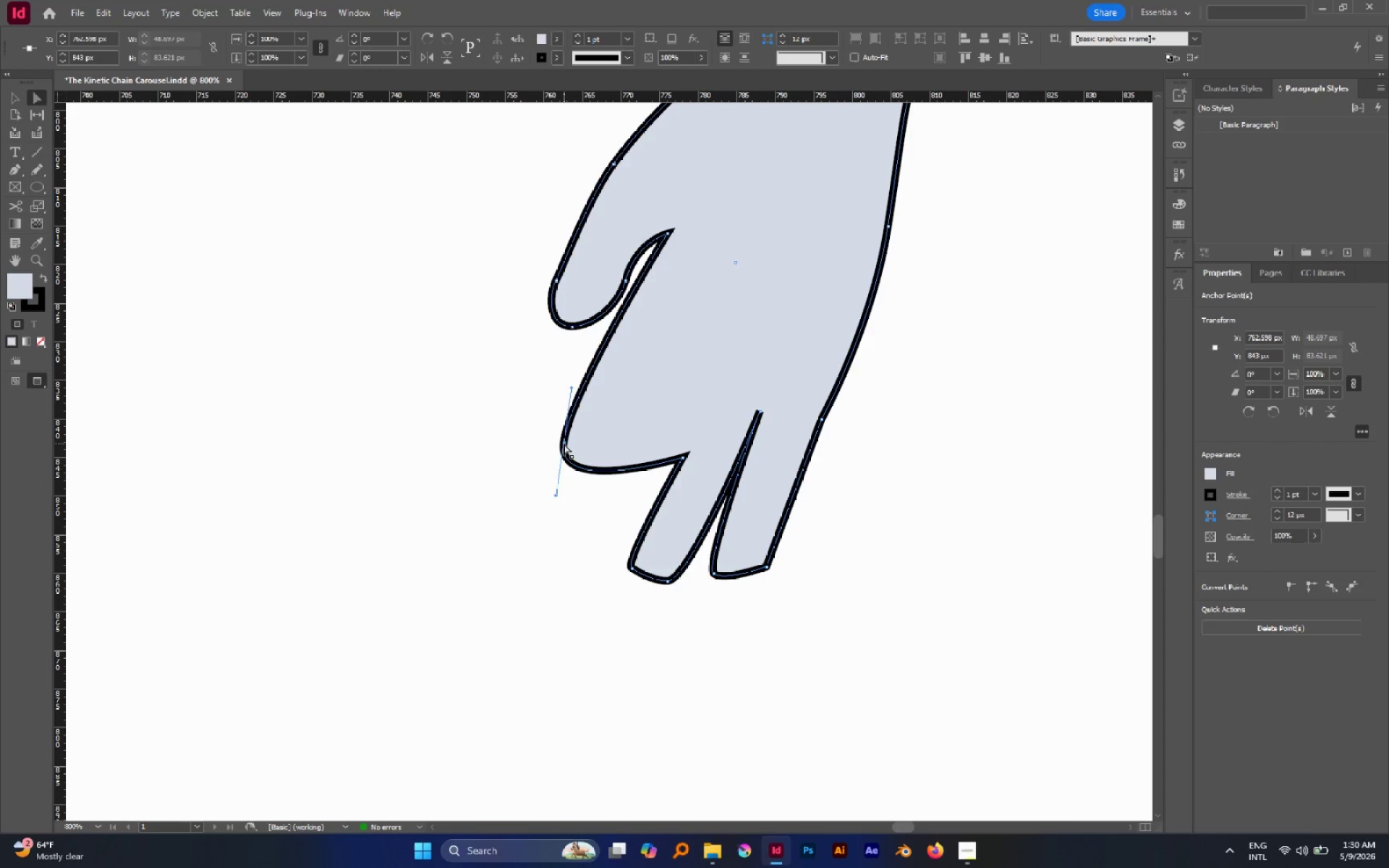 
left_click_drag(start_coordinate=[564, 443], to_coordinate=[553, 491])
 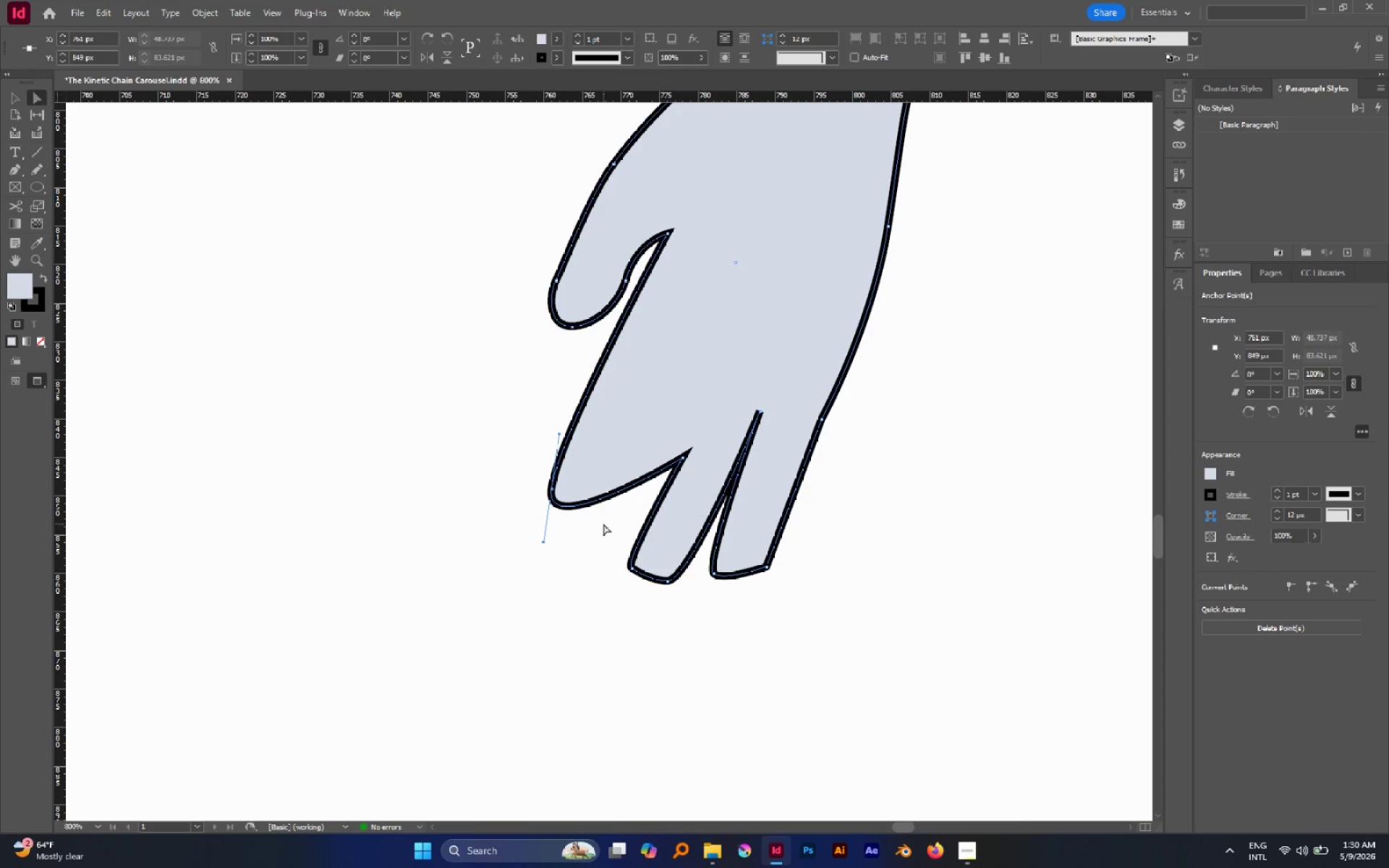 
key(P)
 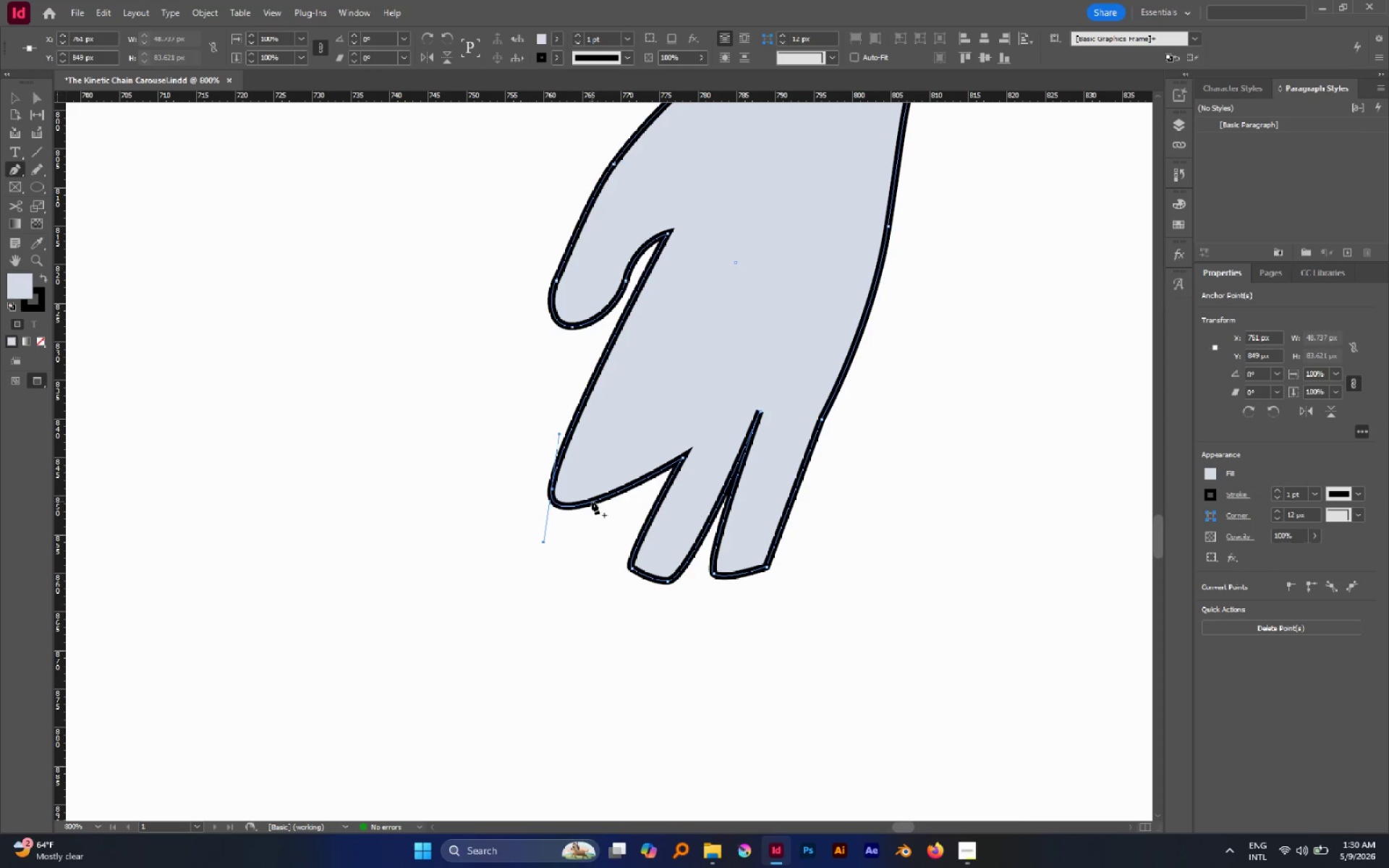 
left_click([592, 501])
 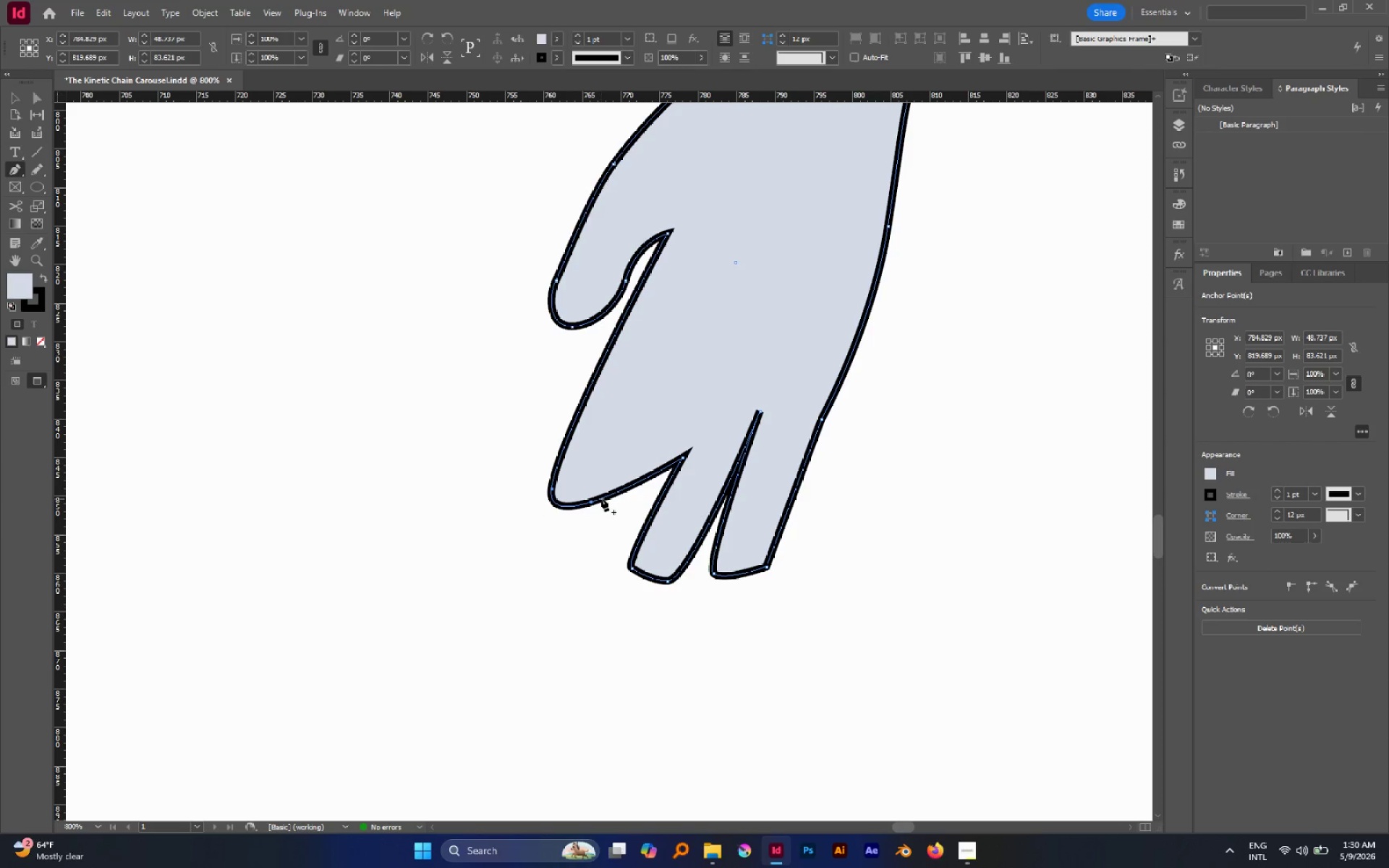 
left_click([602, 498])
 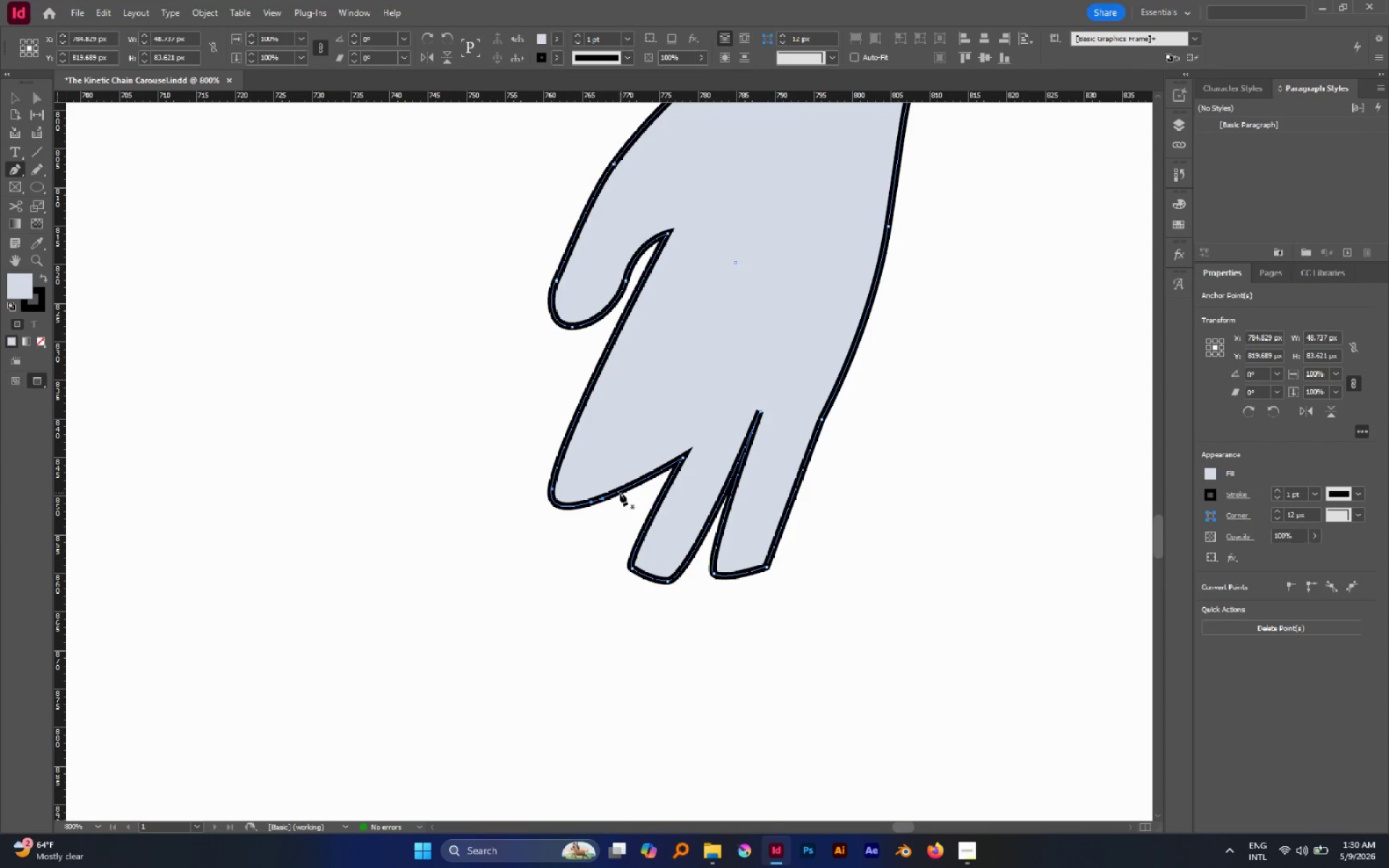 
left_click([619, 491])
 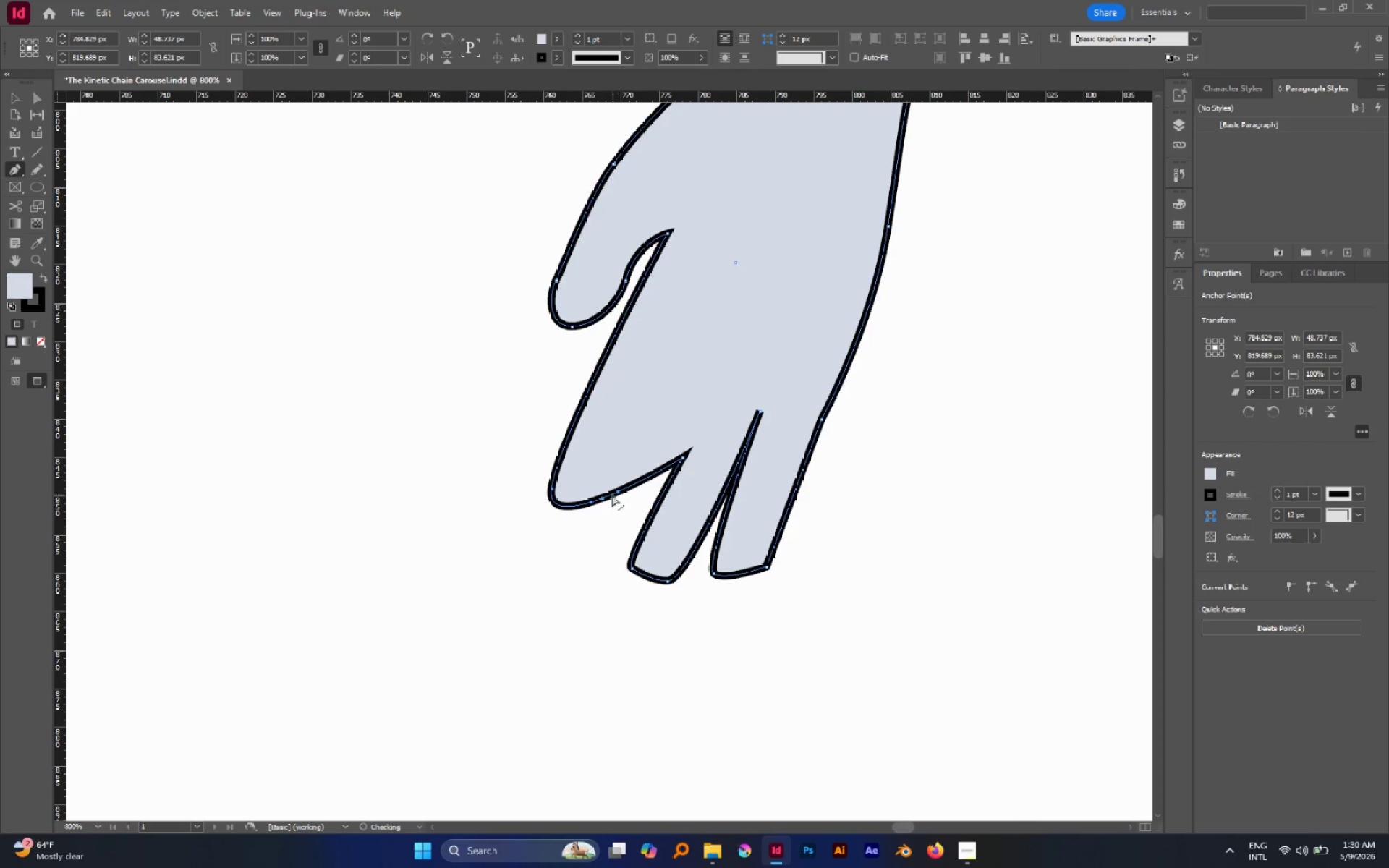 
key(A)
 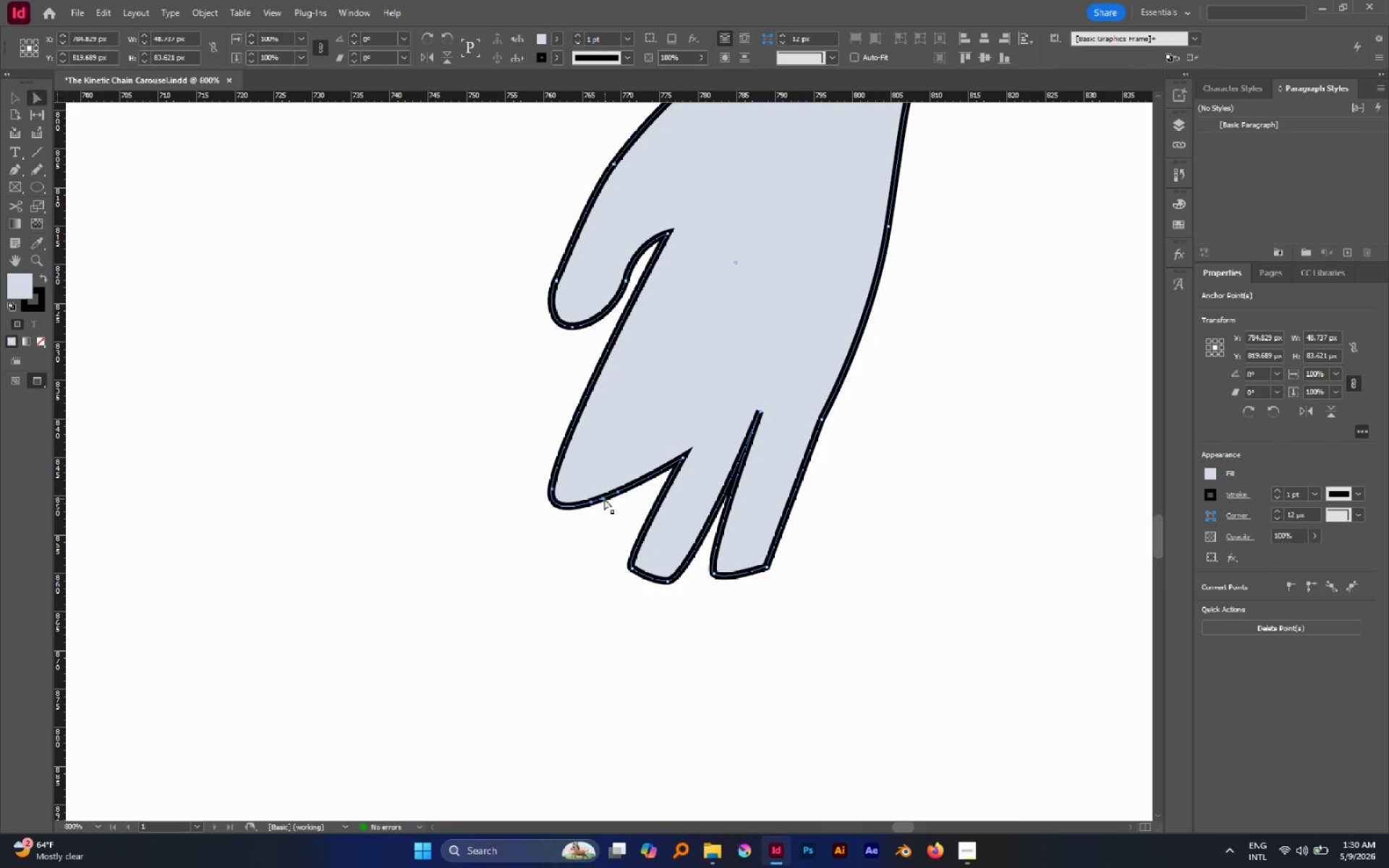 
left_click_drag(start_coordinate=[604, 498], to_coordinate=[621, 418])
 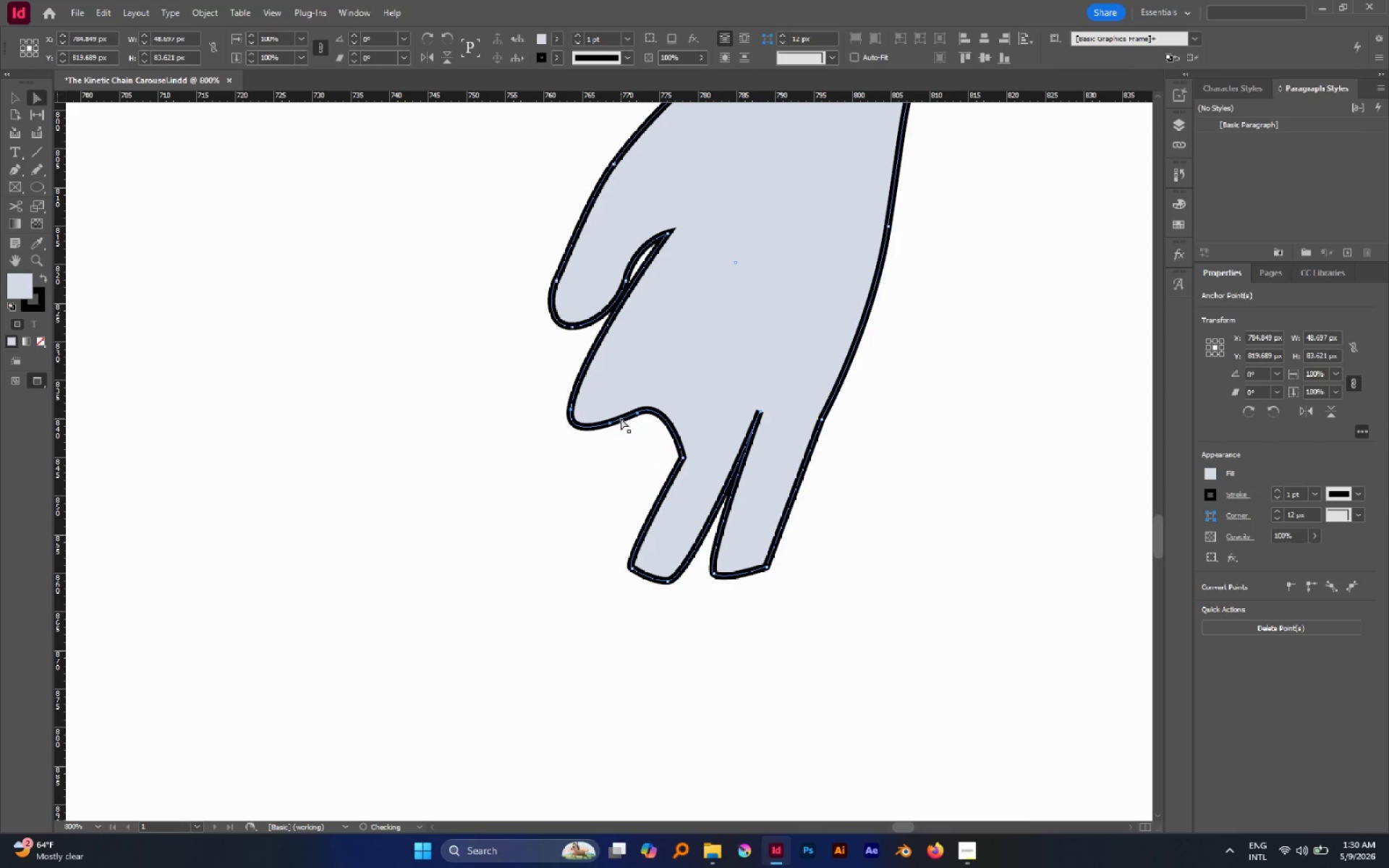 
key(Control+Z)
 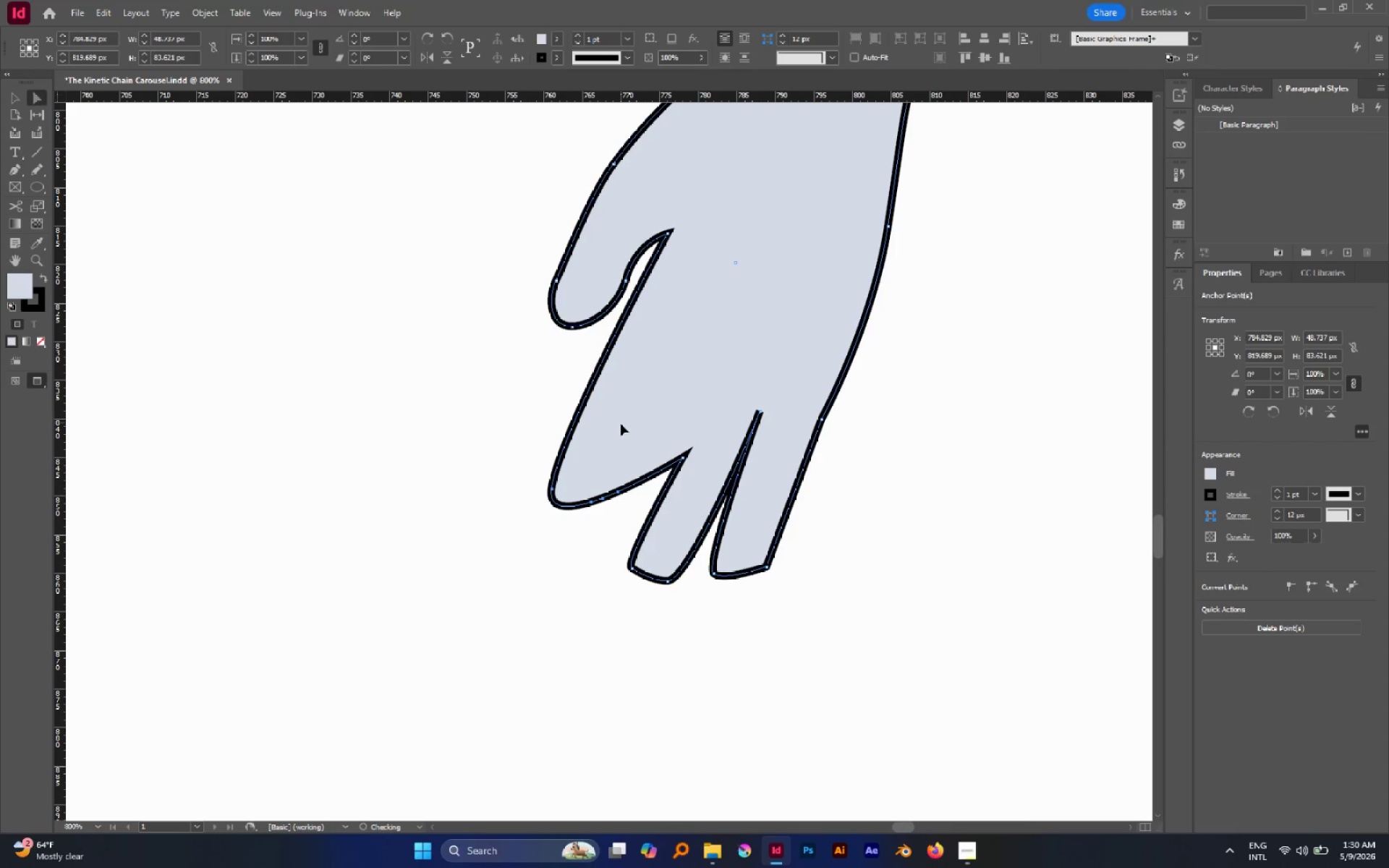 
key(A)
 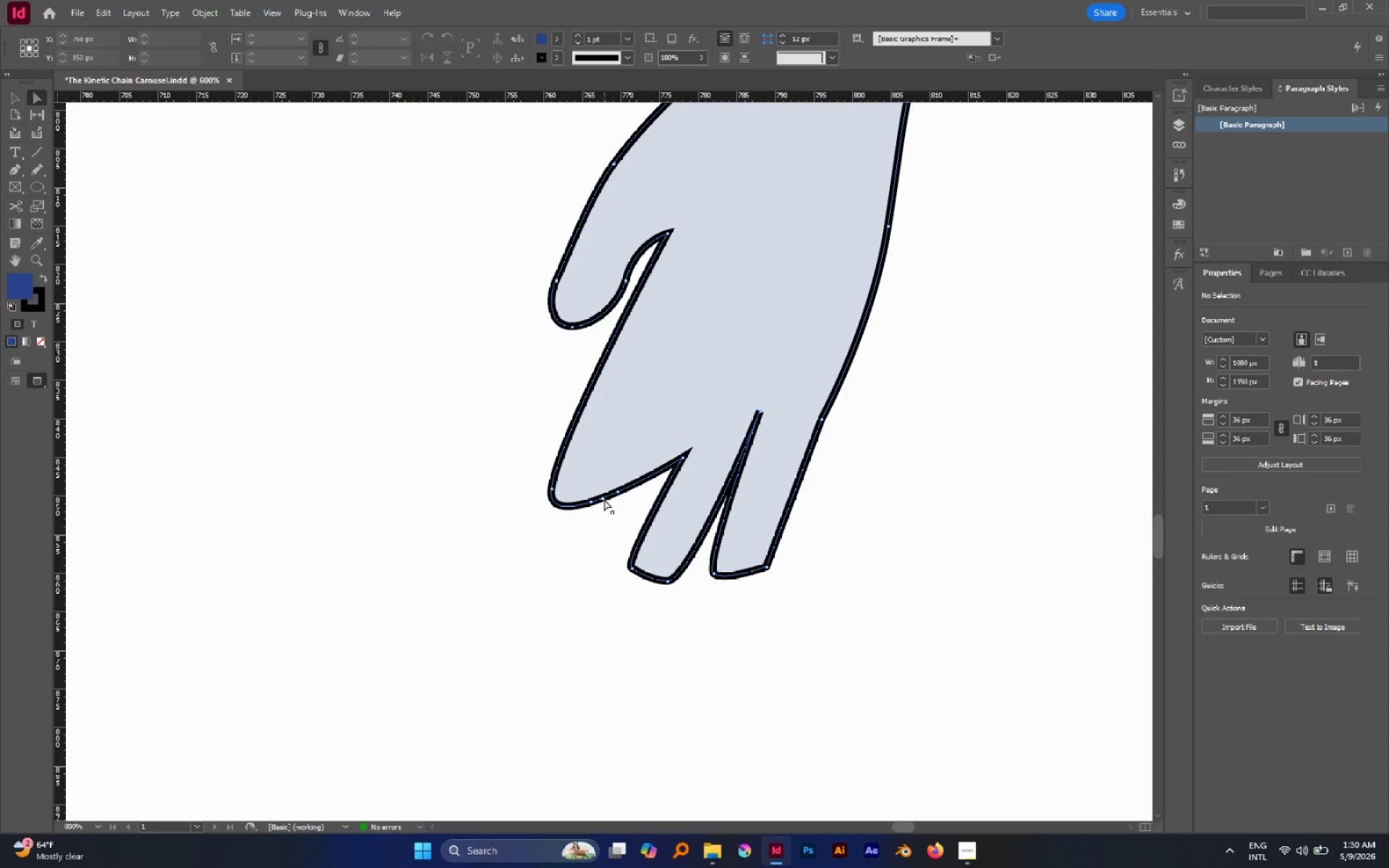 
left_click([604, 498])
 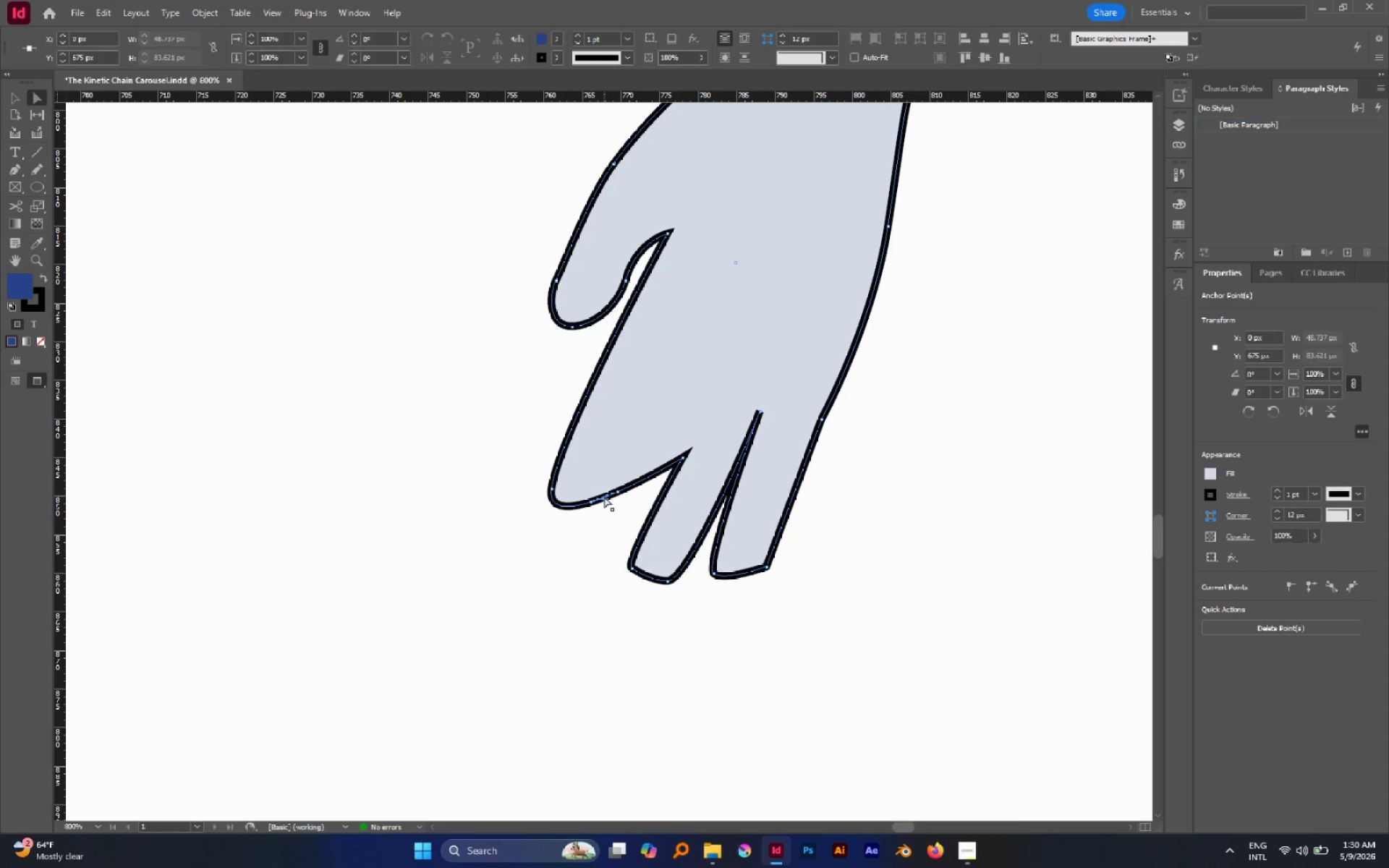 
left_click_drag(start_coordinate=[604, 496], to_coordinate=[699, 291])
 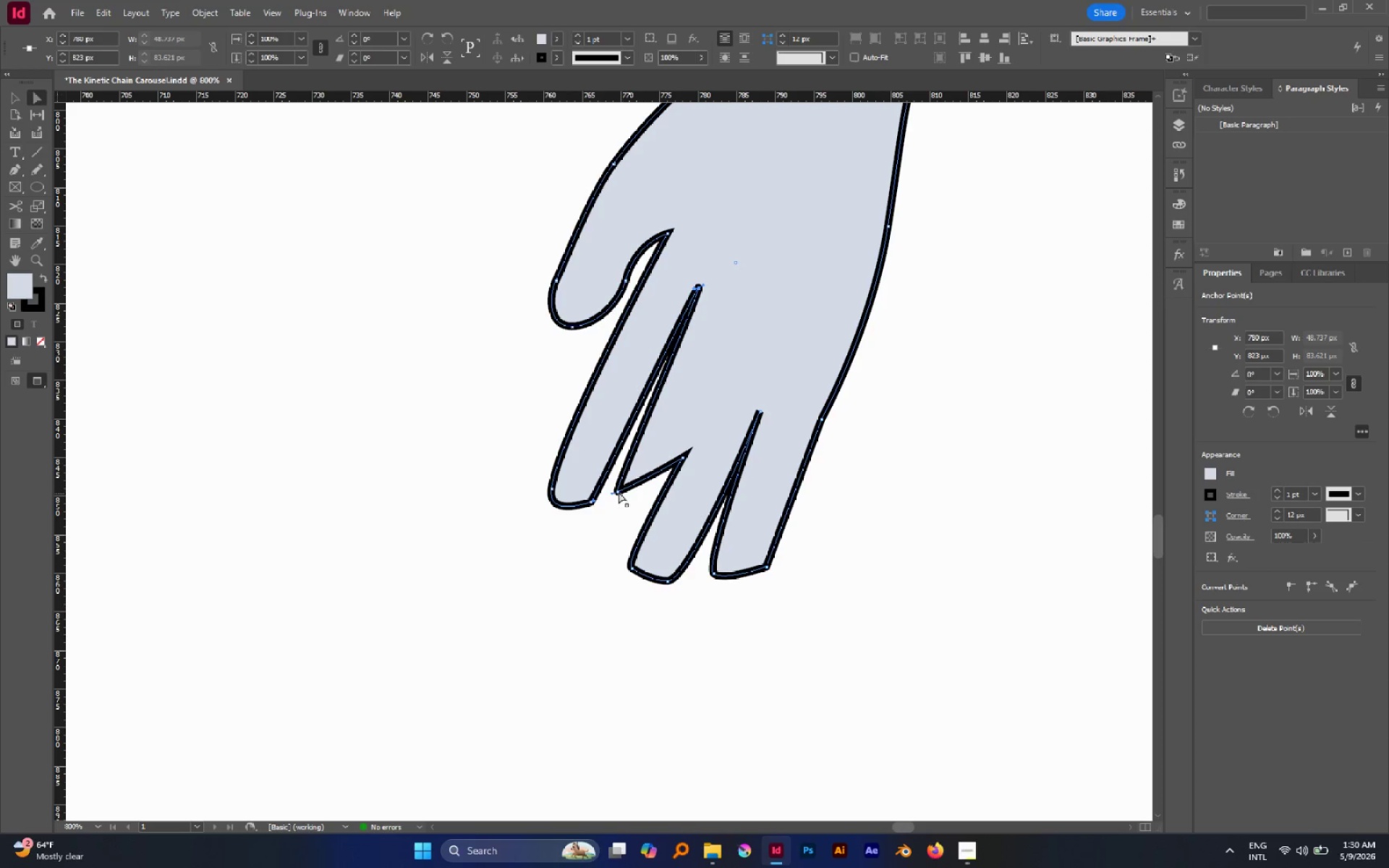 
left_click_drag(start_coordinate=[619, 492], to_coordinate=[595, 537])
 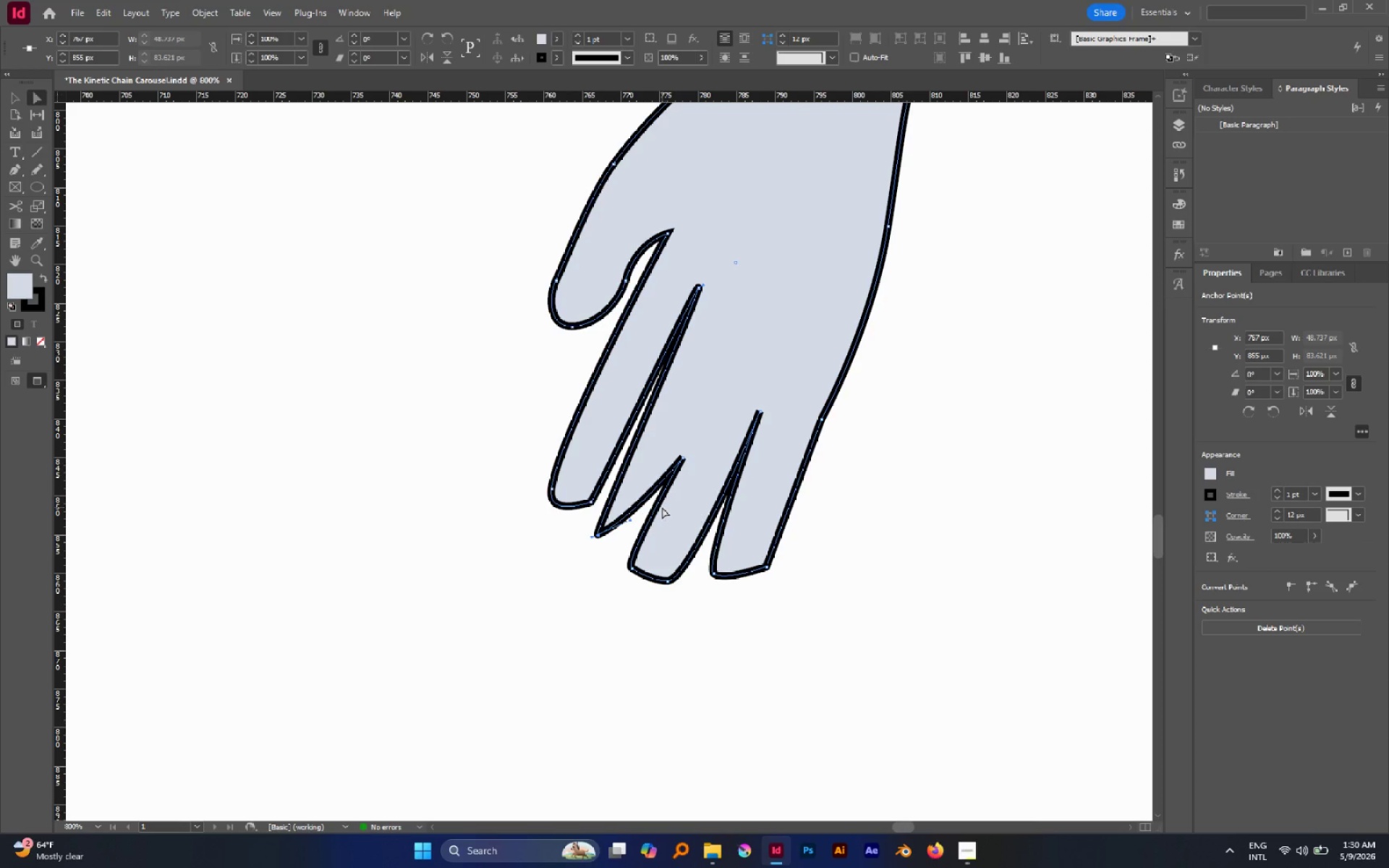 
key(P)
 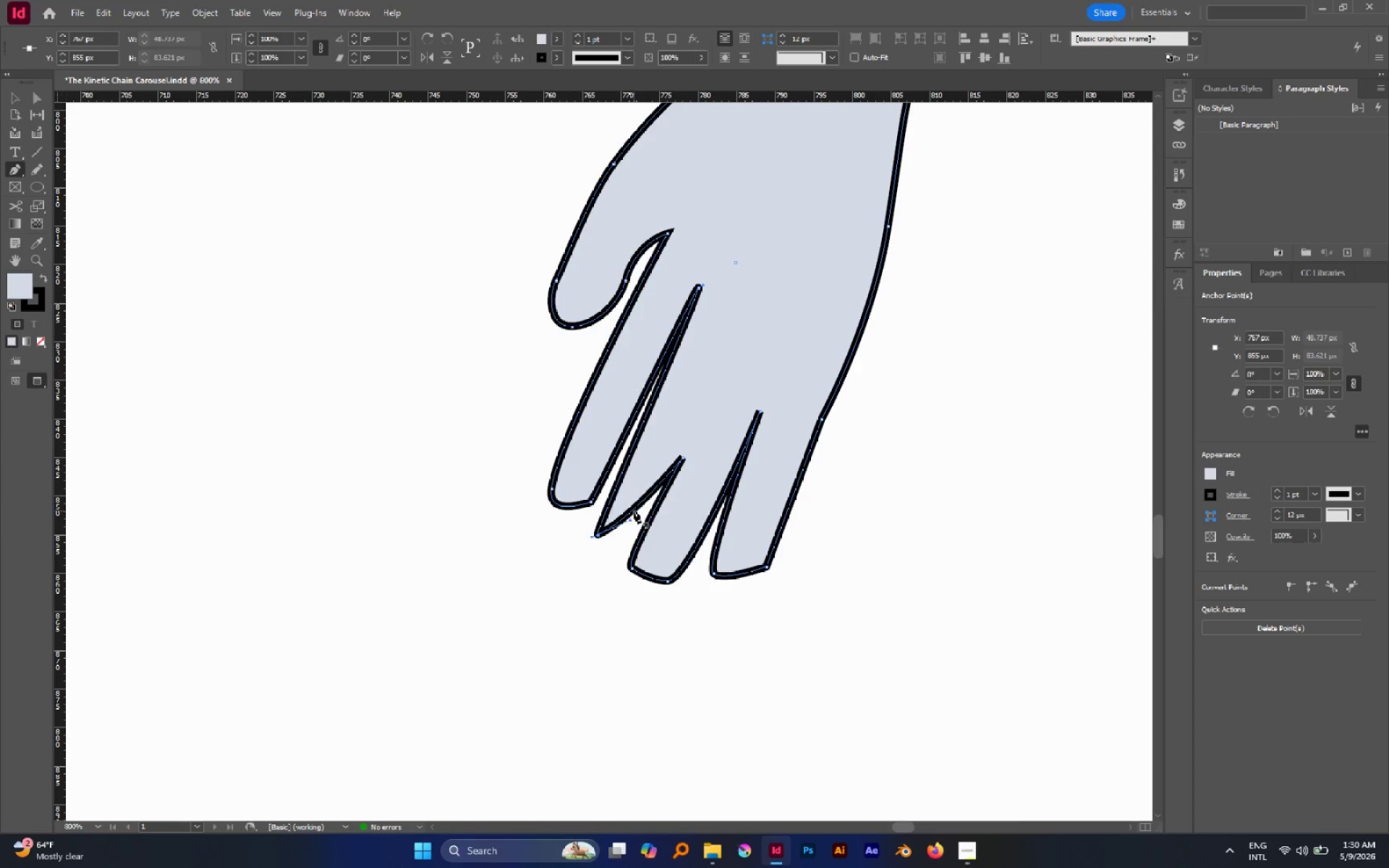 
left_click([634, 511])
 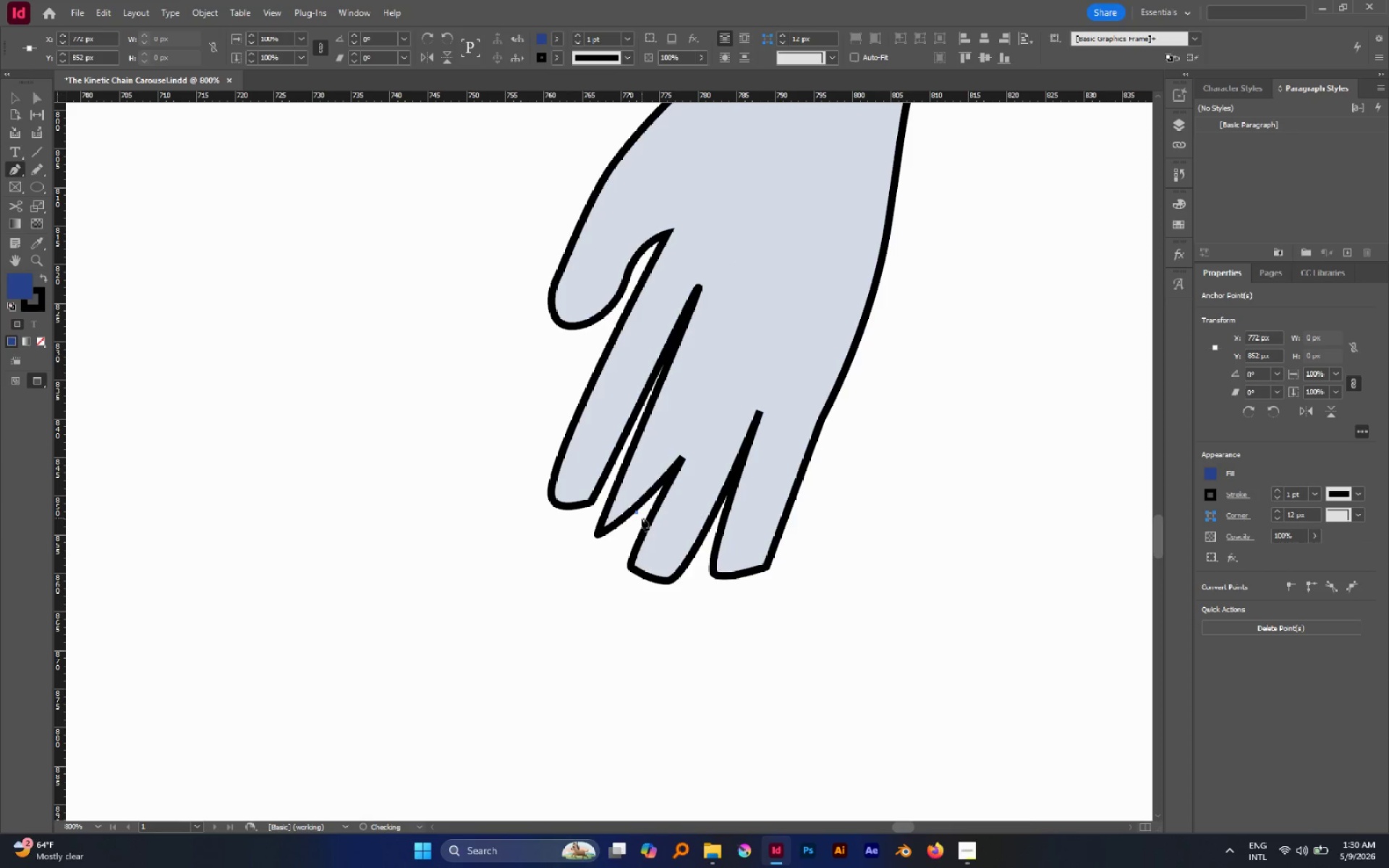 
key(Control+Z)
 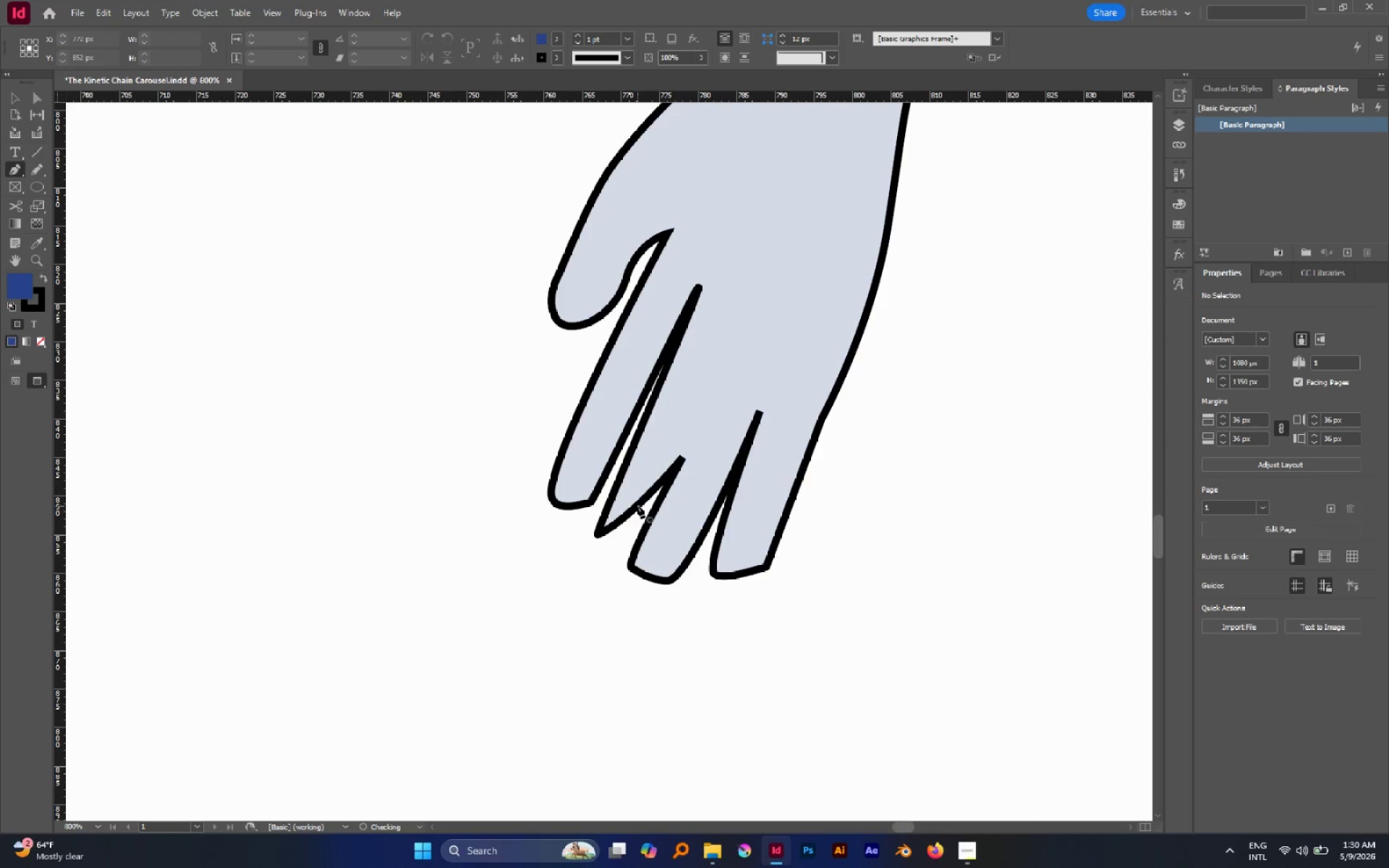 
hold_key(key=ControlLeft, duration=0.67)
left_click([632, 498])
 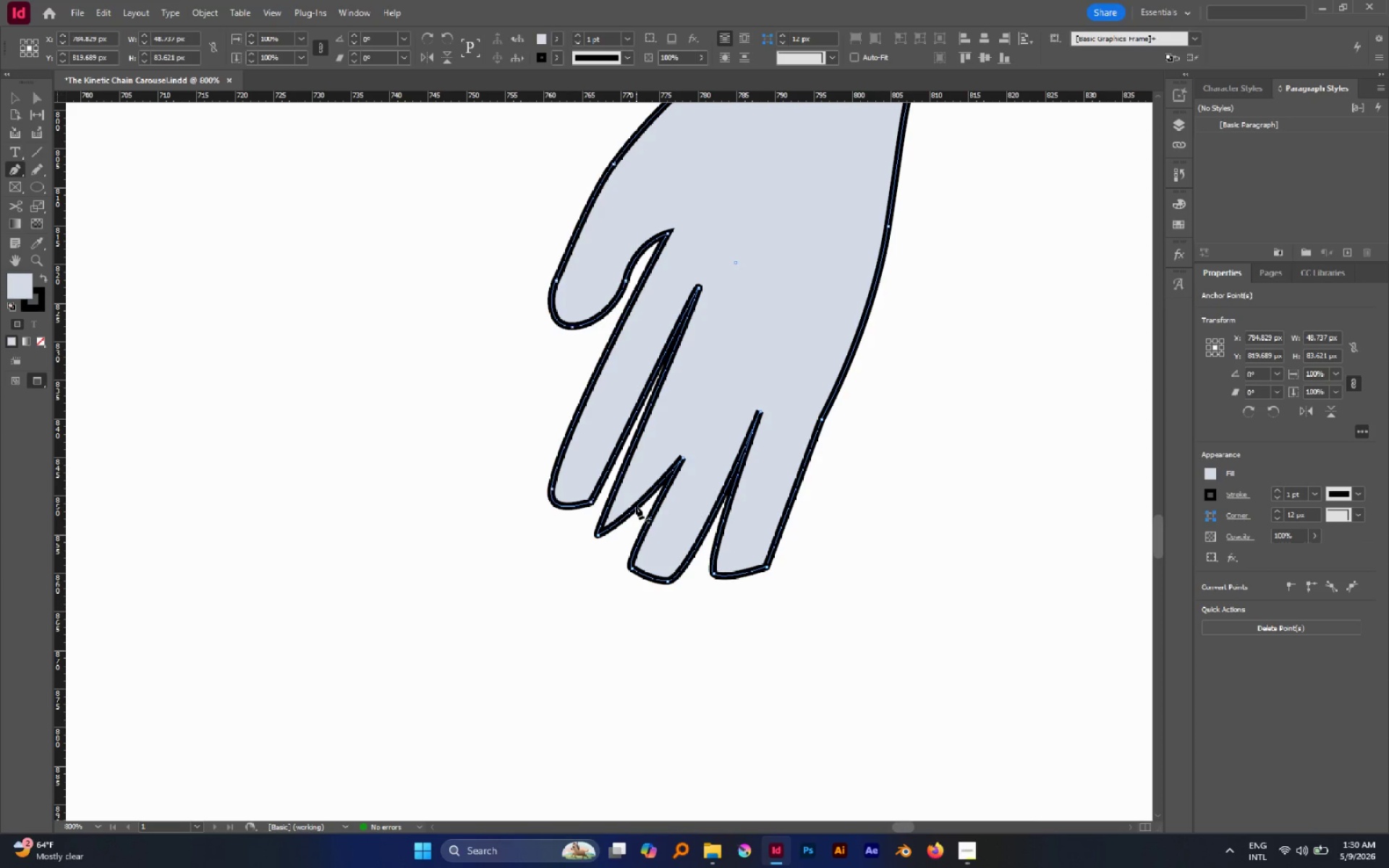 
left_click([636, 506])
 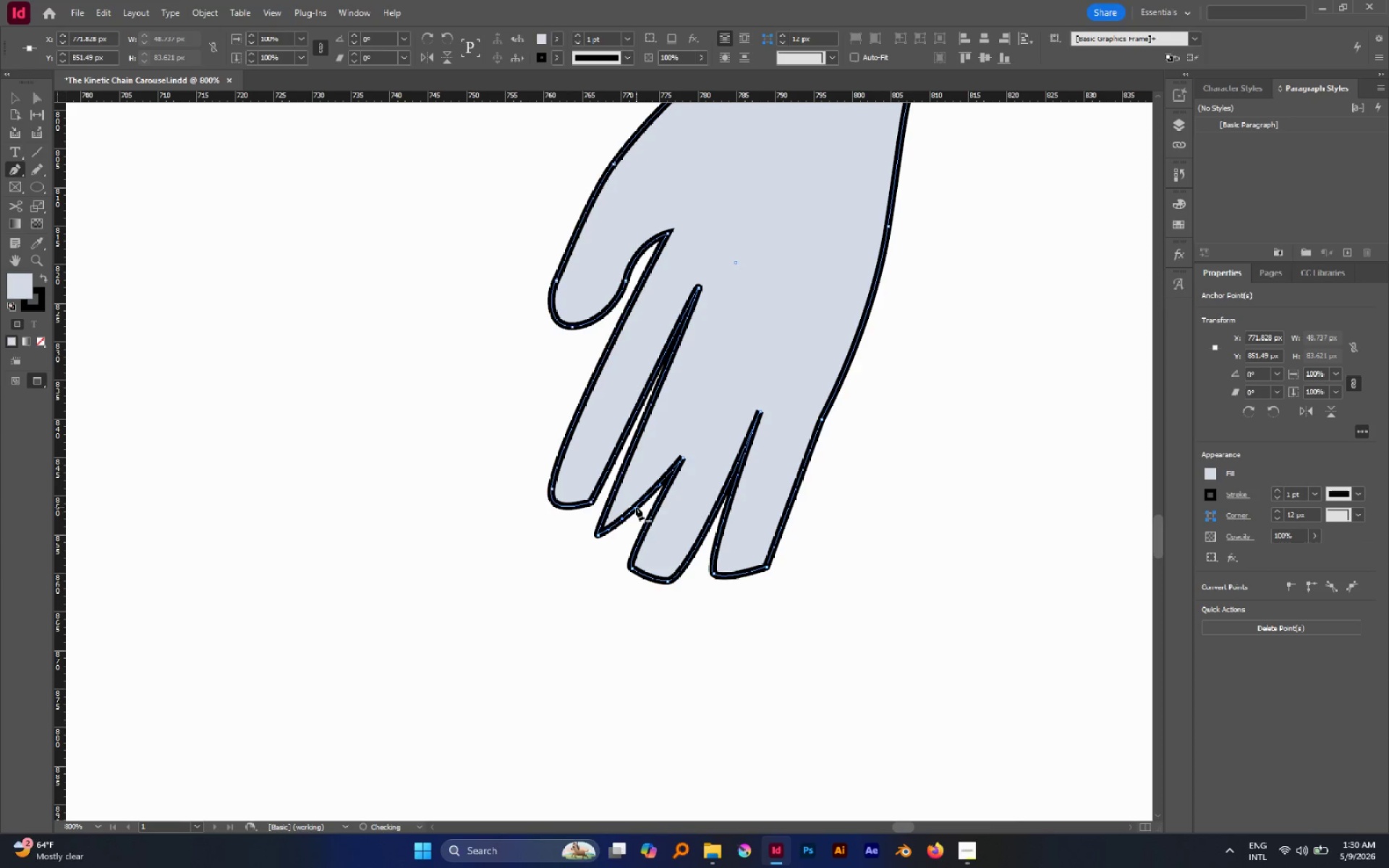 
key(A)
 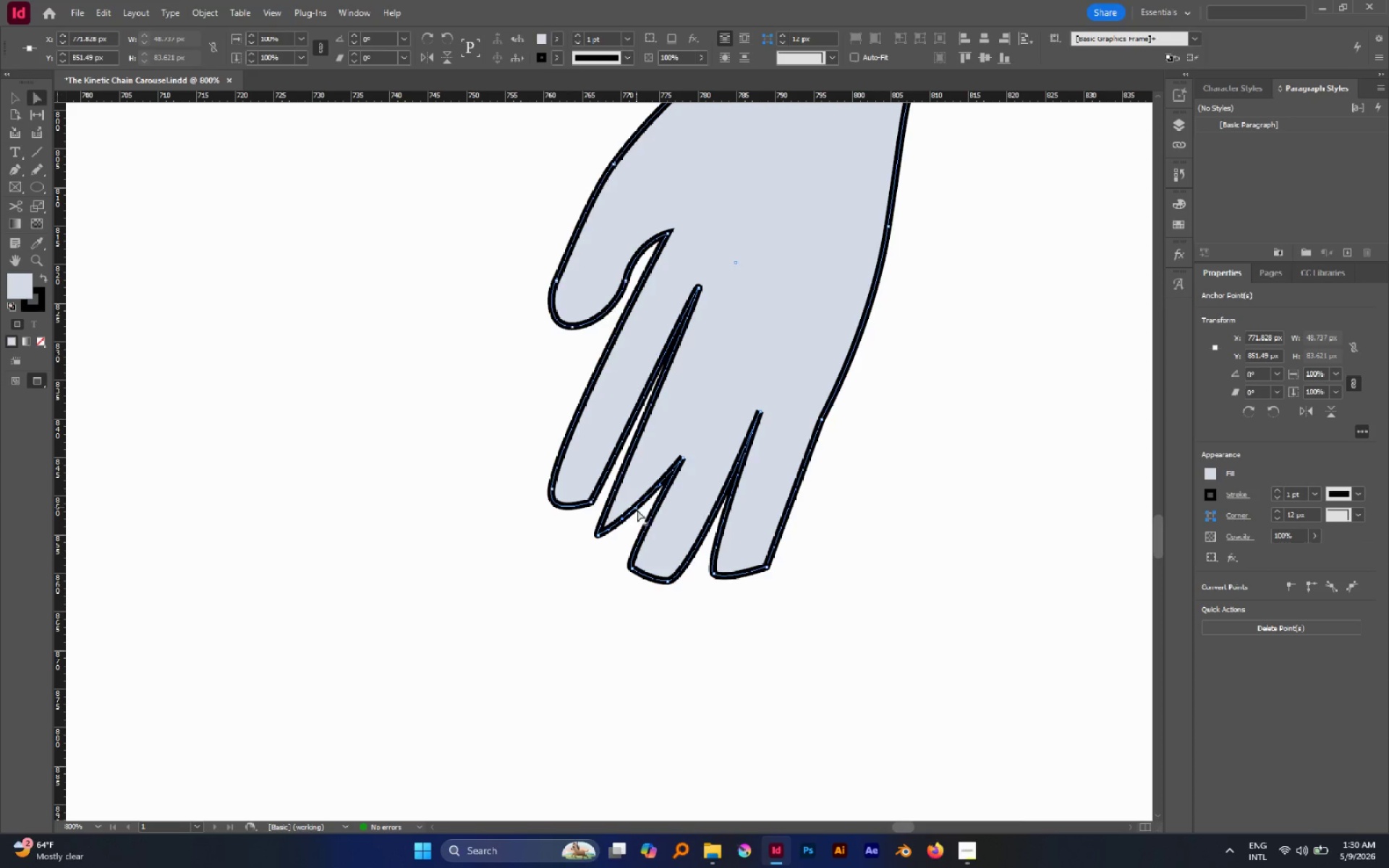 
left_click_drag(start_coordinate=[636, 507], to_coordinate=[621, 548])
 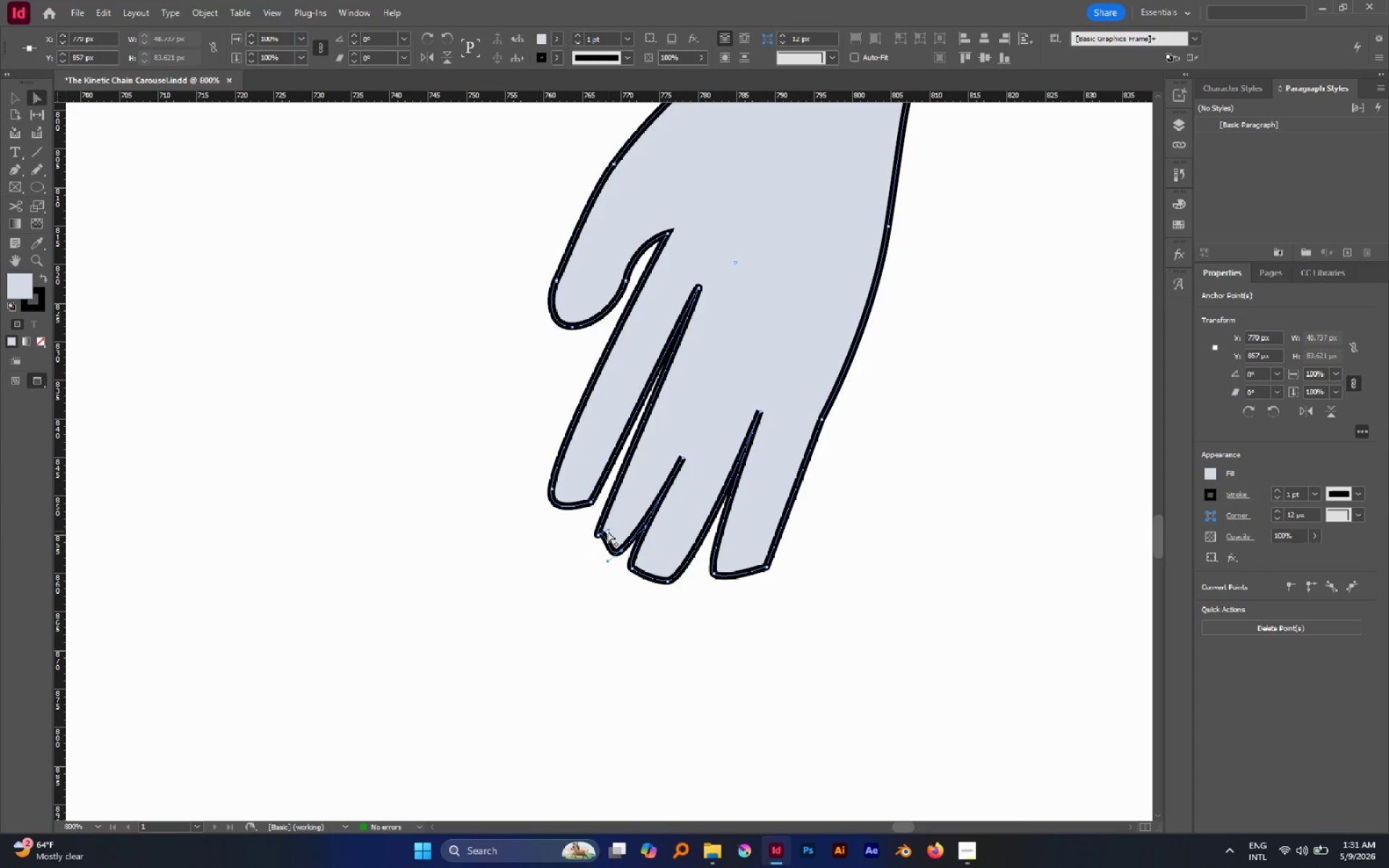 
left_click_drag(start_coordinate=[608, 531], to_coordinate=[608, 545])
 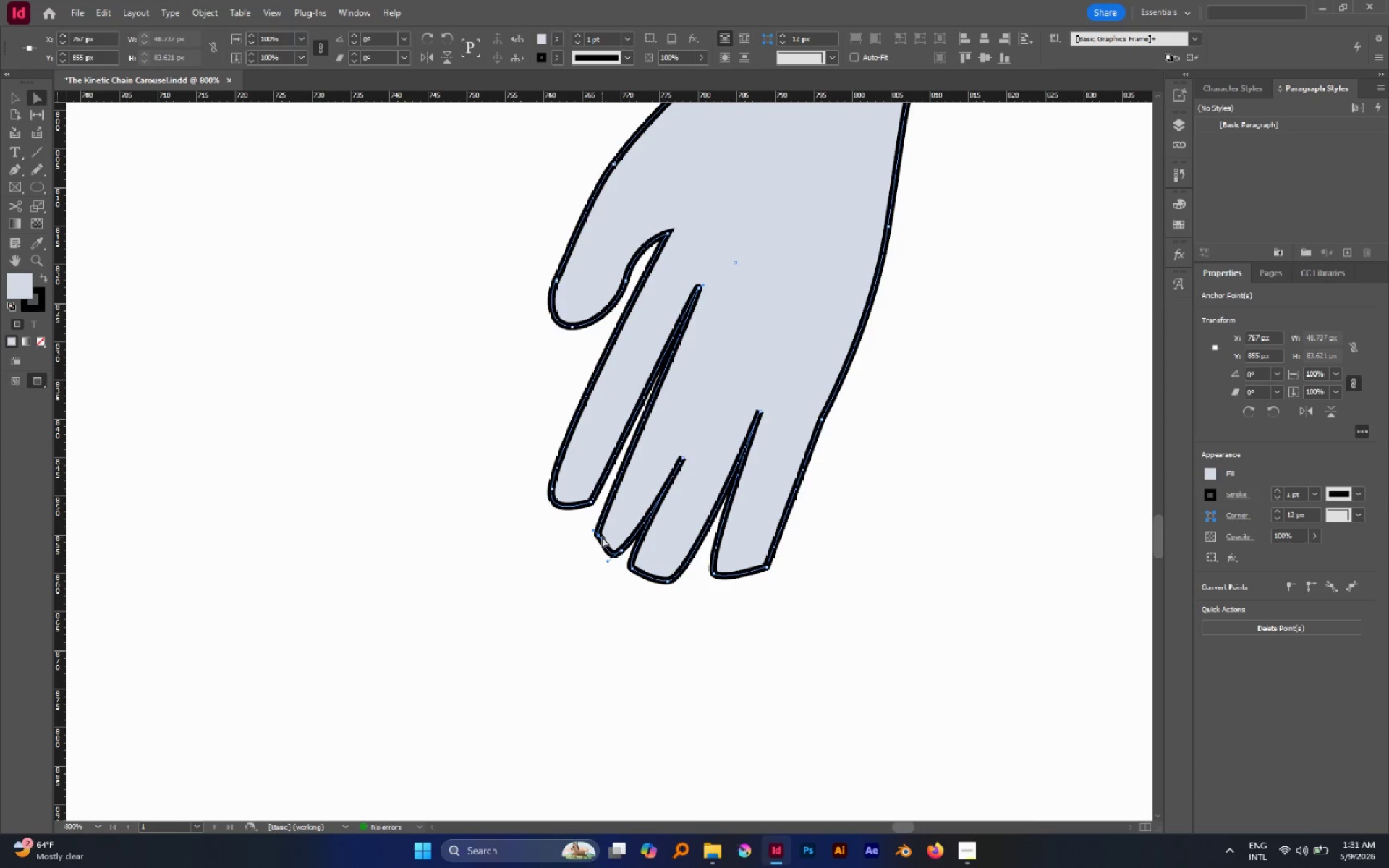 
key(A)
 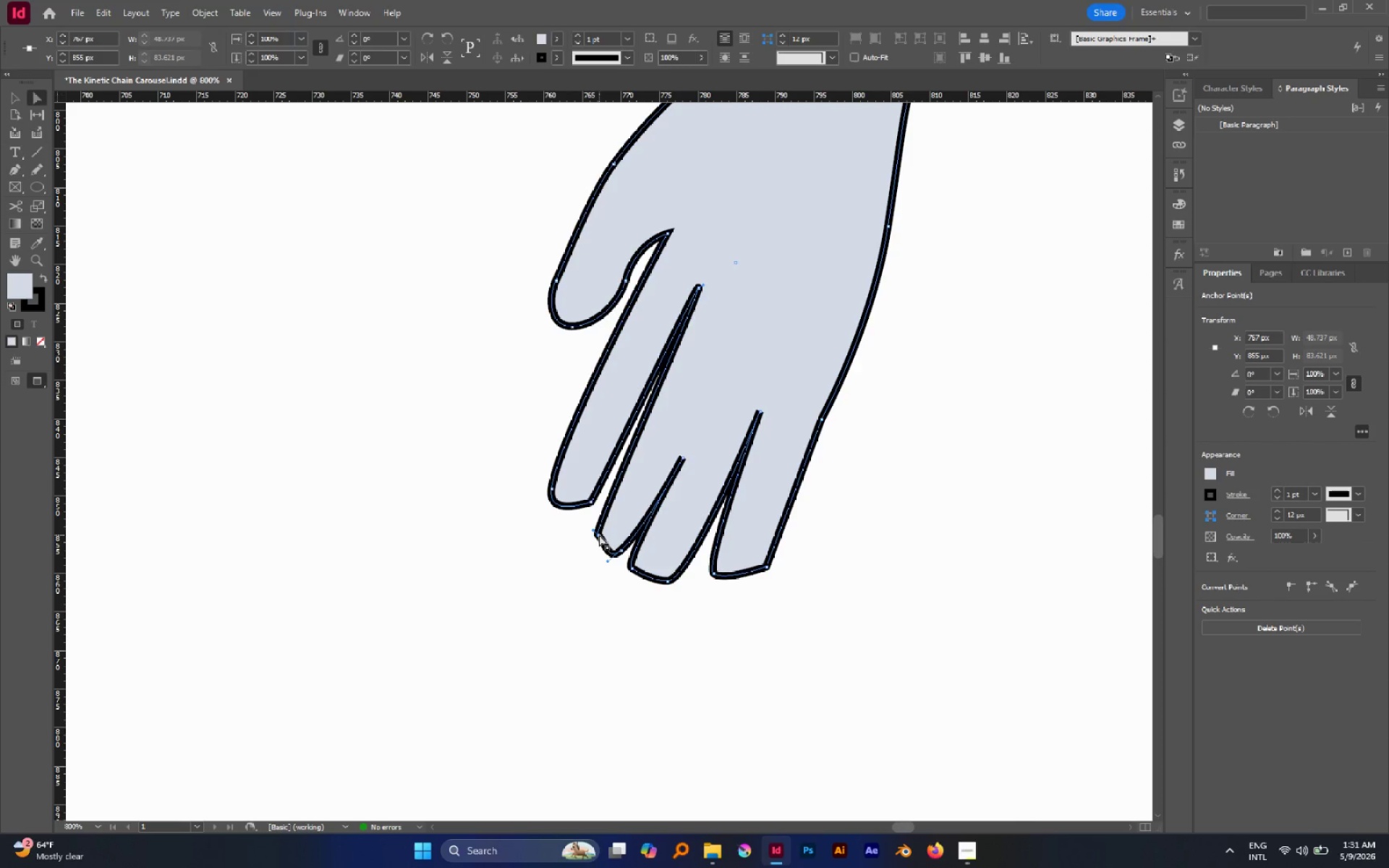 
left_click_drag(start_coordinate=[599, 535], to_coordinate=[590, 533])
 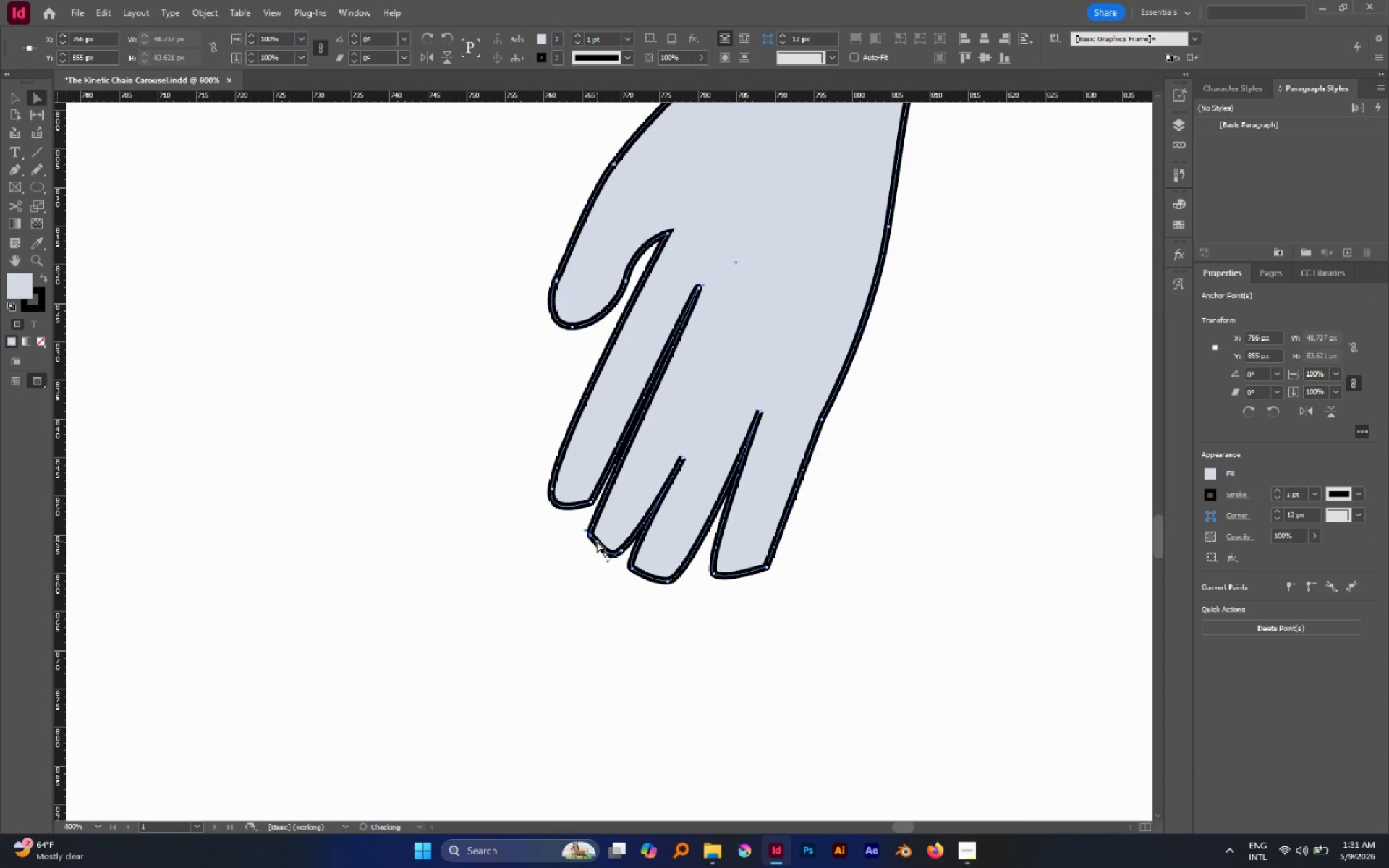 
left_click_drag(start_coordinate=[597, 541], to_coordinate=[592, 550])
 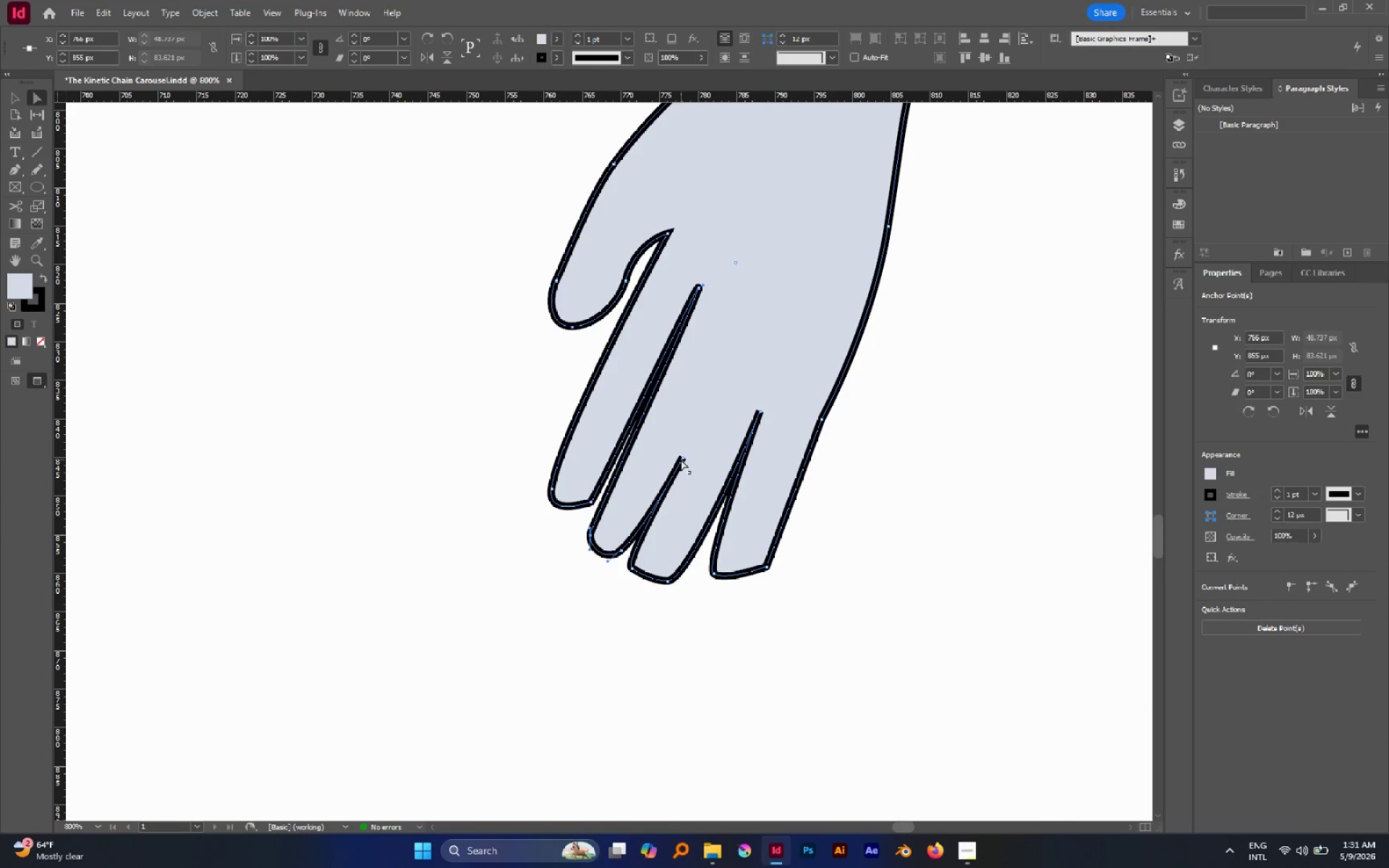 
left_click([681, 459])
 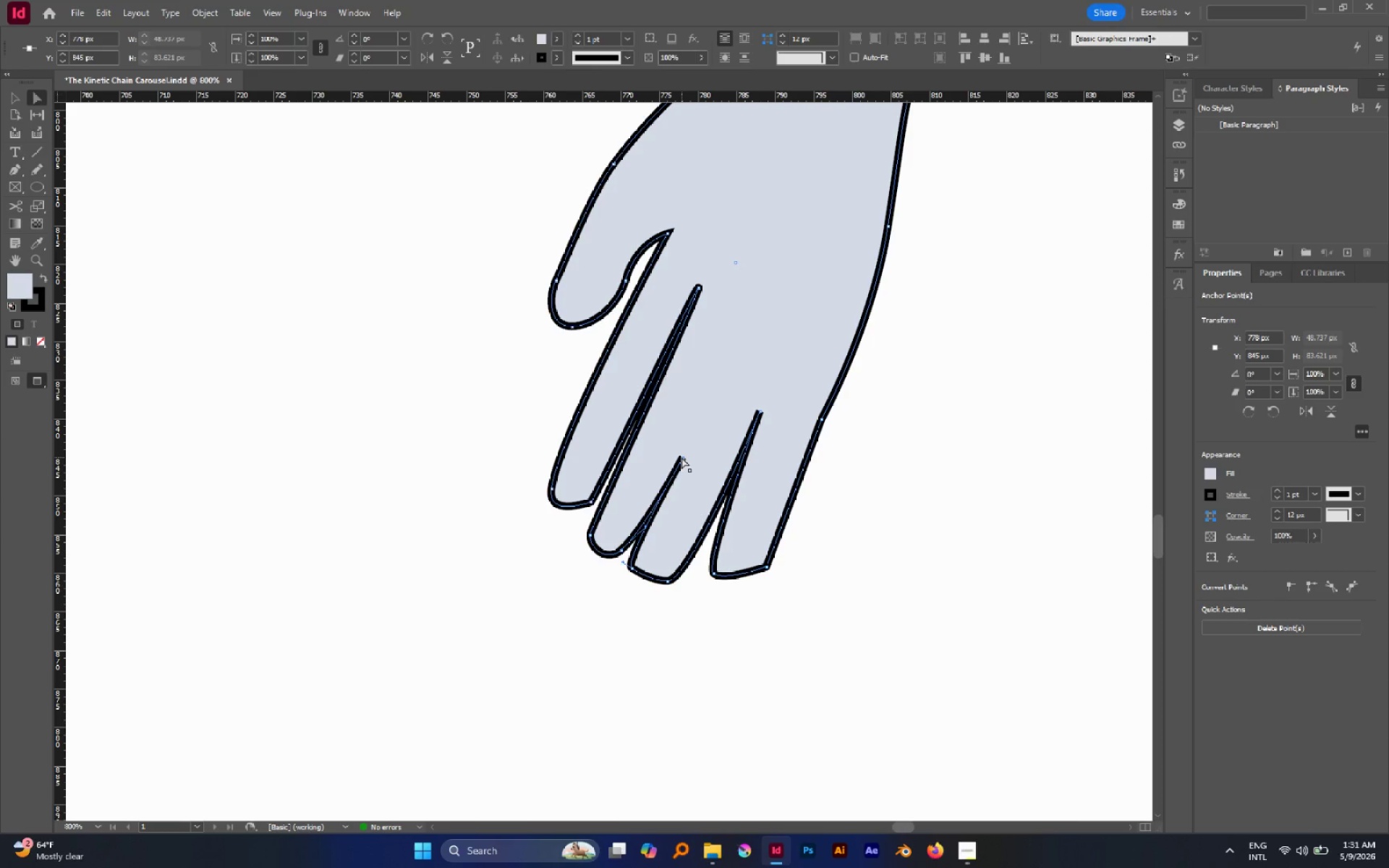 
left_click_drag(start_coordinate=[681, 457], to_coordinate=[739, 311])
 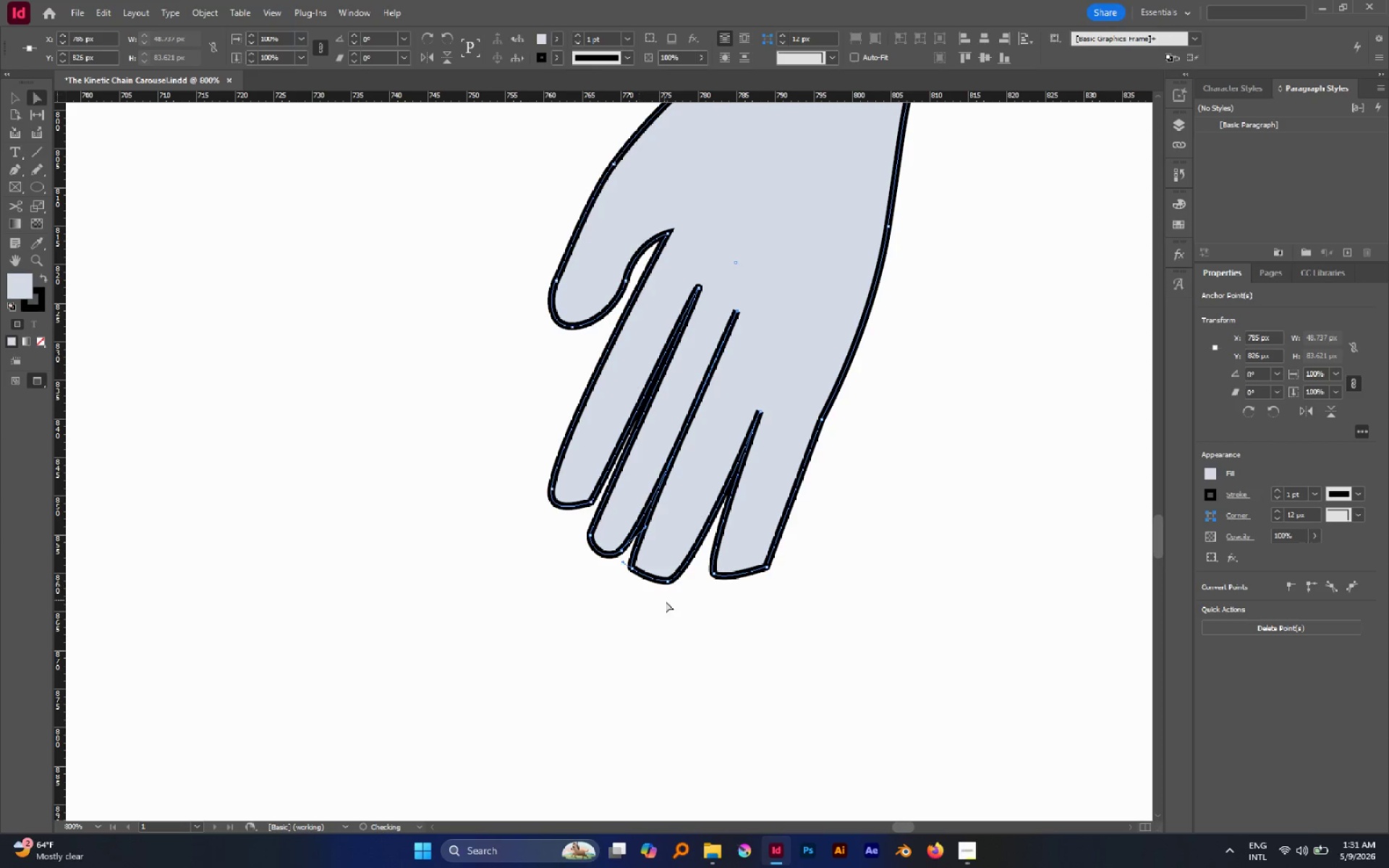 
left_click_drag(start_coordinate=[676, 605], to_coordinate=[624, 563])
 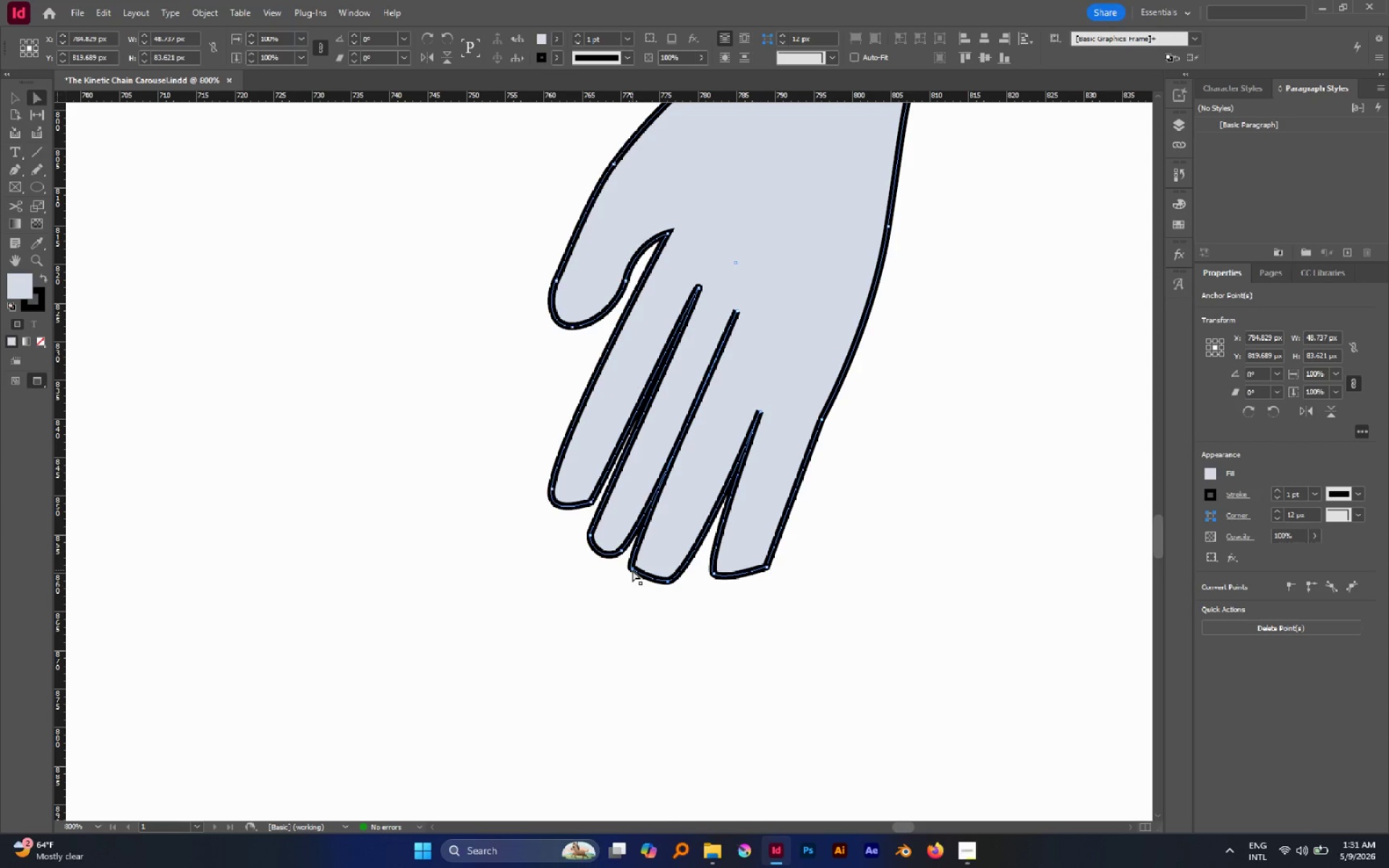 
left_click_drag(start_coordinate=[632, 570], to_coordinate=[640, 570])
 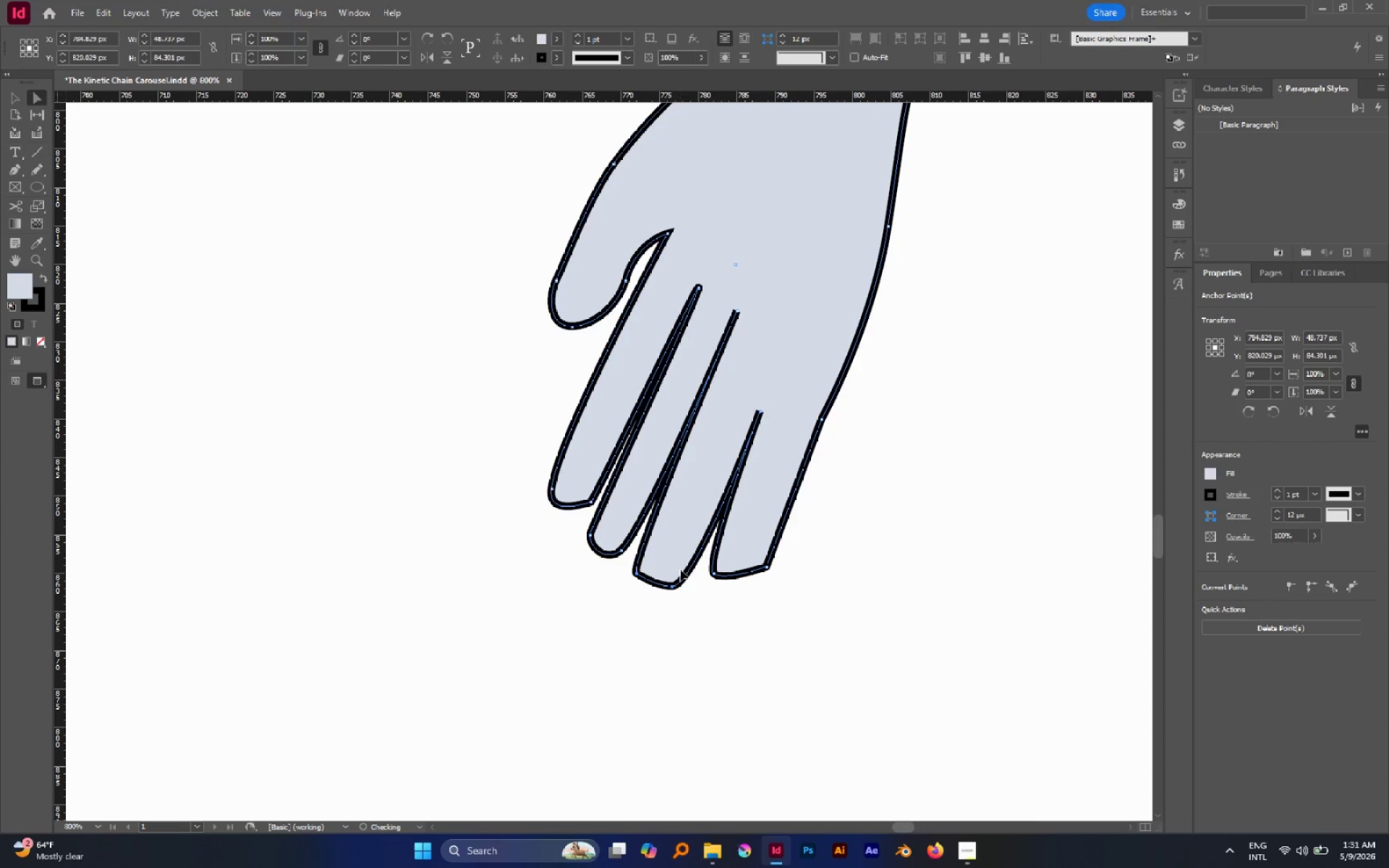 
hold_key(key=AltLeft, duration=0.72)
scroll: coordinate [668, 552], scroll_direction: down, amount: 3.0
 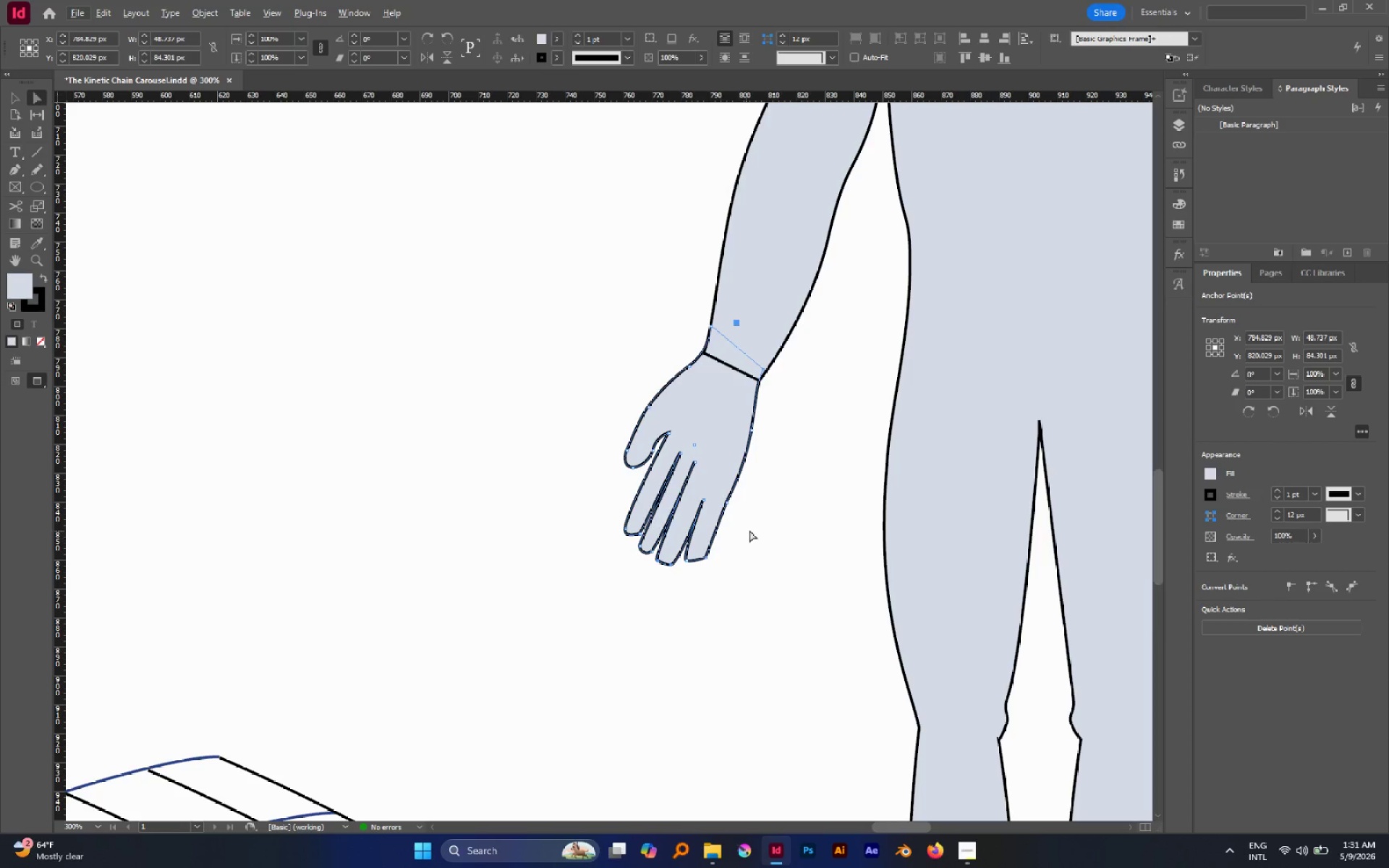 
left_click([751, 529])
 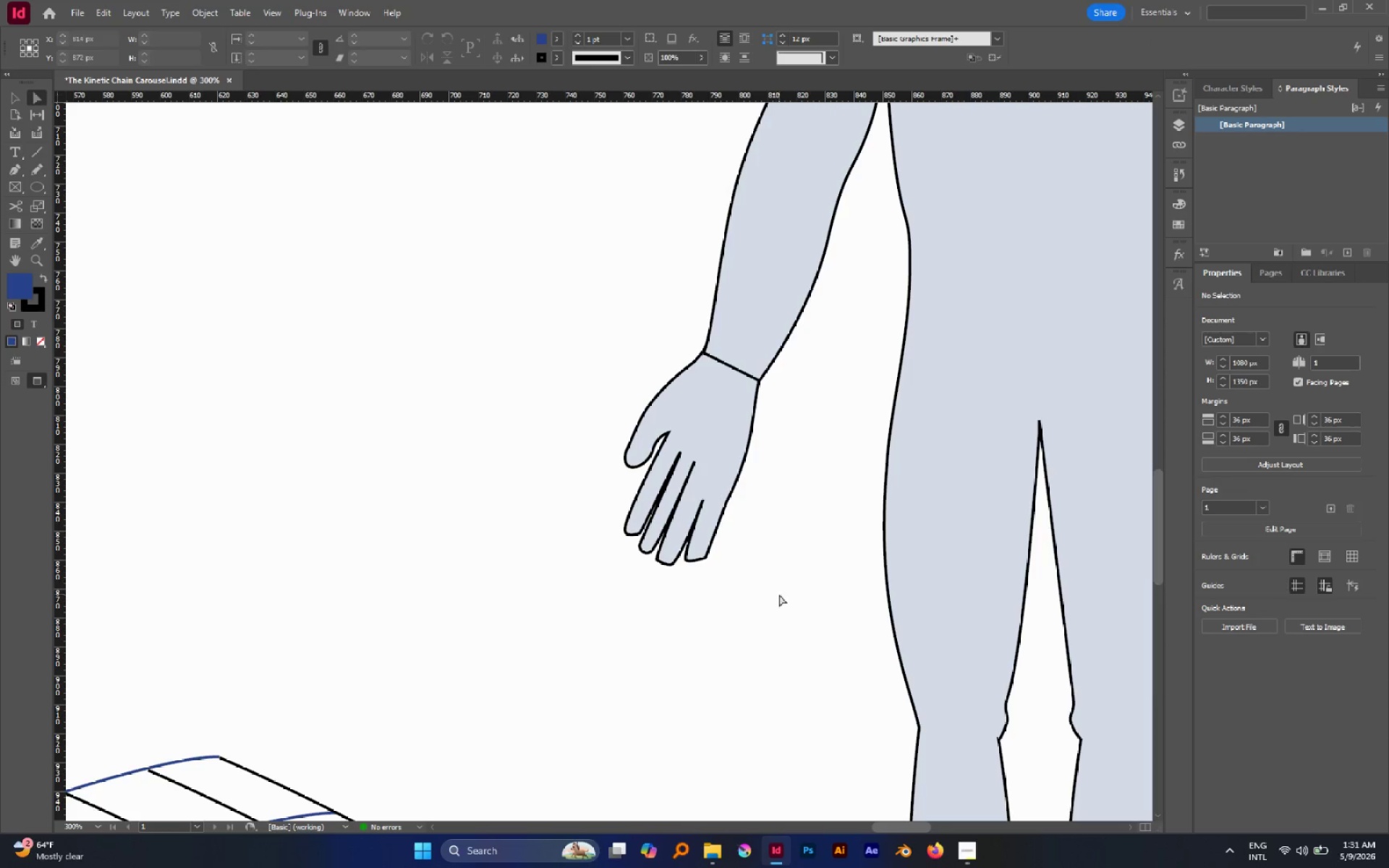 
hold_key(key=AltLeft, duration=0.88)
scroll: coordinate [648, 499], scroll_direction: down, amount: 1.0
 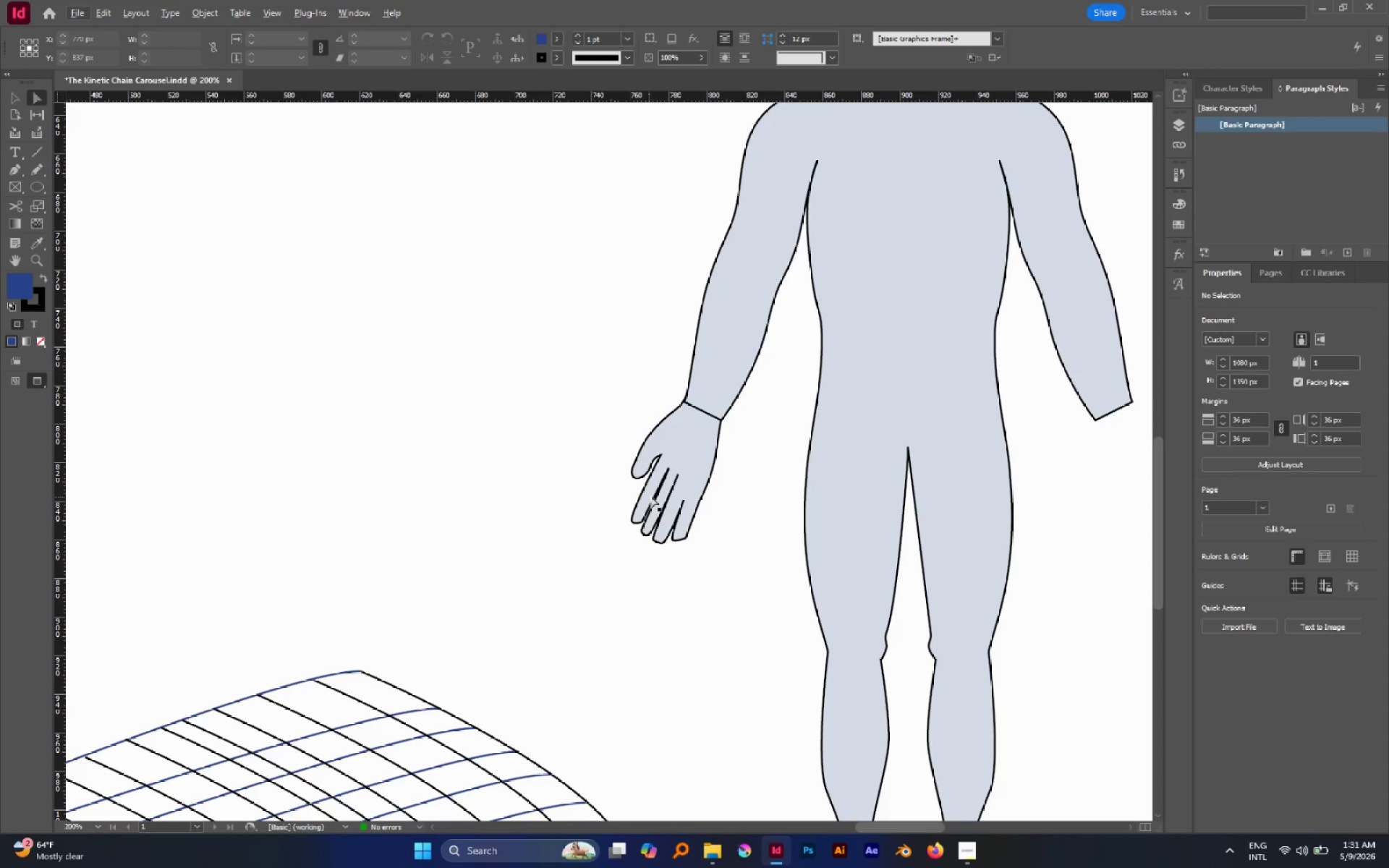 
hold_key(key=AltLeft, duration=1.06)
scroll: coordinate [651, 498], scroll_direction: down, amount: 2.0
 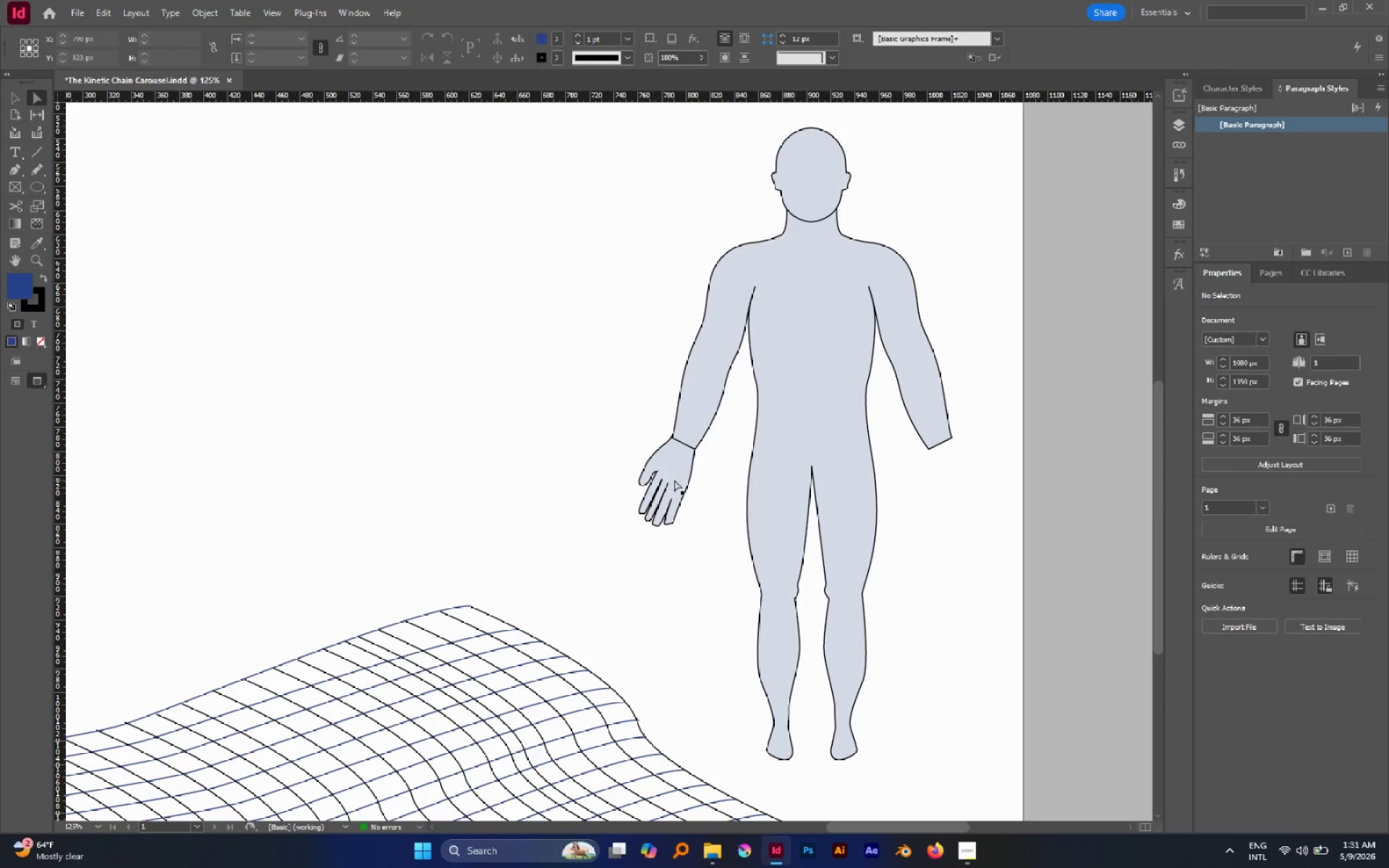 
hold_key(key=AltLeft, duration=0.92)
scroll: coordinate [674, 480], scroll_direction: up, amount: 4.0
 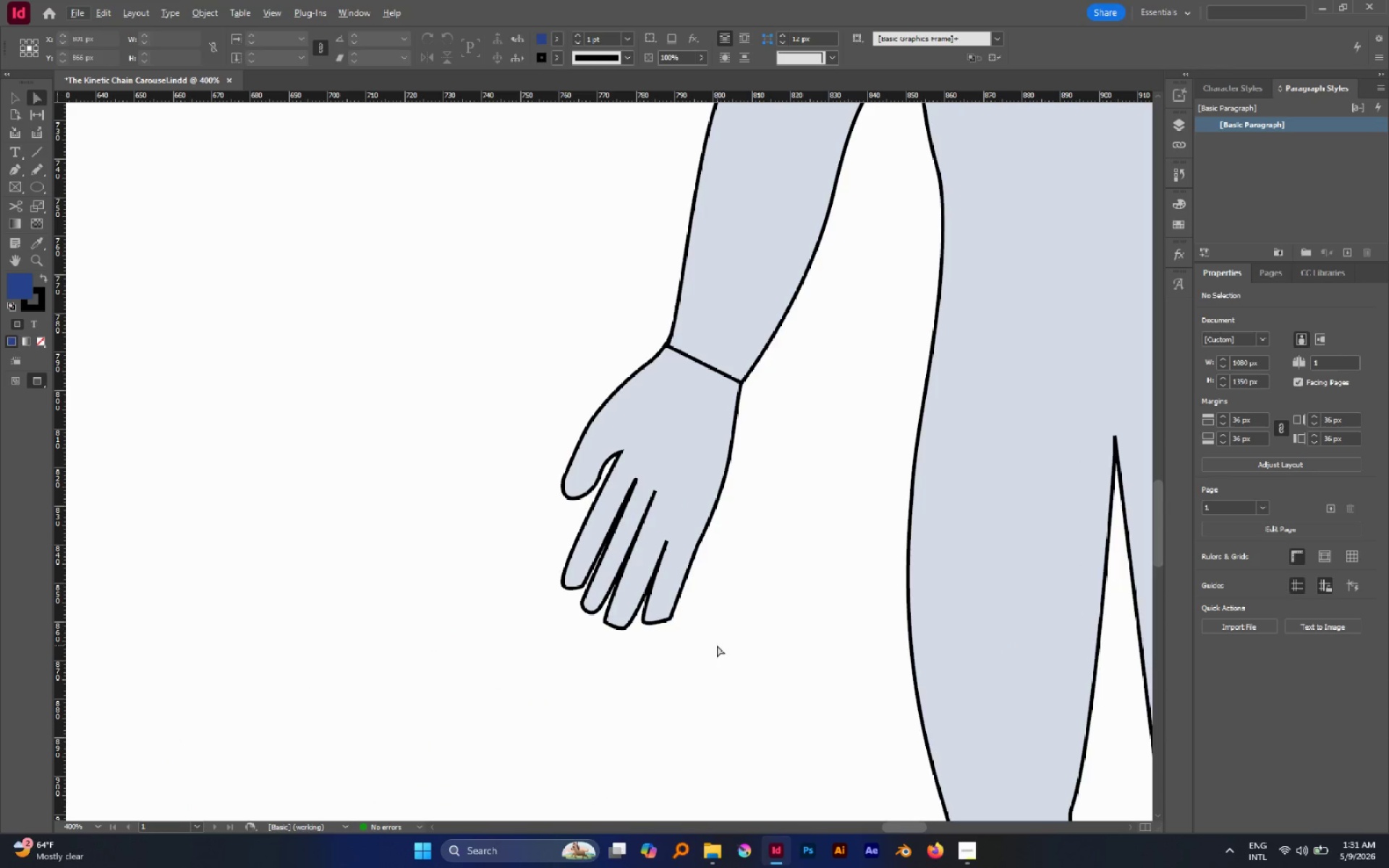 
left_click_drag(start_coordinate=[710, 644], to_coordinate=[504, 417])
 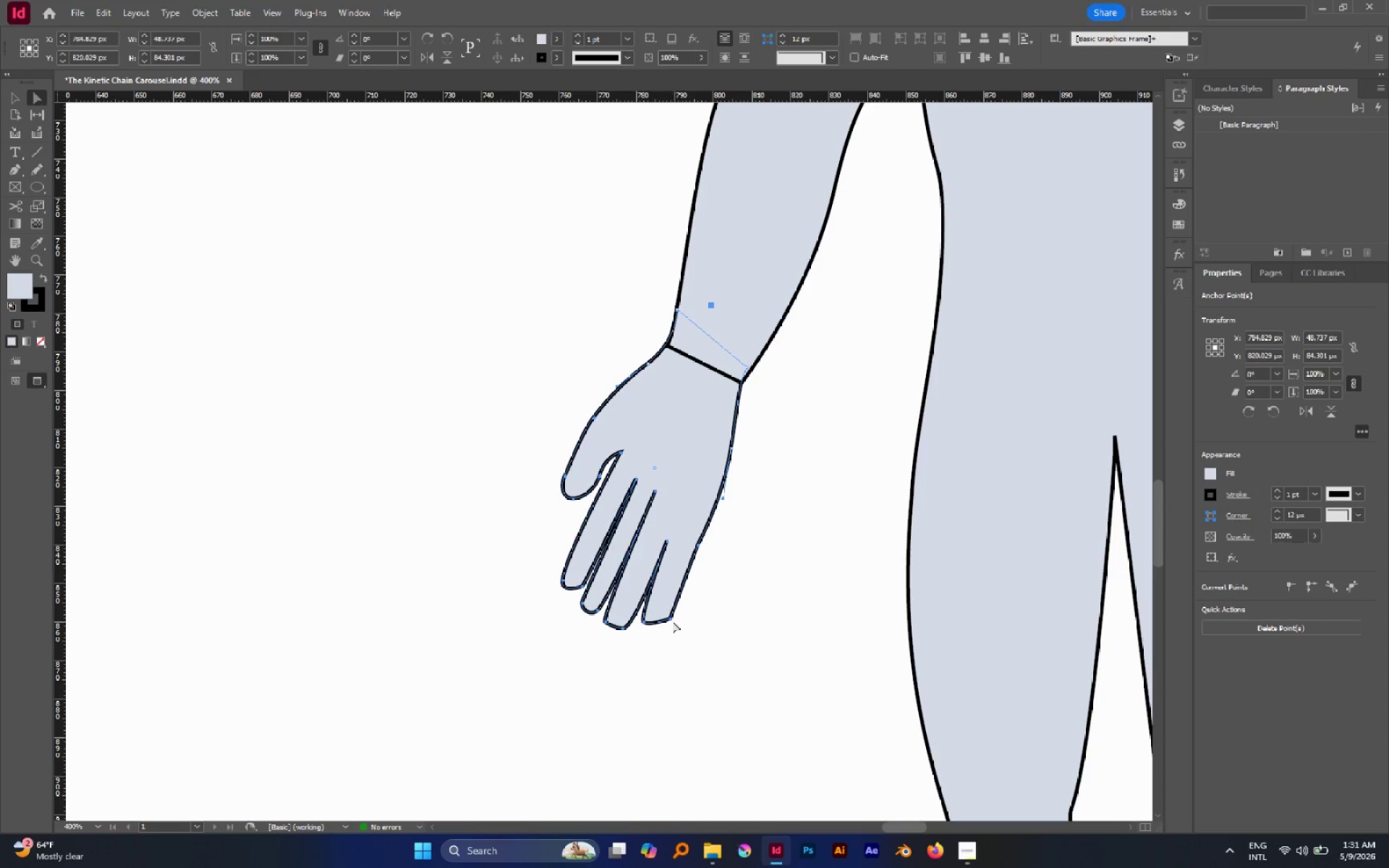 
left_click_drag(start_coordinate=[672, 620], to_coordinate=[686, 606])
 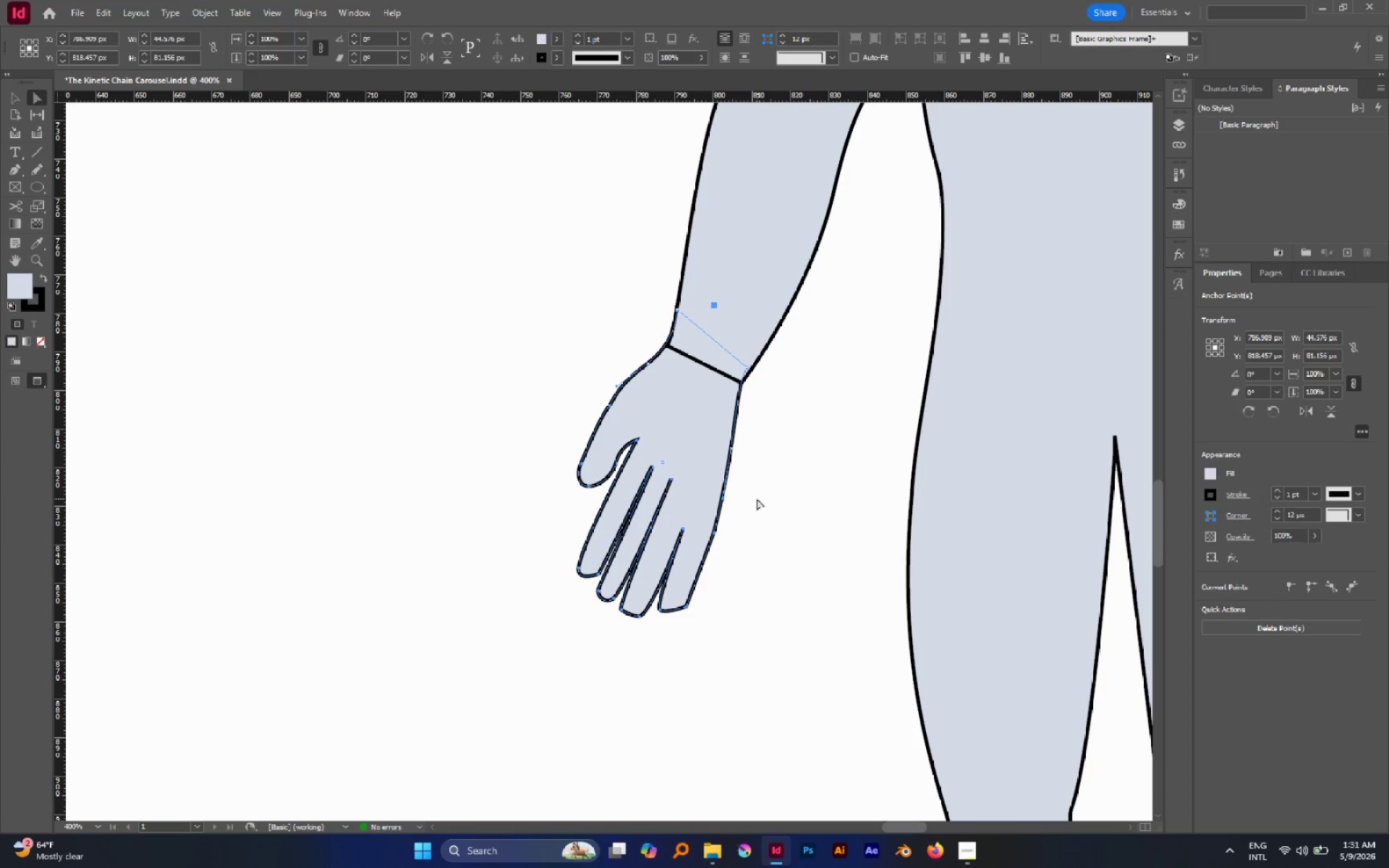 
left_click([757, 498])
 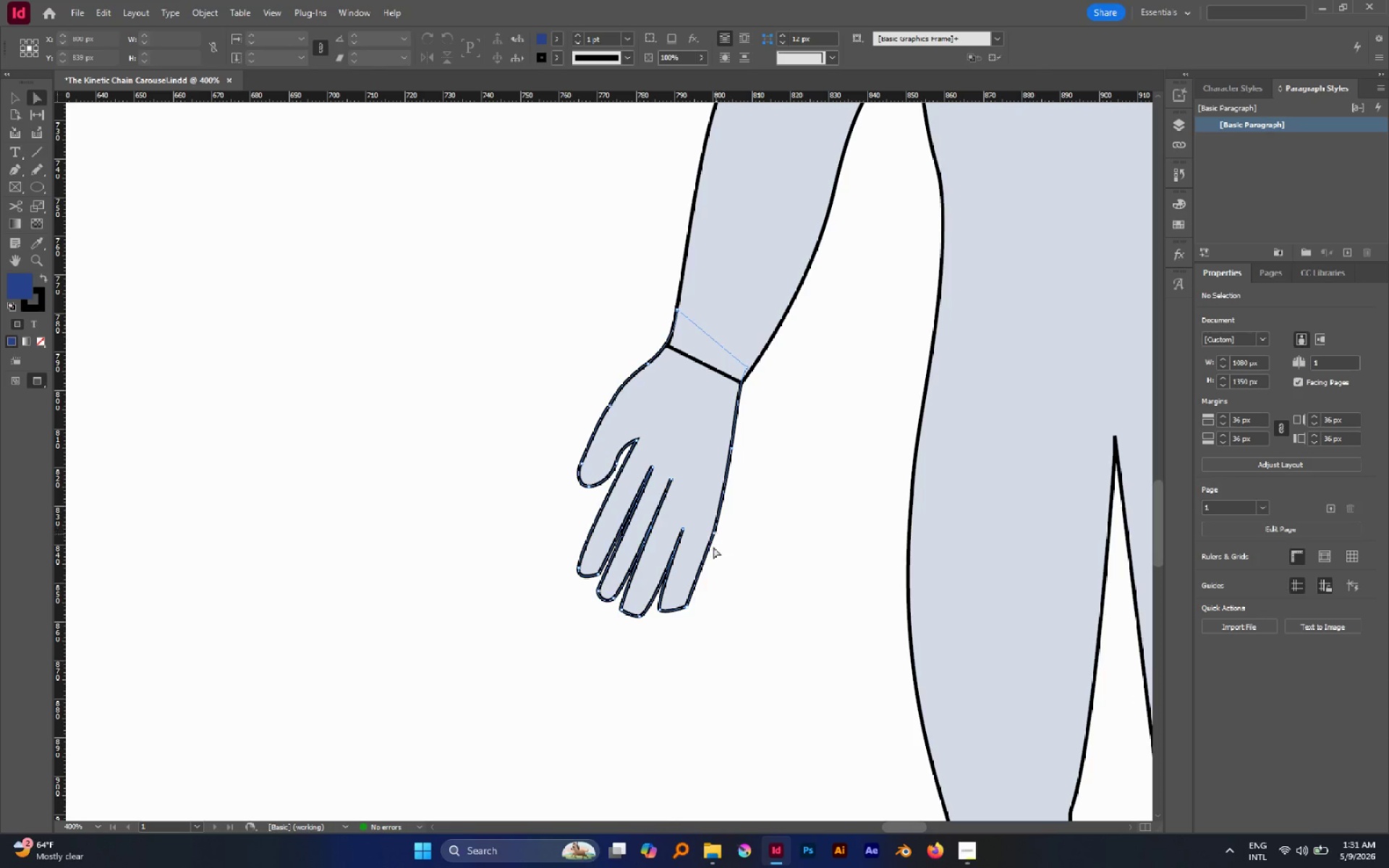 
key(Control+Z)
 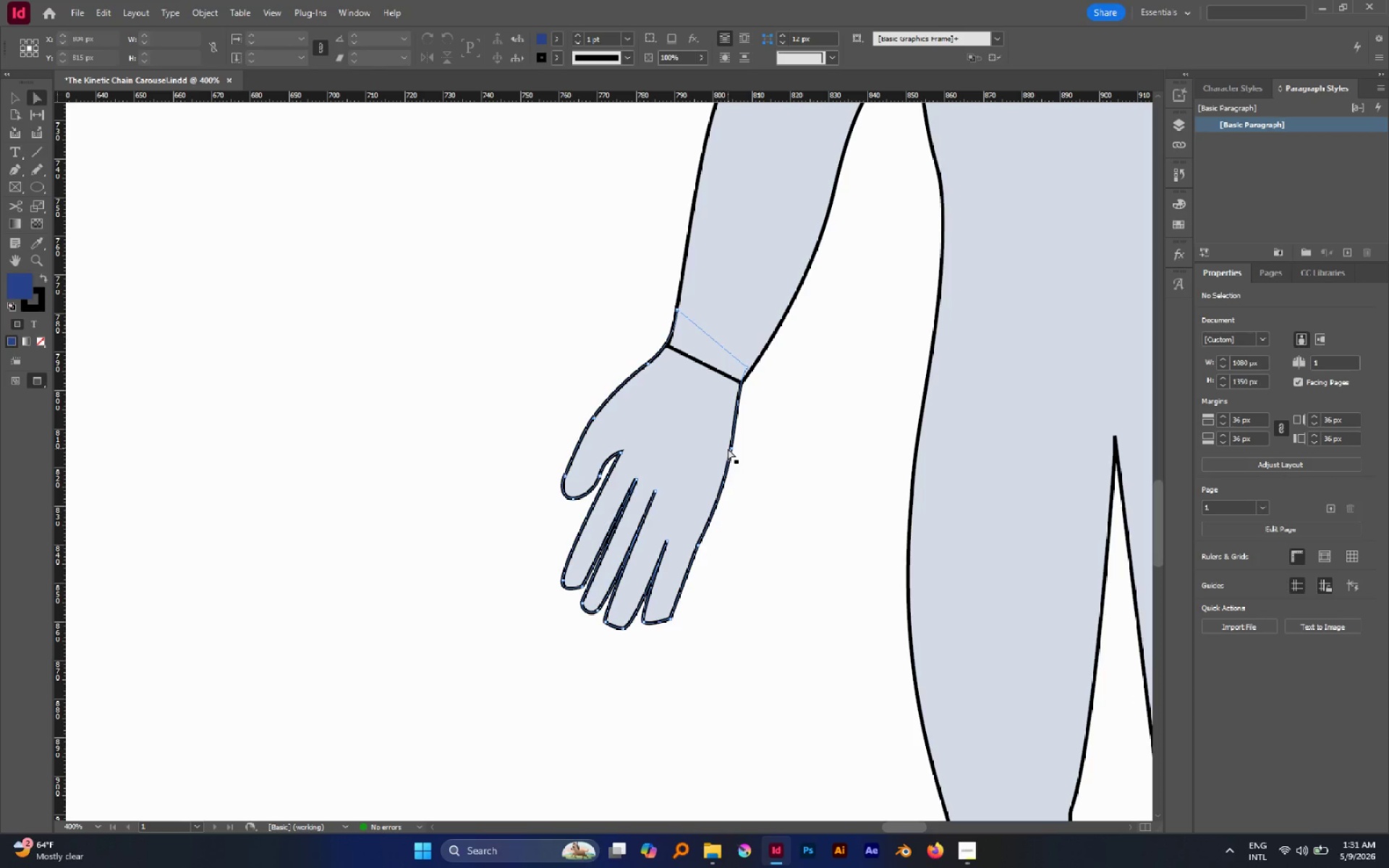 
left_click([728, 447])
 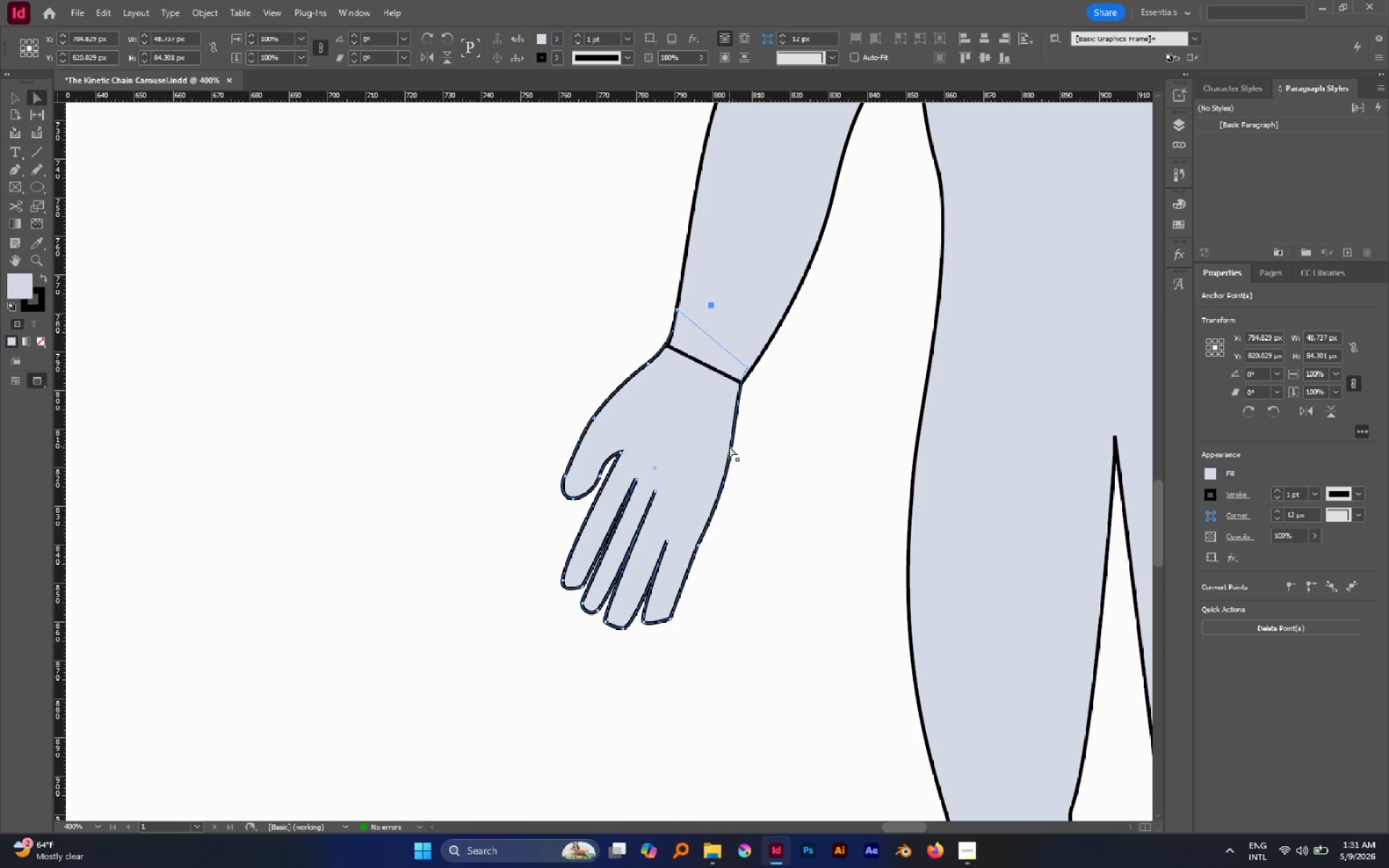 
left_click_drag(start_coordinate=[730, 446], to_coordinate=[726, 464])
 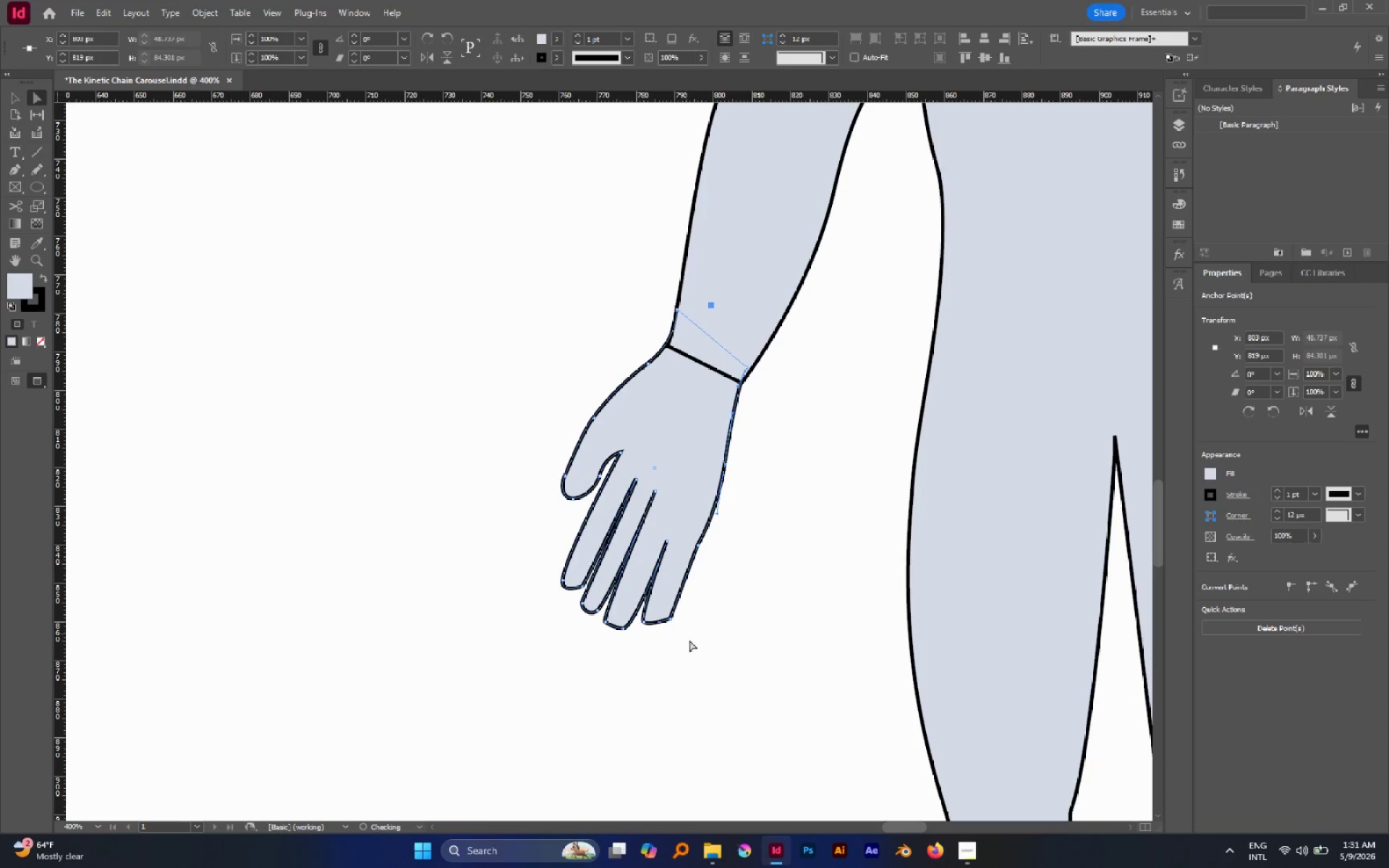 
left_click_drag(start_coordinate=[694, 647], to_coordinate=[617, 639])
 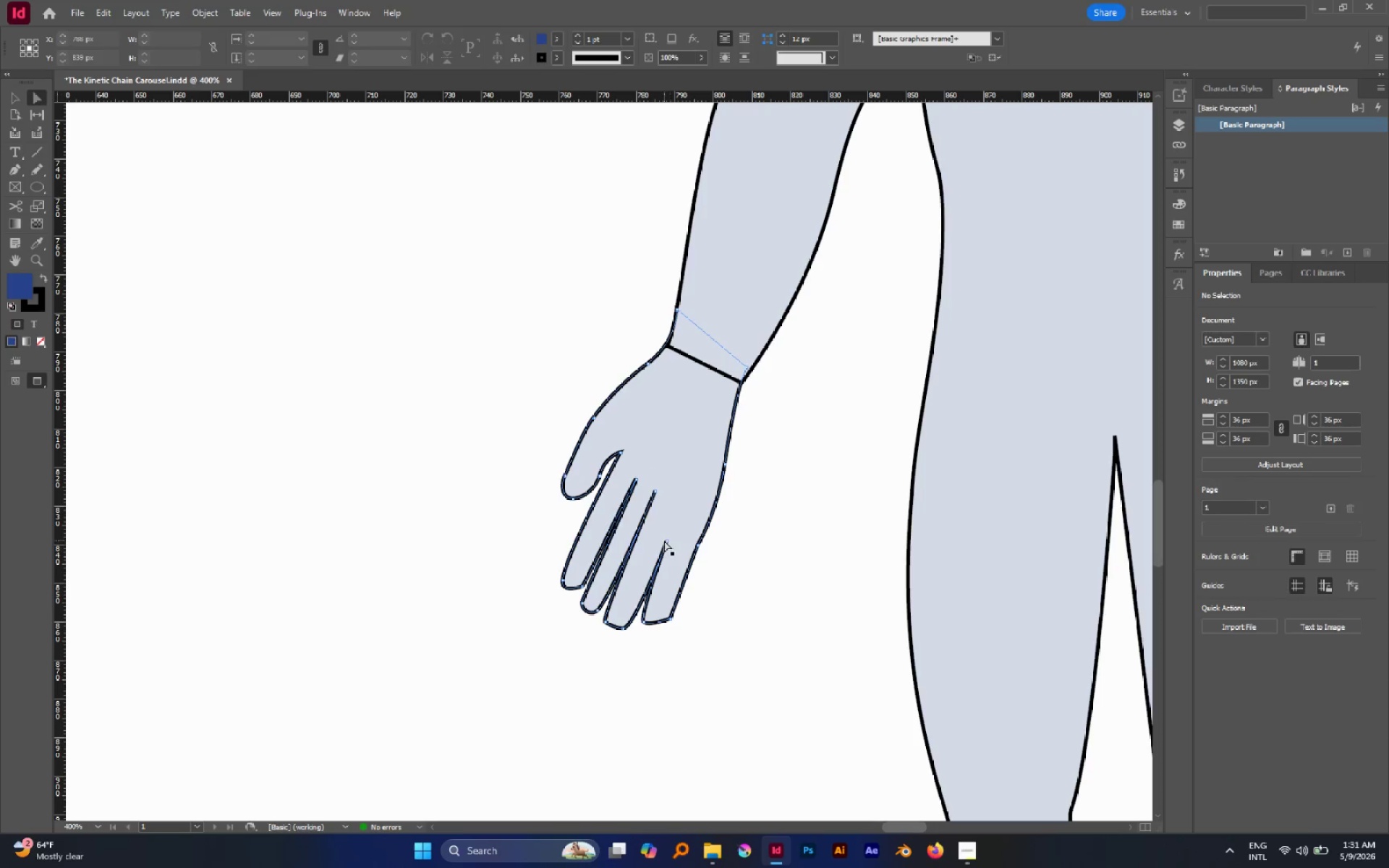 
left_click_drag(start_coordinate=[664, 540], to_coordinate=[669, 522])
 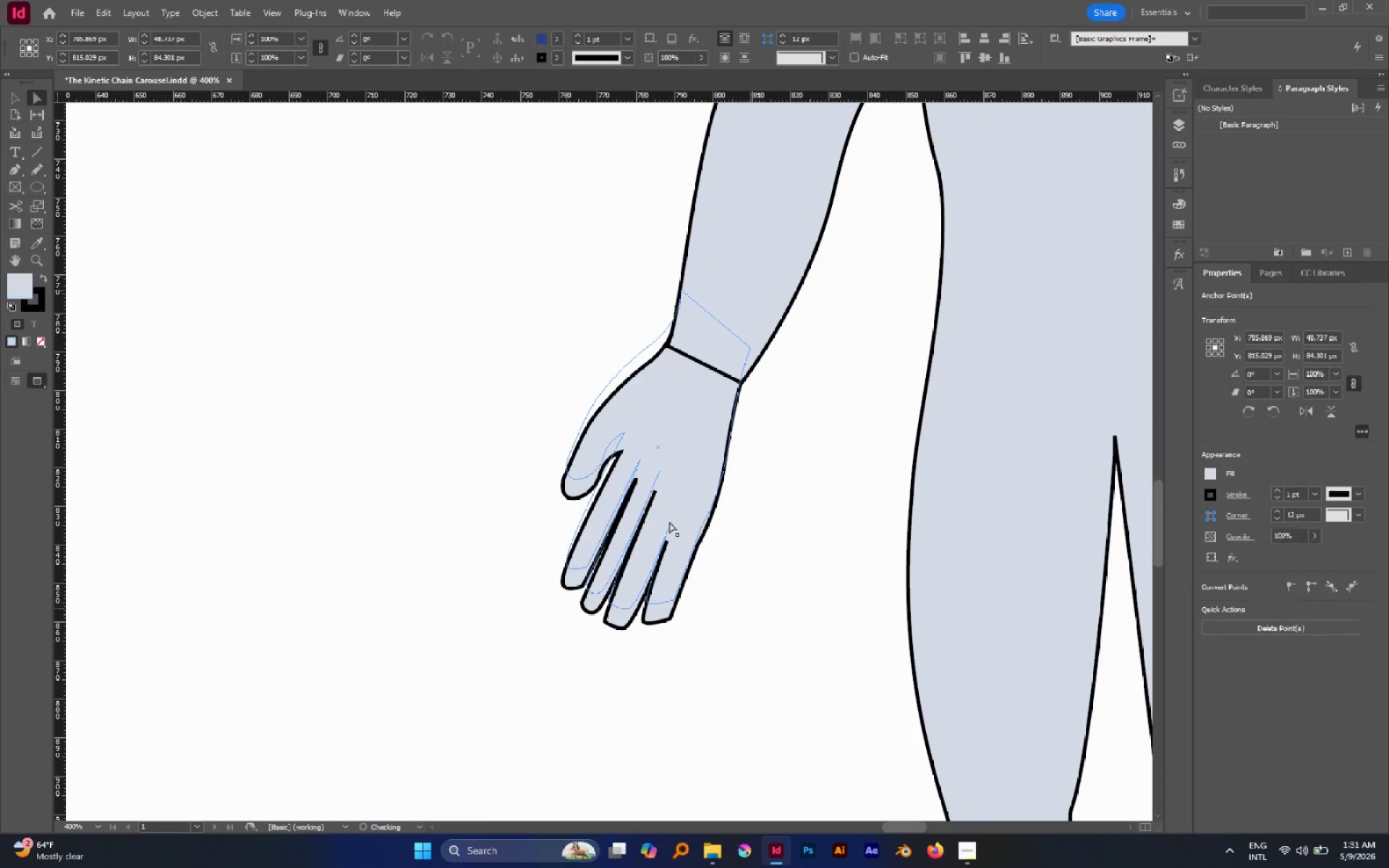 
key(Control+ControlLeft)
 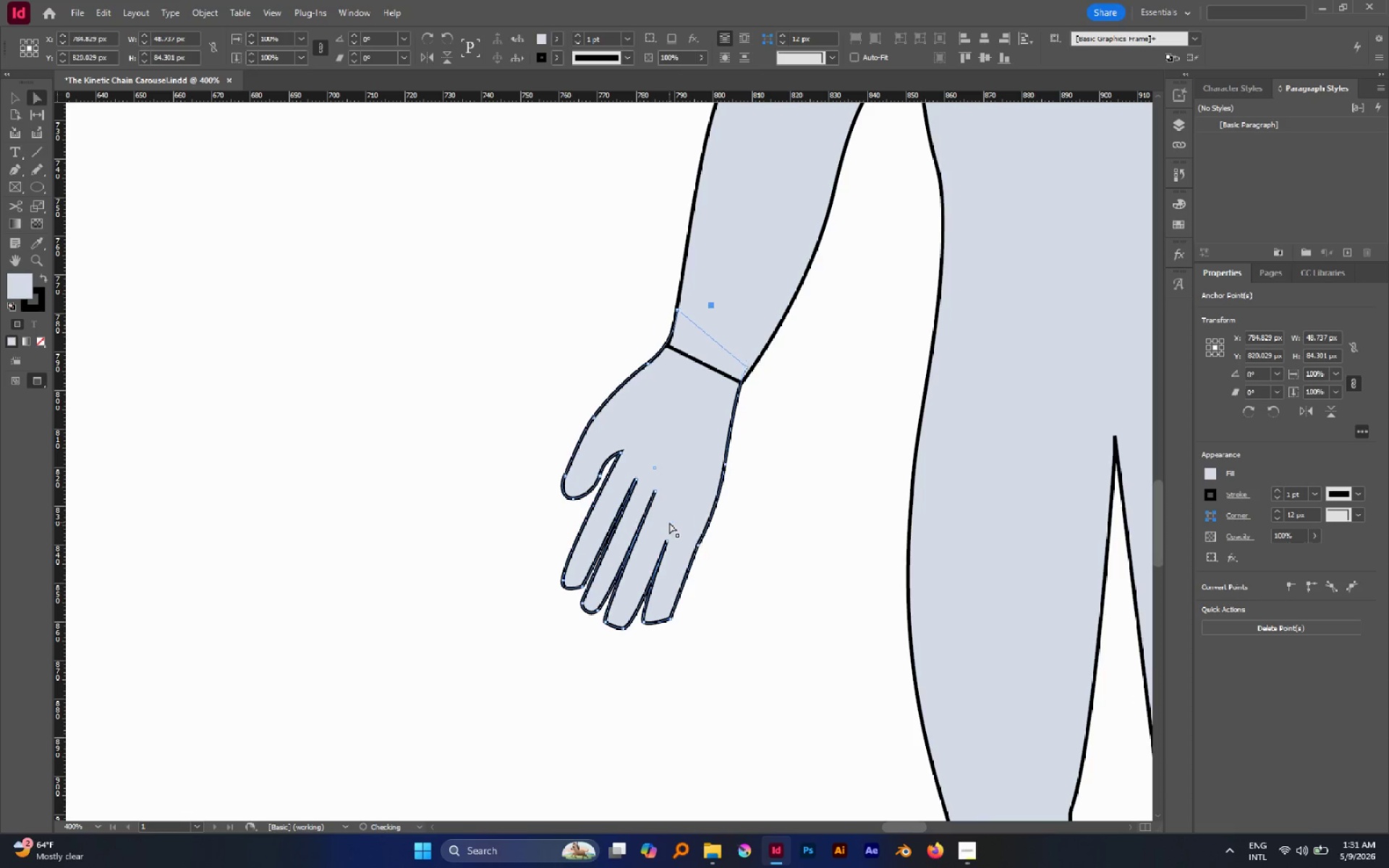 
key(Control+Z)
 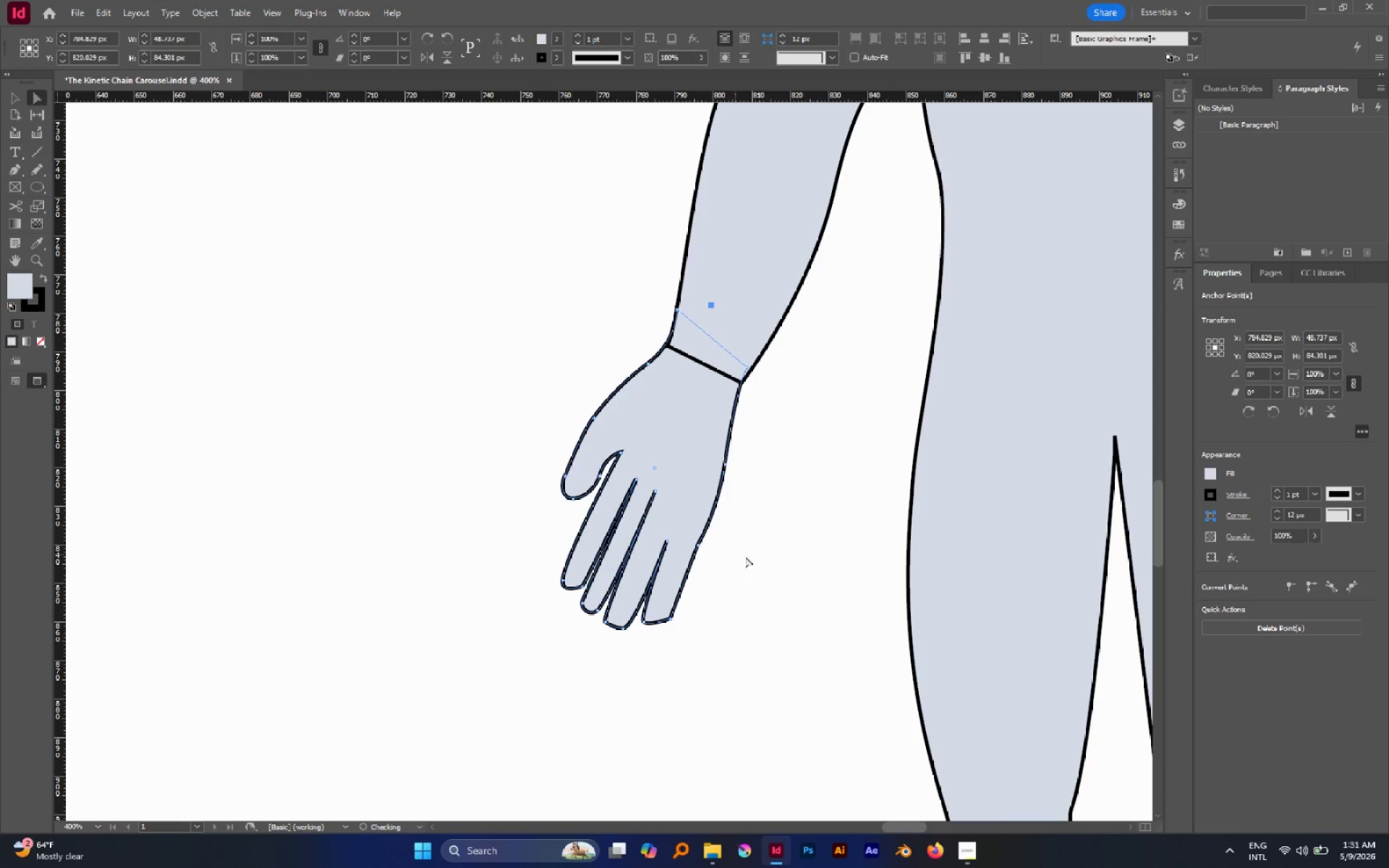 
left_click([756, 561])
 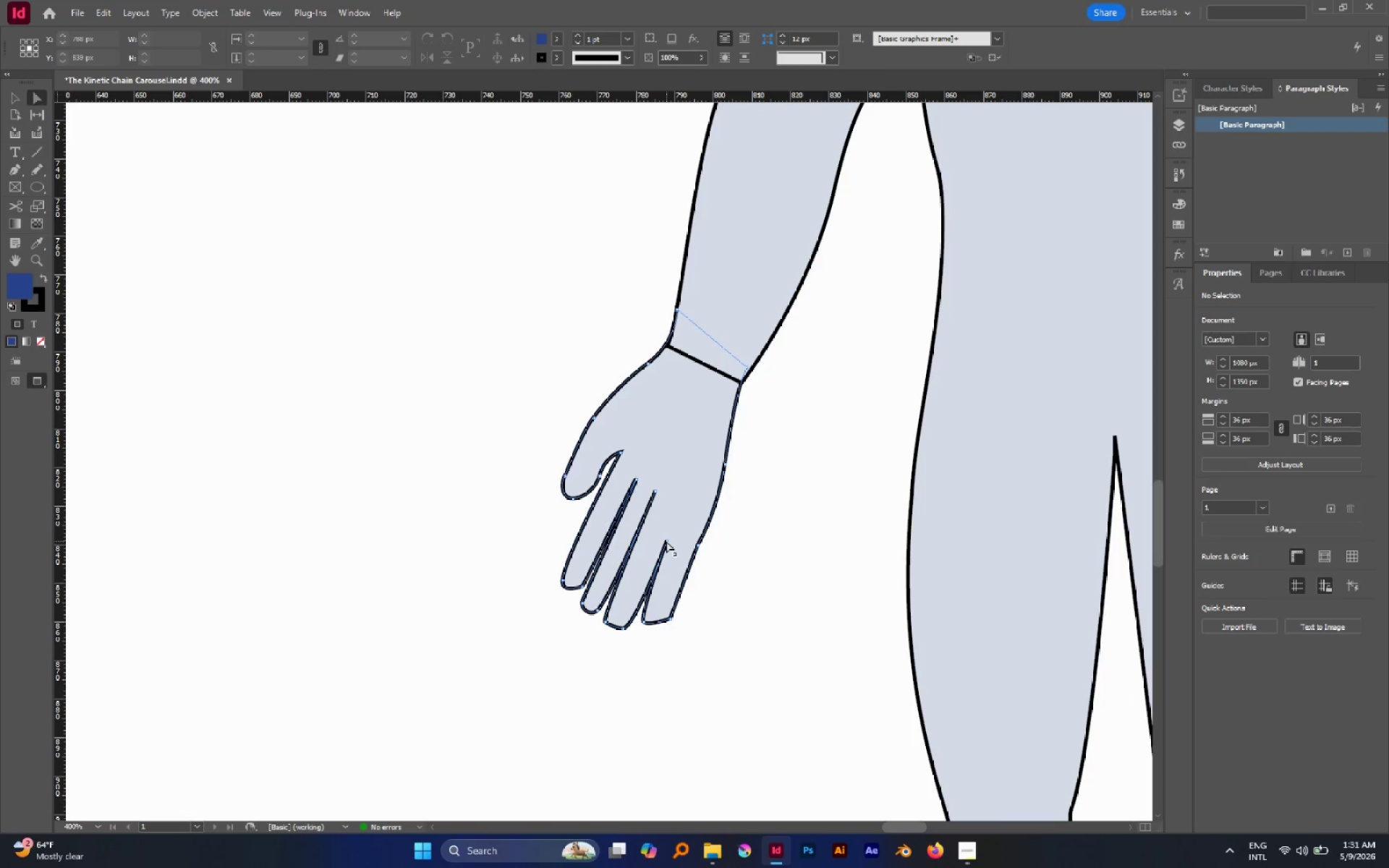 
left_click_drag(start_coordinate=[666, 541], to_coordinate=[678, 503])
 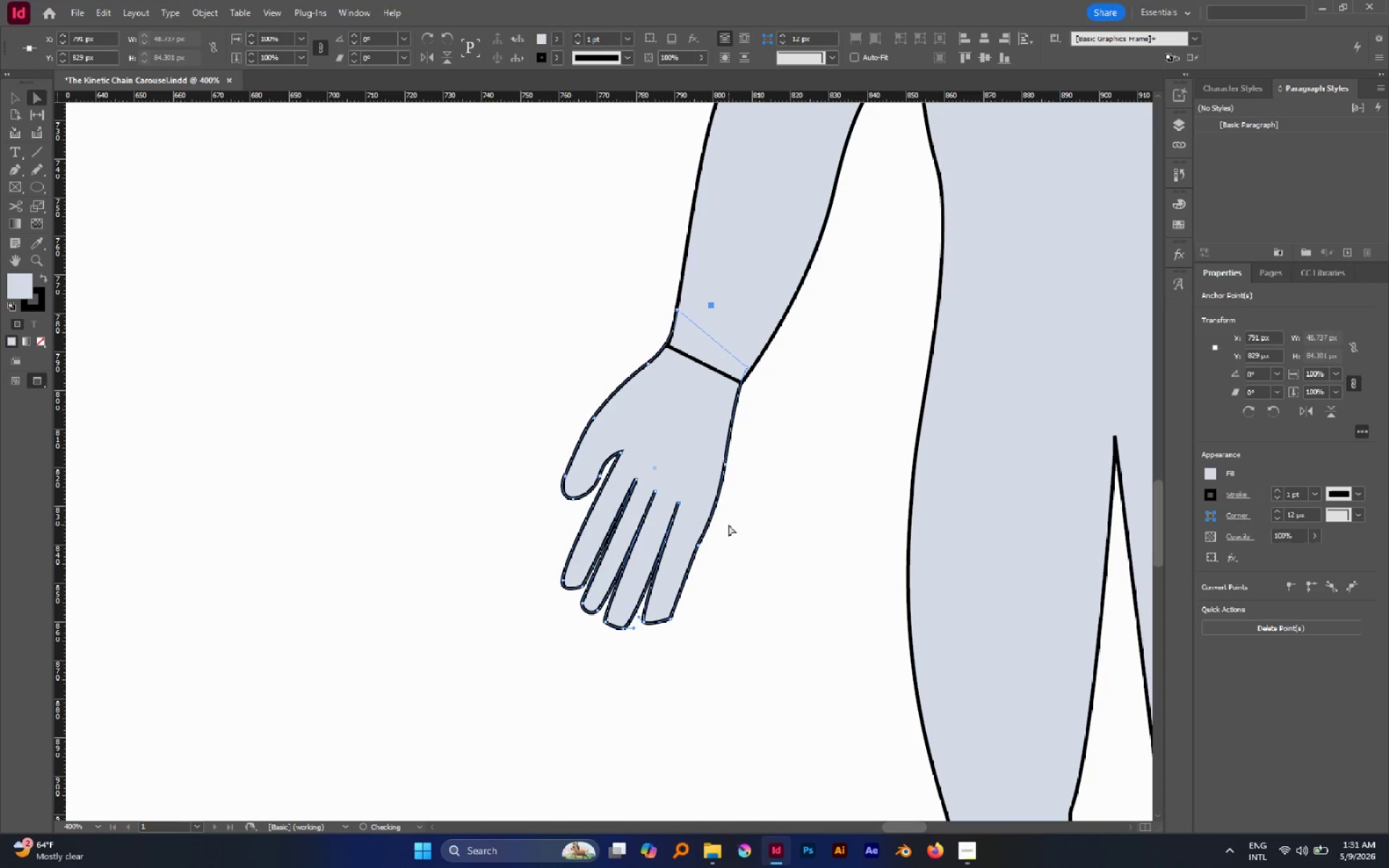 
left_click([729, 524])
 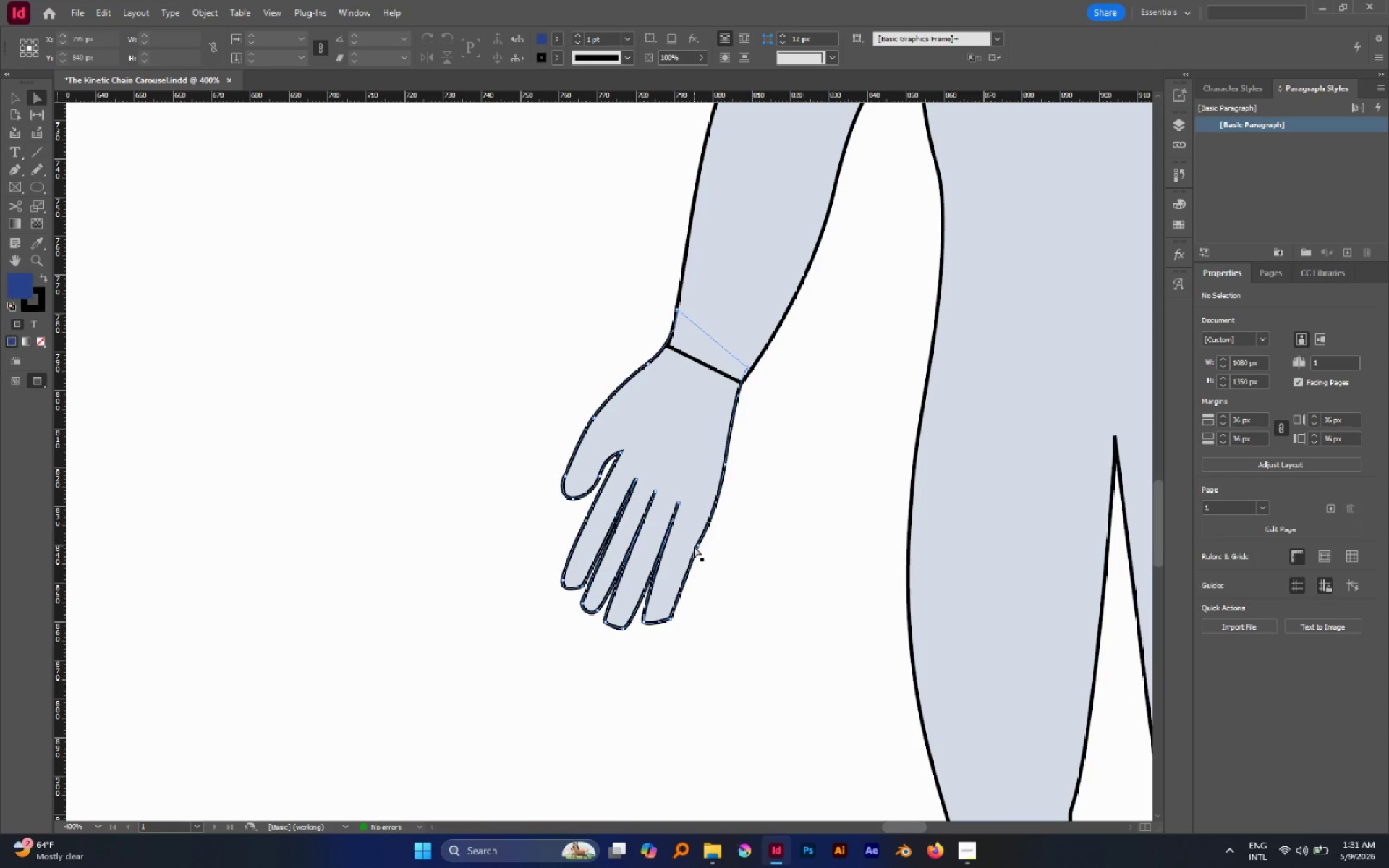 
left_click_drag(start_coordinate=[694, 546], to_coordinate=[702, 544])
 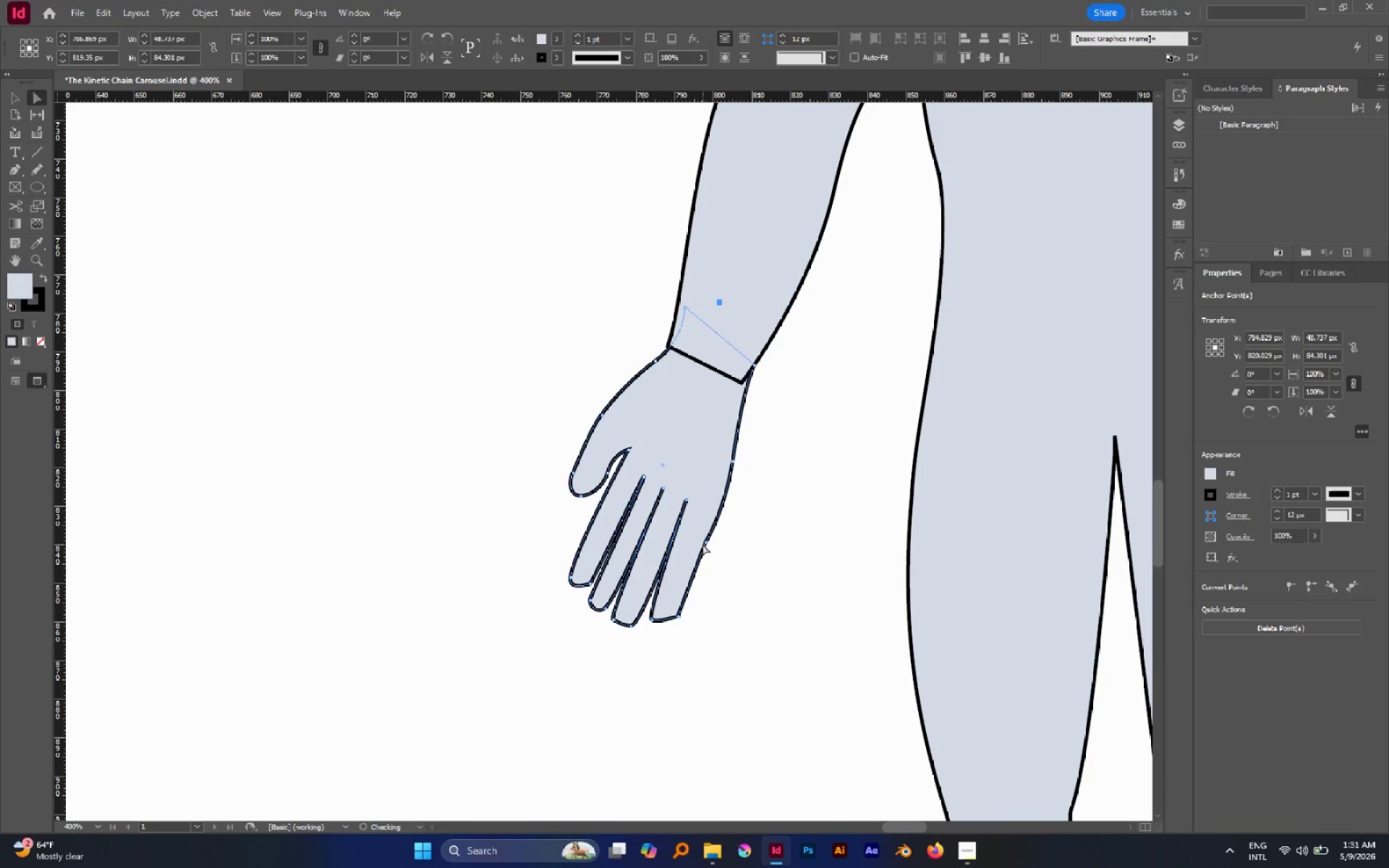 
key(Control+ControlLeft)
 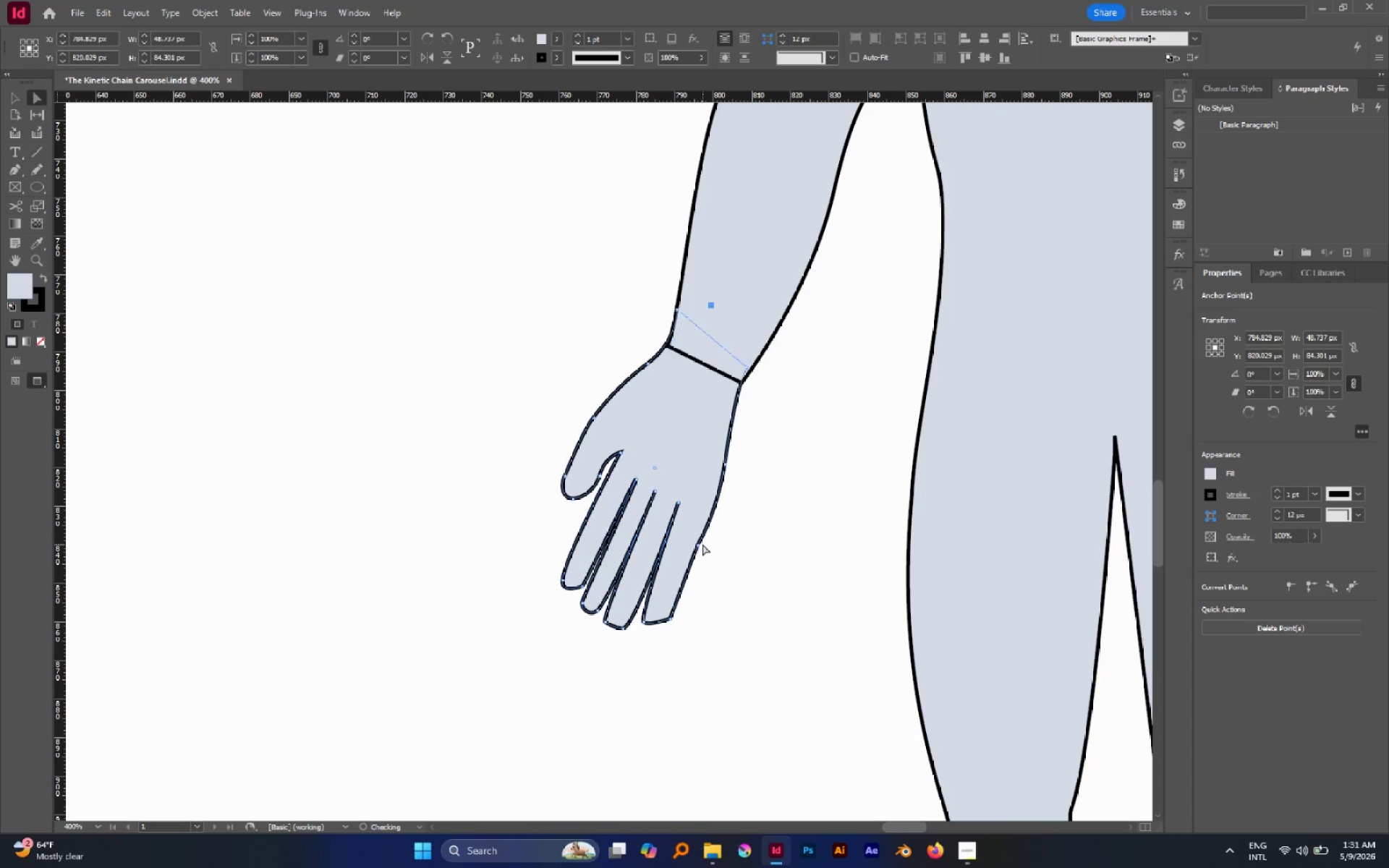 
key(Control+Z)
 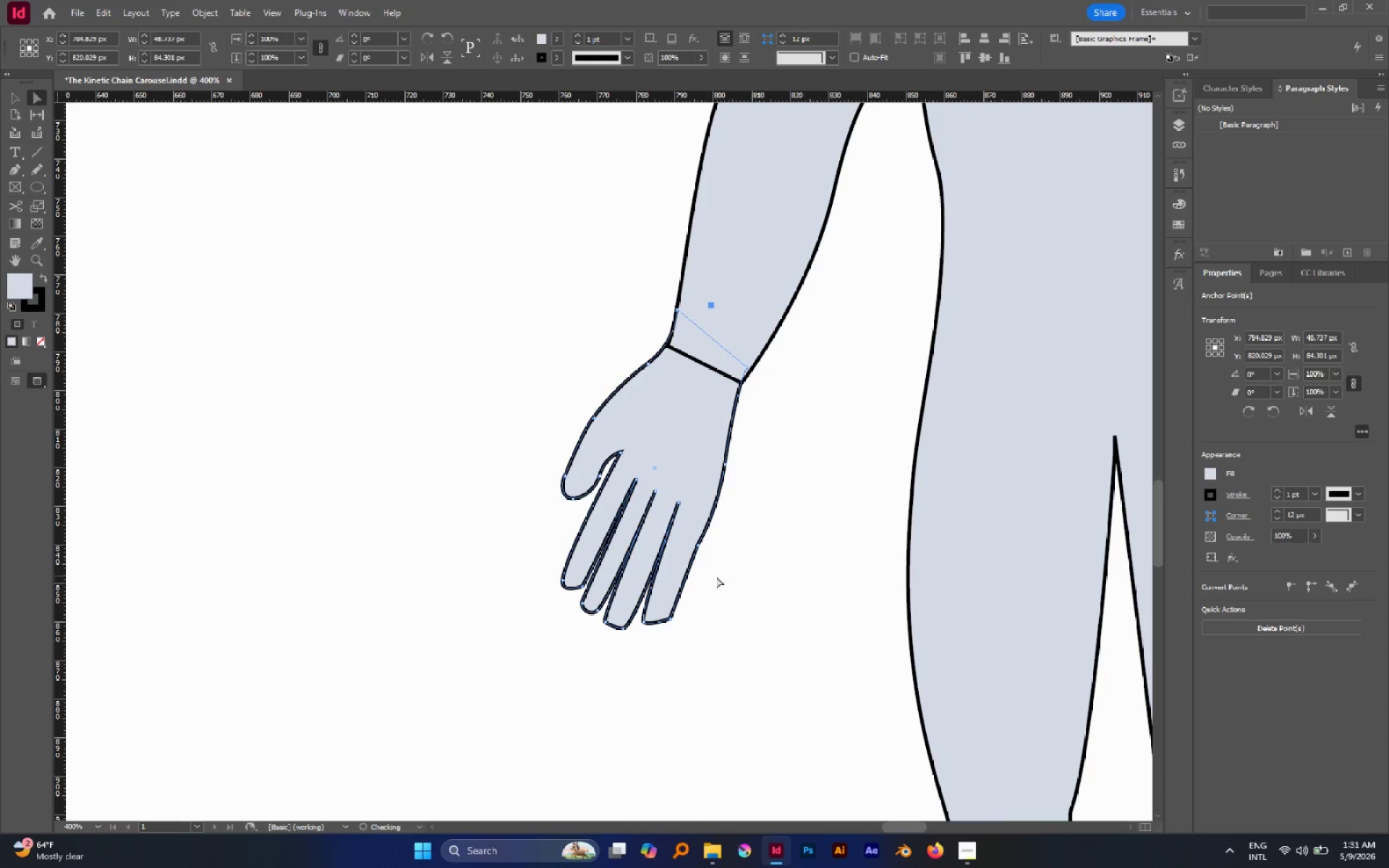 
left_click([716, 576])
 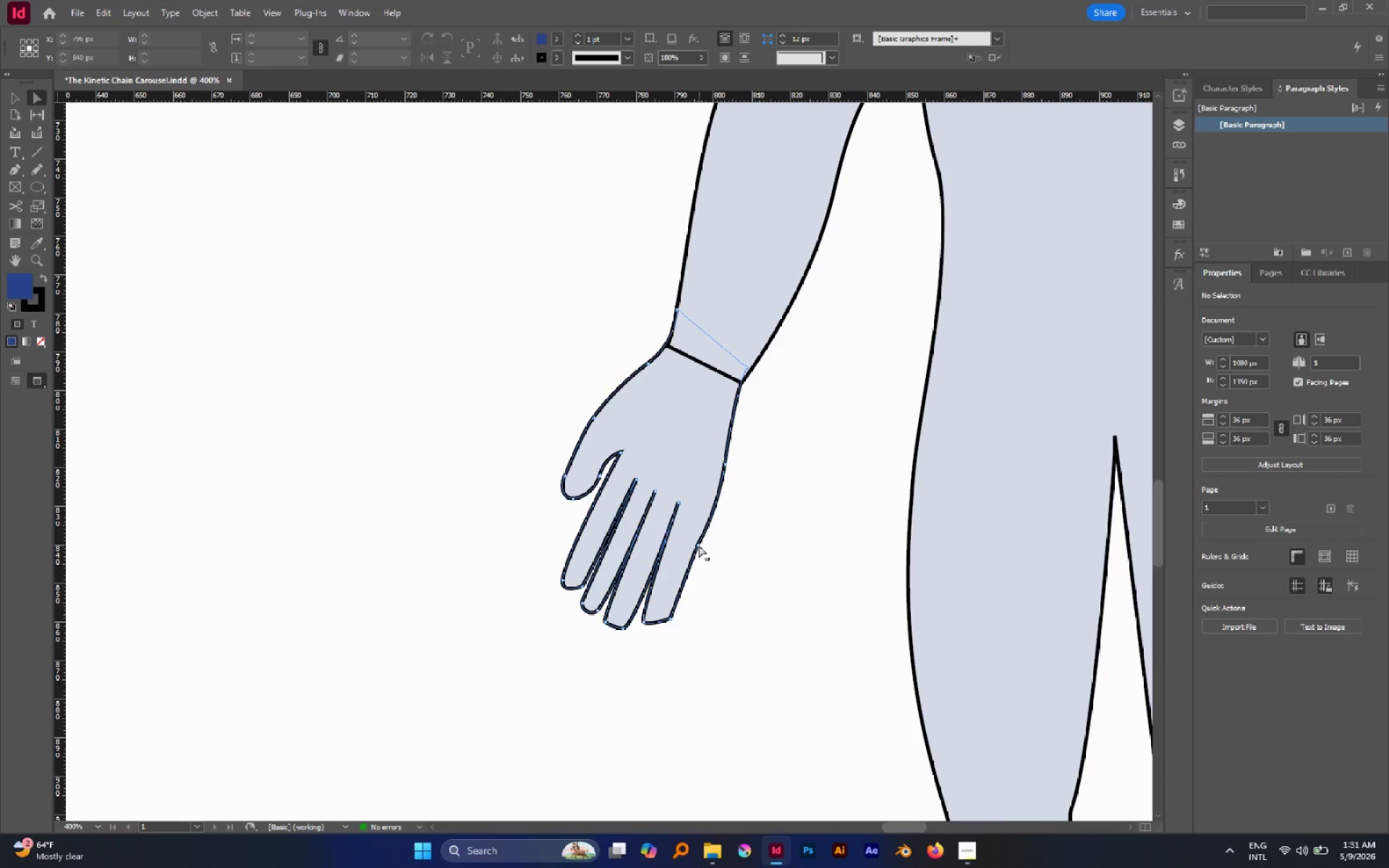 
left_click([698, 545])
 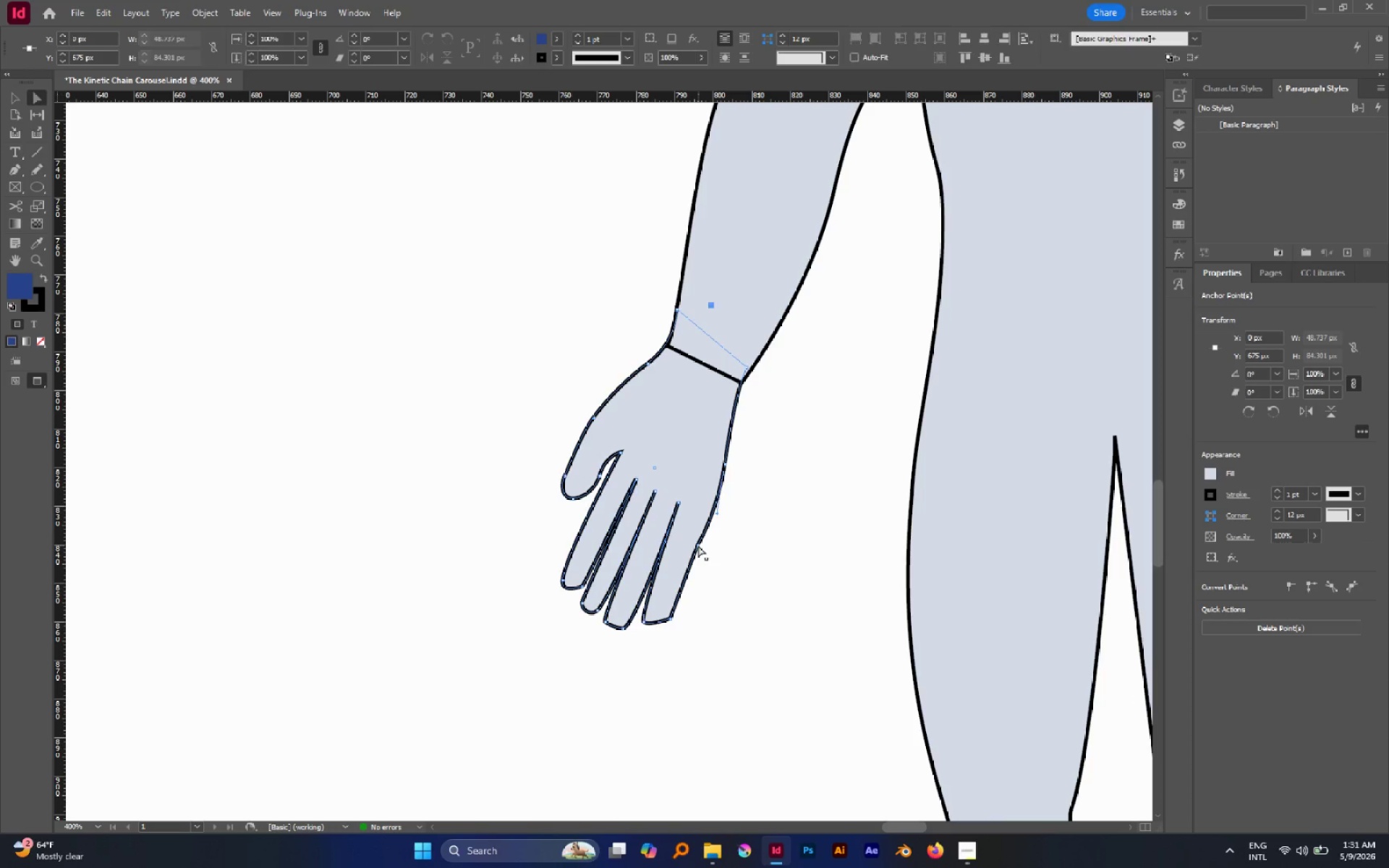 
left_click_drag(start_coordinate=[698, 545], to_coordinate=[709, 529])
 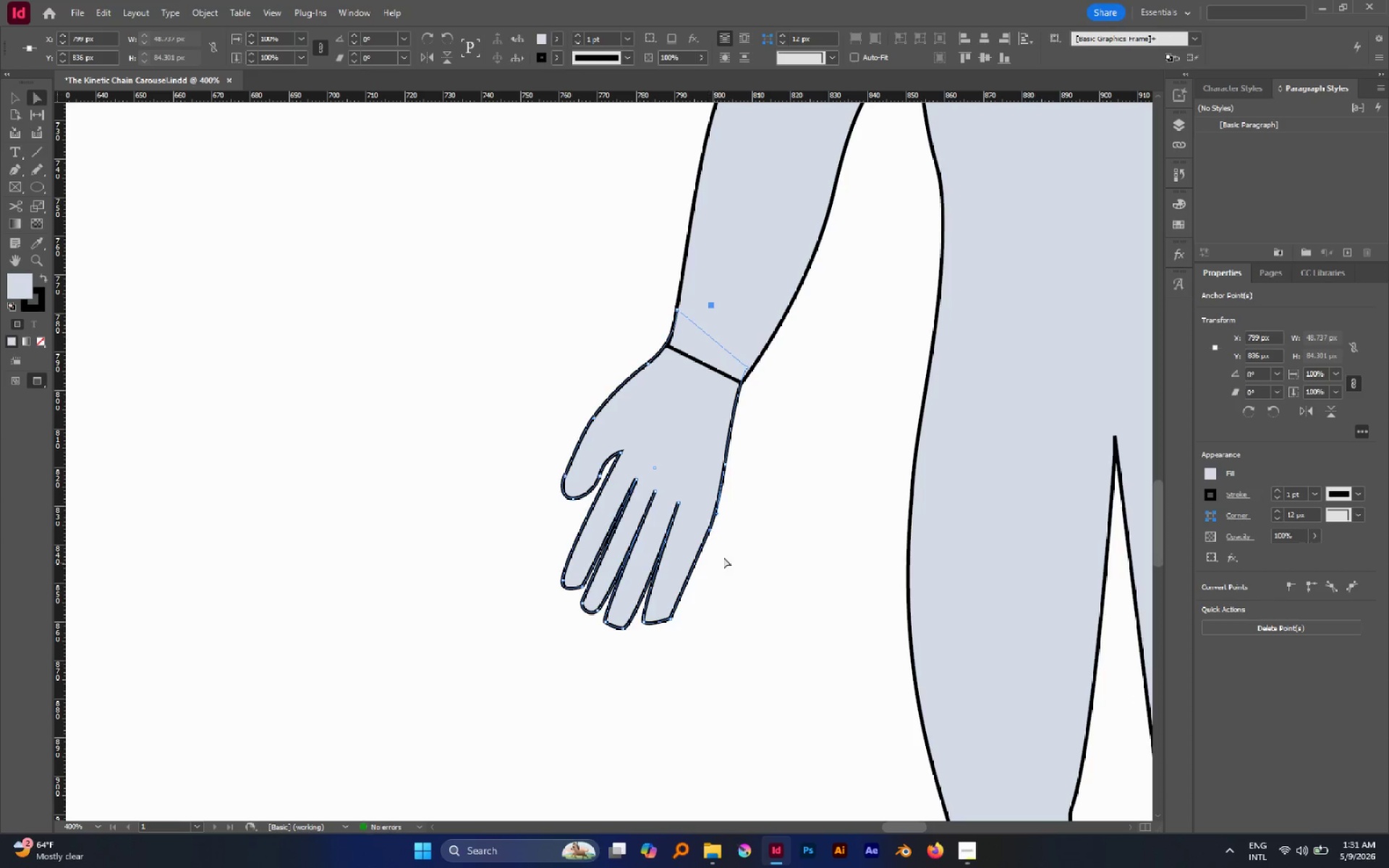 
left_click([724, 556])
 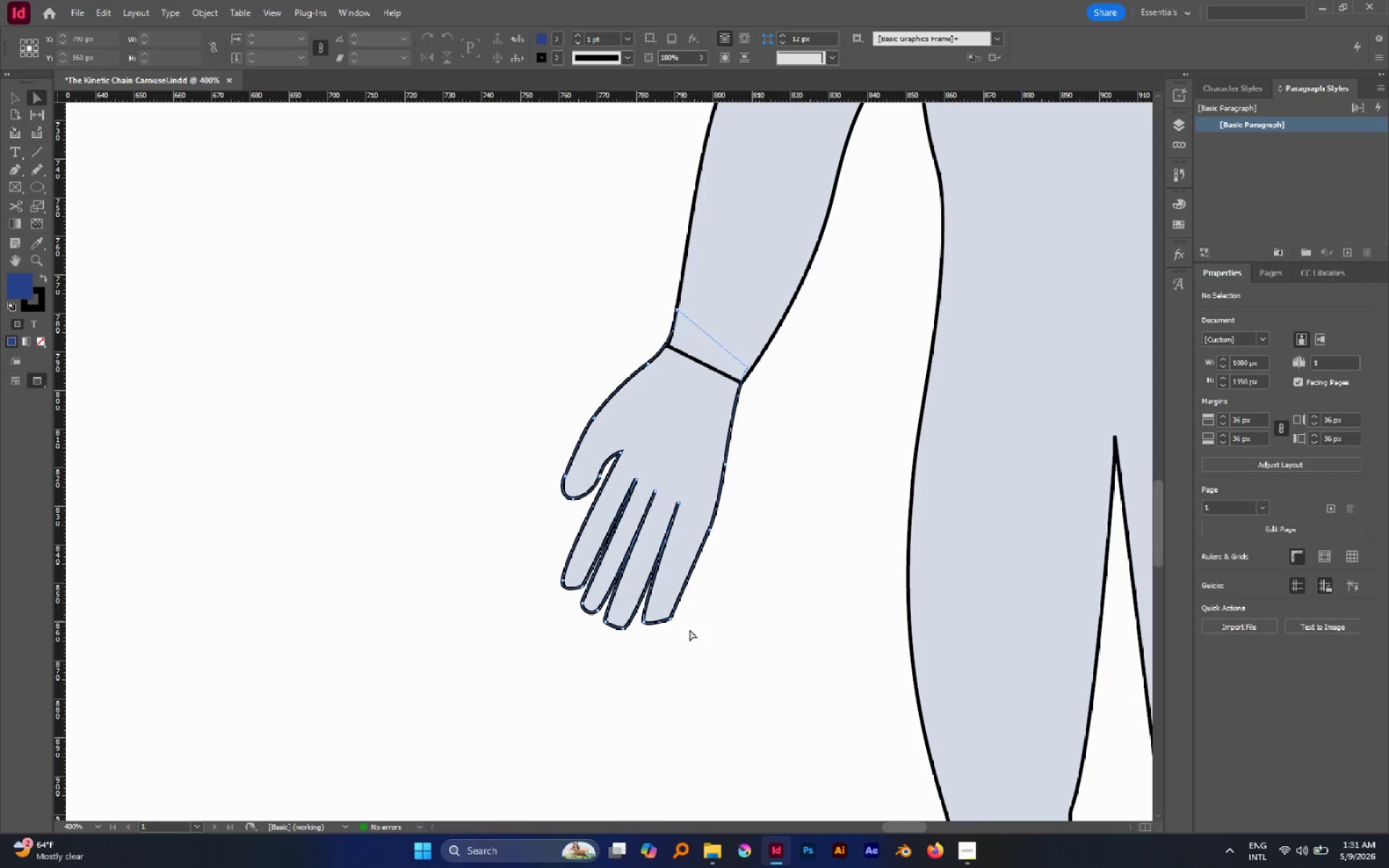 
left_click_drag(start_coordinate=[697, 642], to_coordinate=[640, 614])
 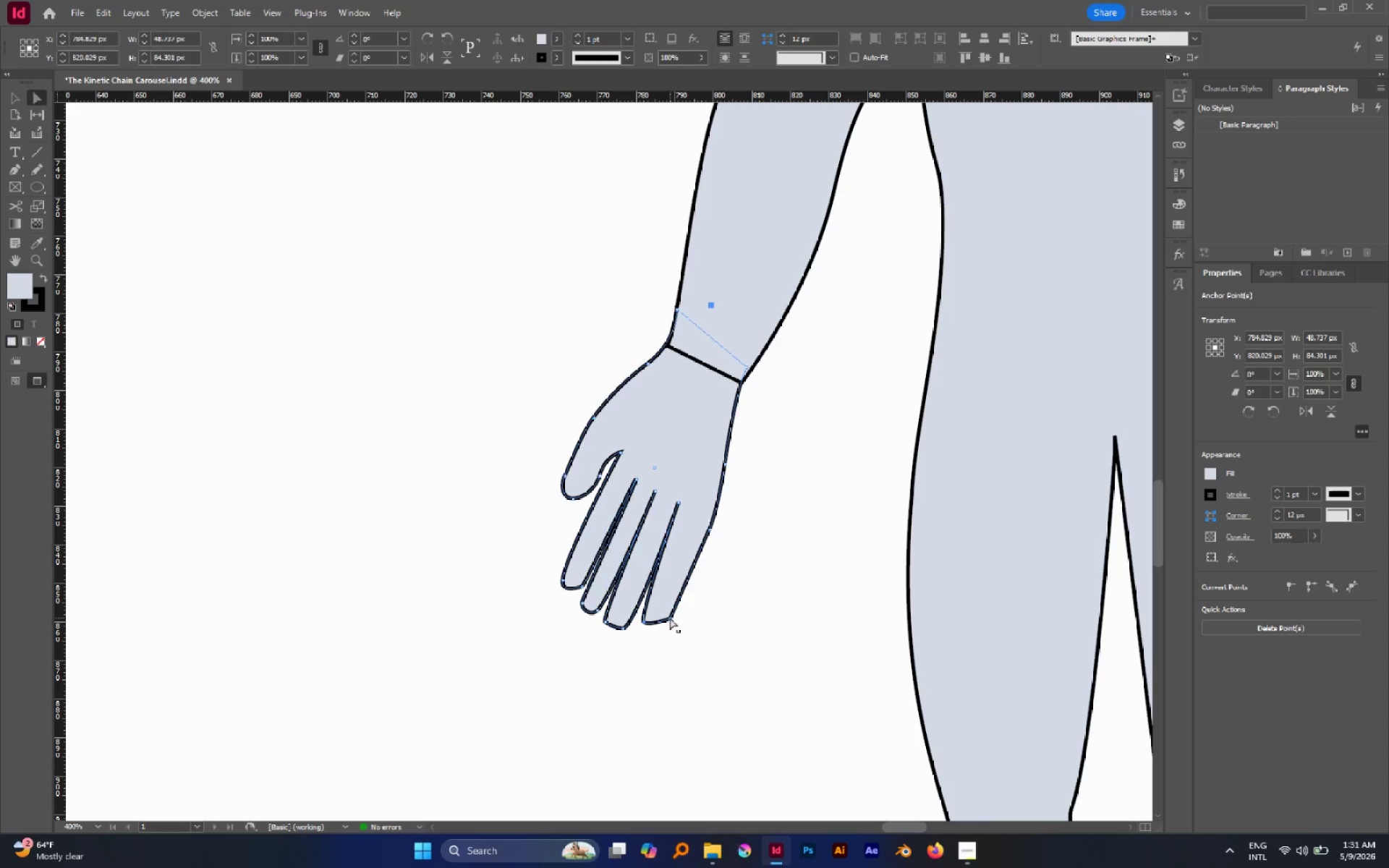 
left_click_drag(start_coordinate=[670, 618], to_coordinate=[679, 596])
 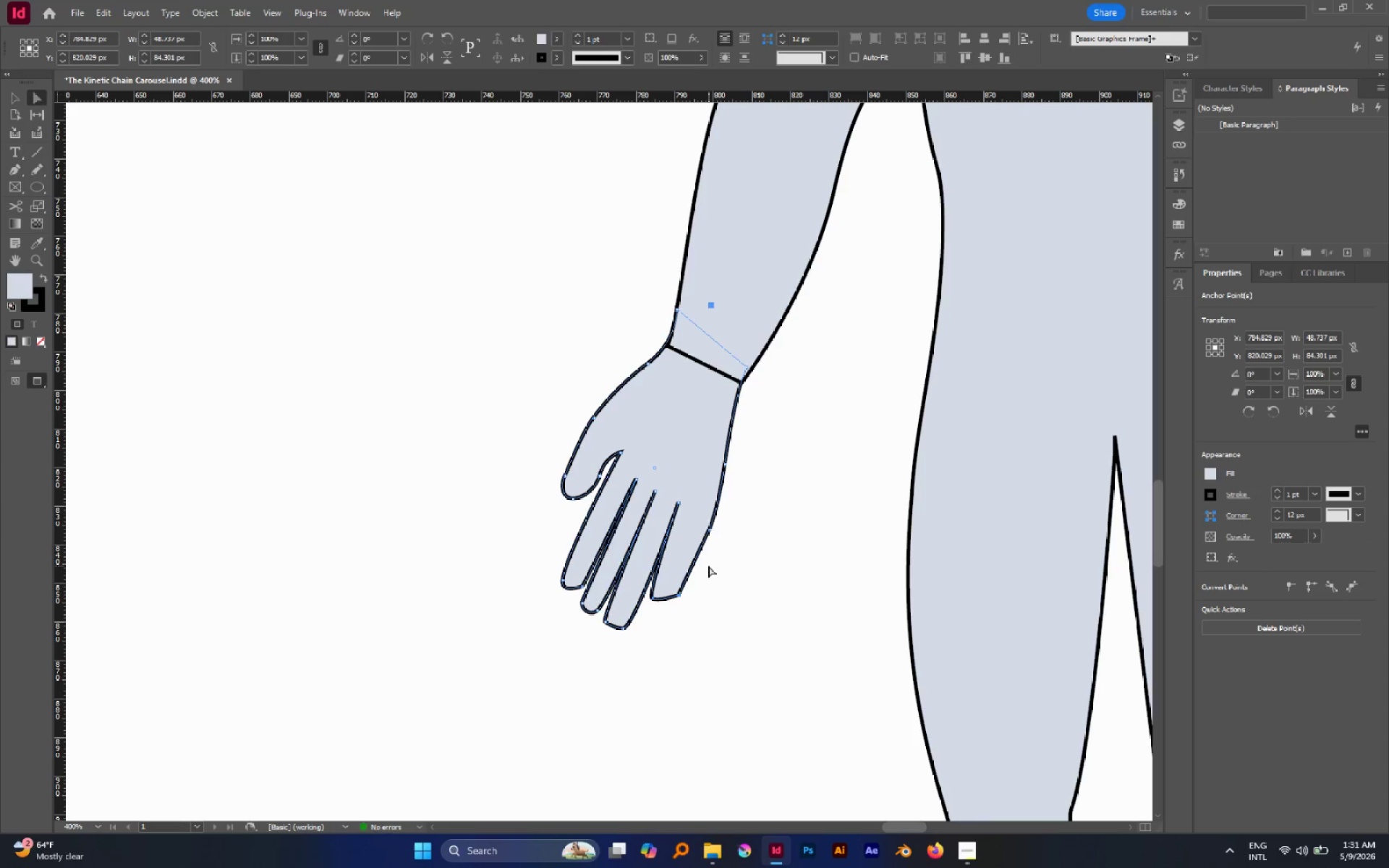 
left_click([708, 566])
 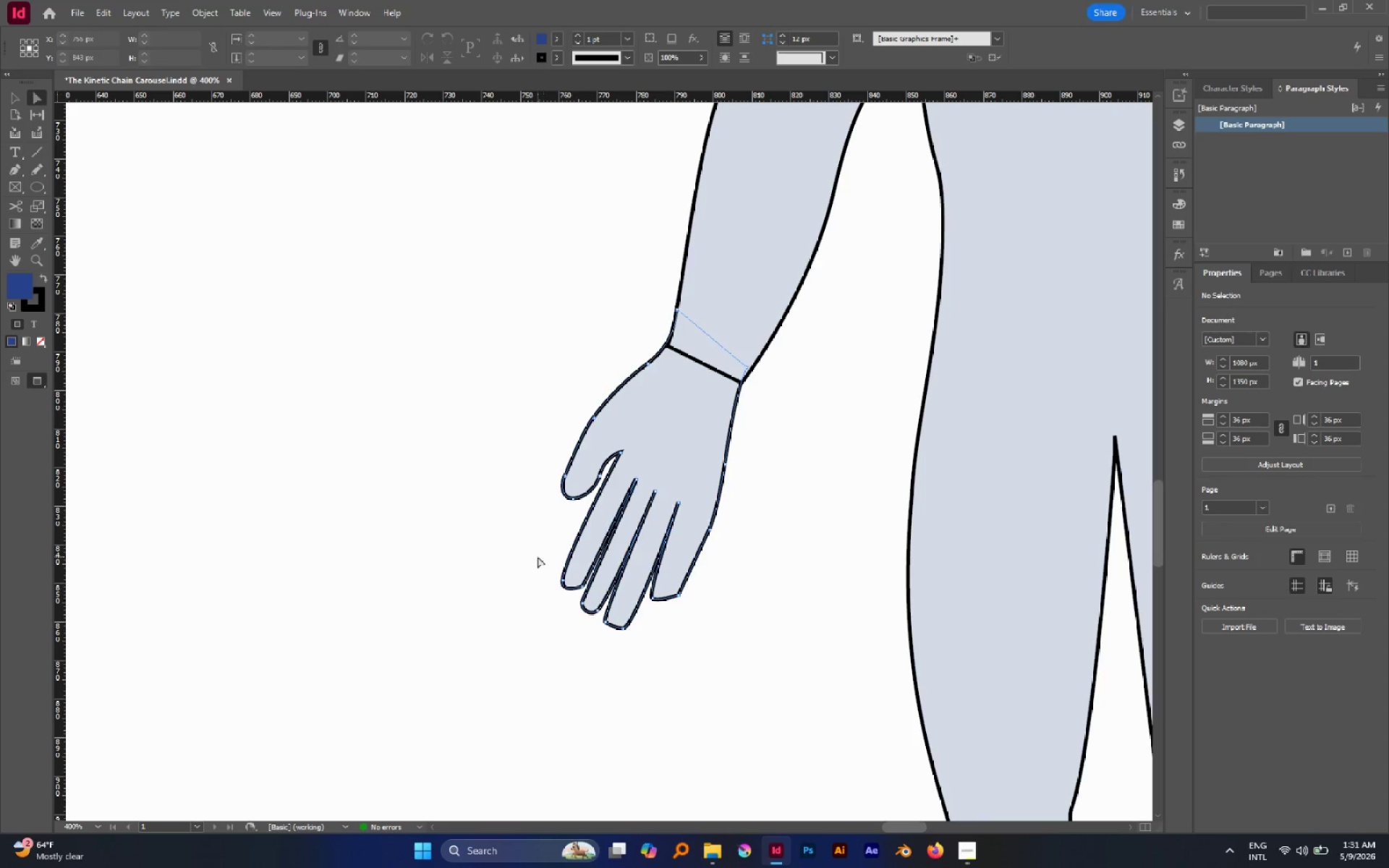 
left_click_drag(start_coordinate=[535, 555], to_coordinate=[637, 654])
 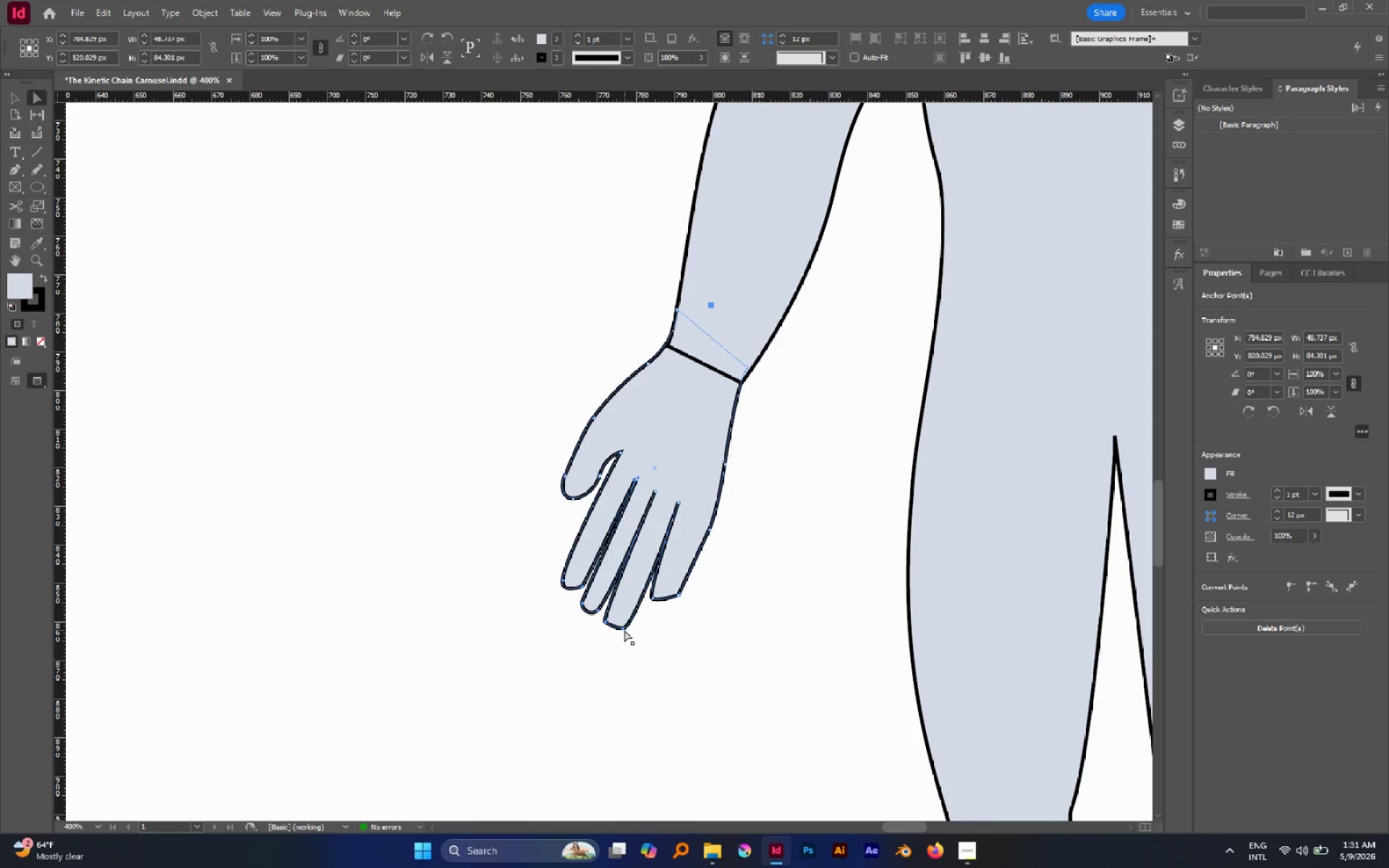 
left_click_drag(start_coordinate=[623, 630], to_coordinate=[624, 618])
 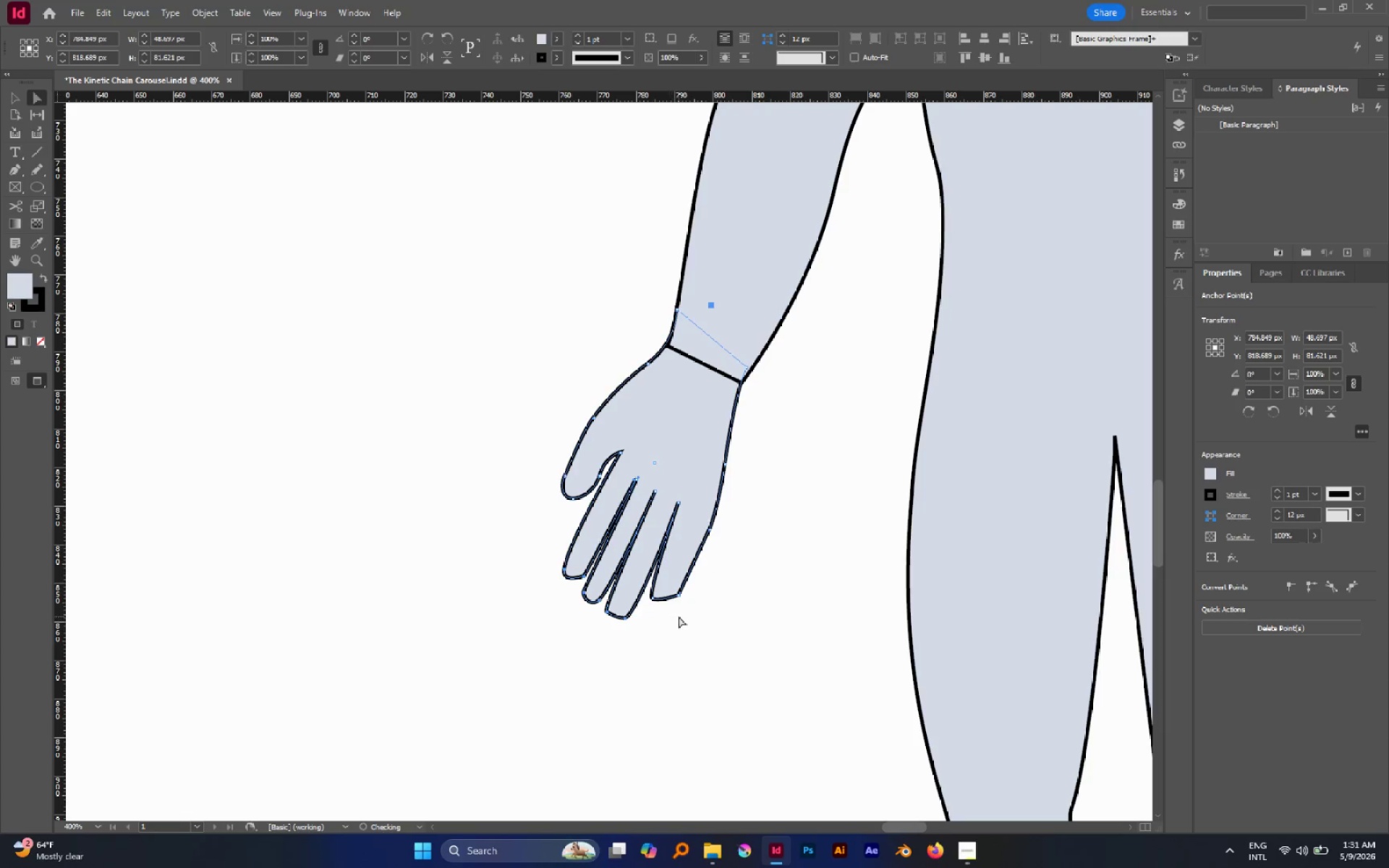 
left_click([679, 616])
 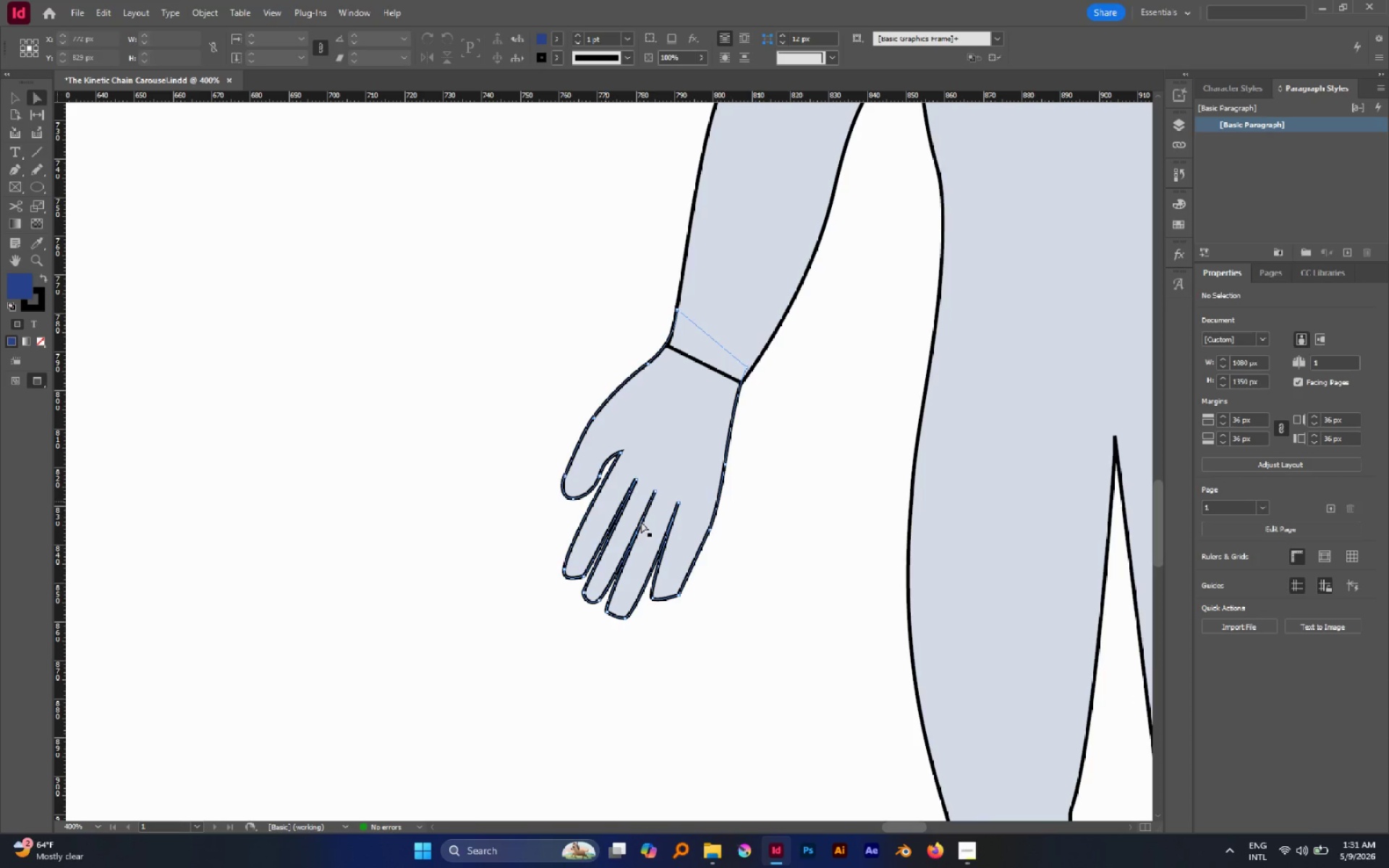 
left_click_drag(start_coordinate=[698, 597], to_coordinate=[650, 613])
 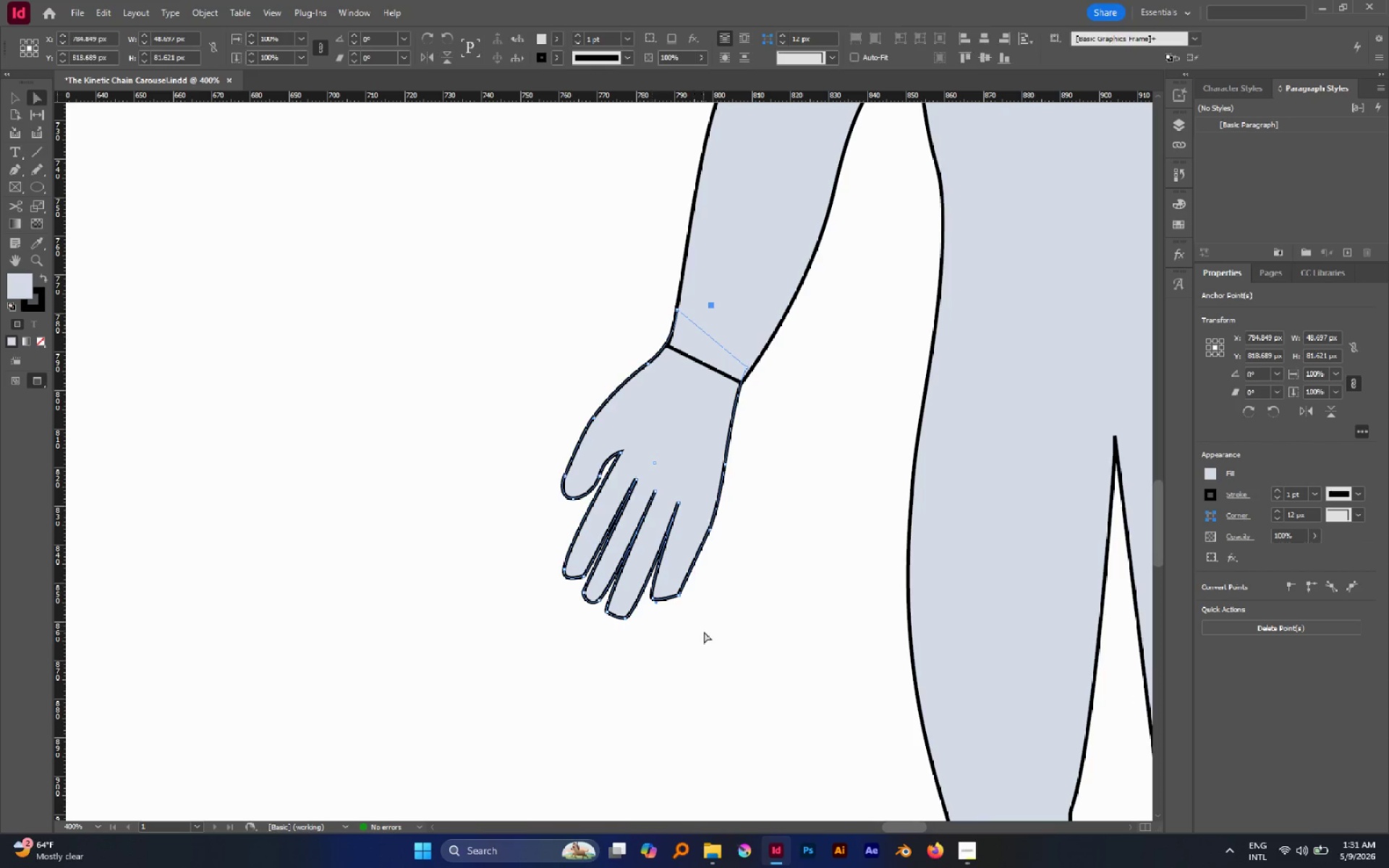 
left_click_drag(start_coordinate=[704, 631], to_coordinate=[647, 593])
 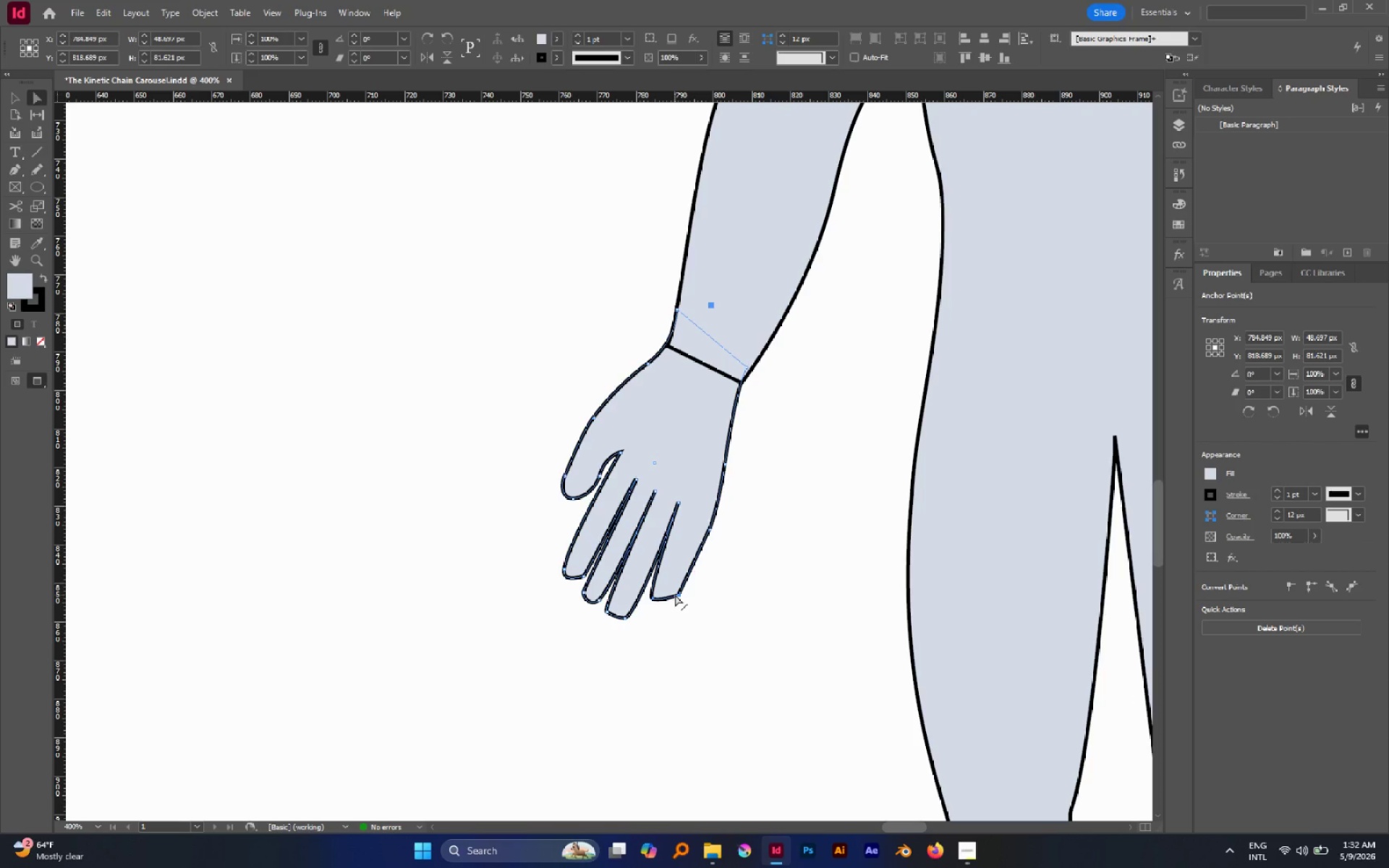 
left_click_drag(start_coordinate=[676, 594], to_coordinate=[674, 598])
 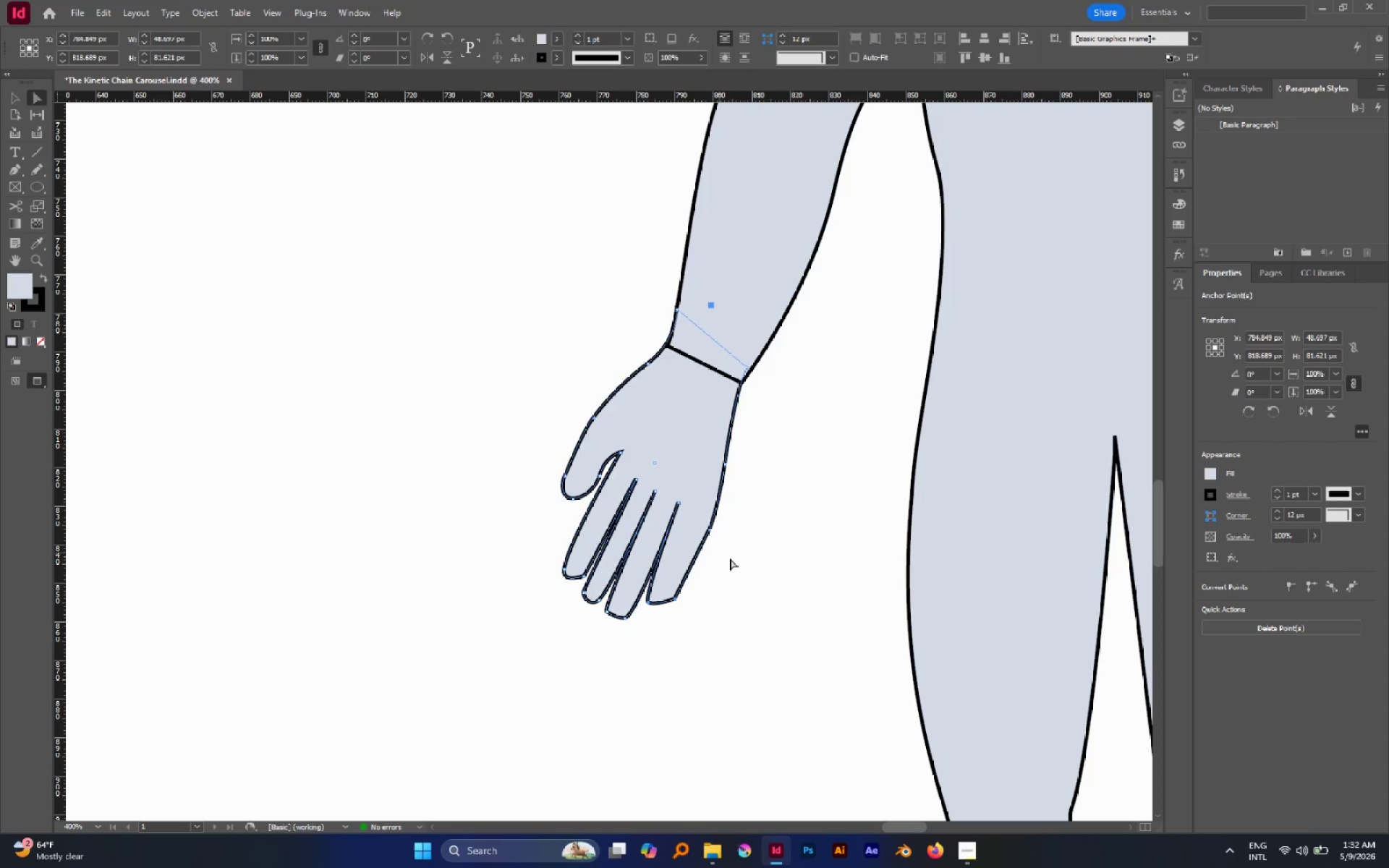 
left_click_drag(start_coordinate=[745, 564], to_coordinate=[708, 445])
 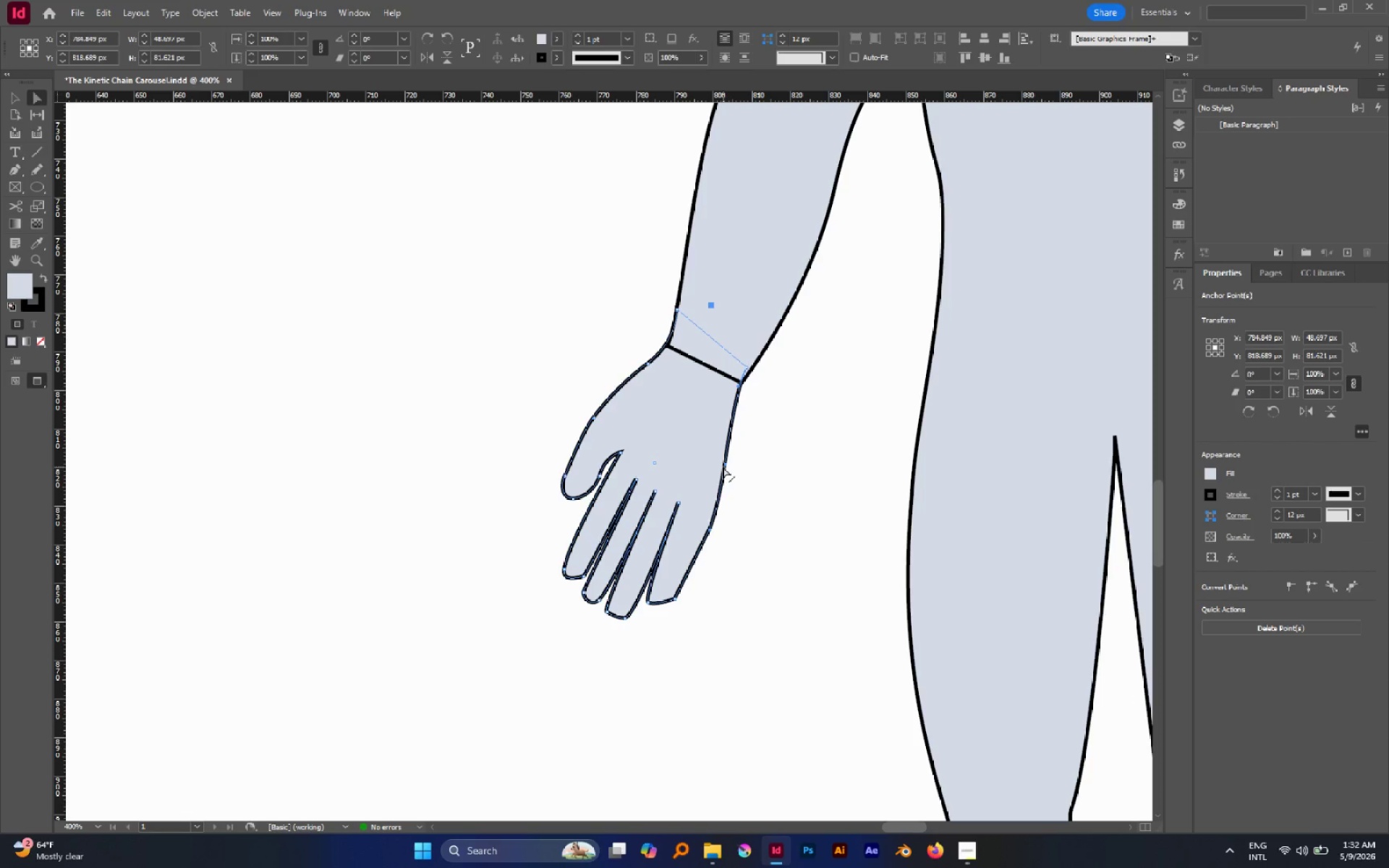 
left_click_drag(start_coordinate=[723, 467], to_coordinate=[719, 455])
 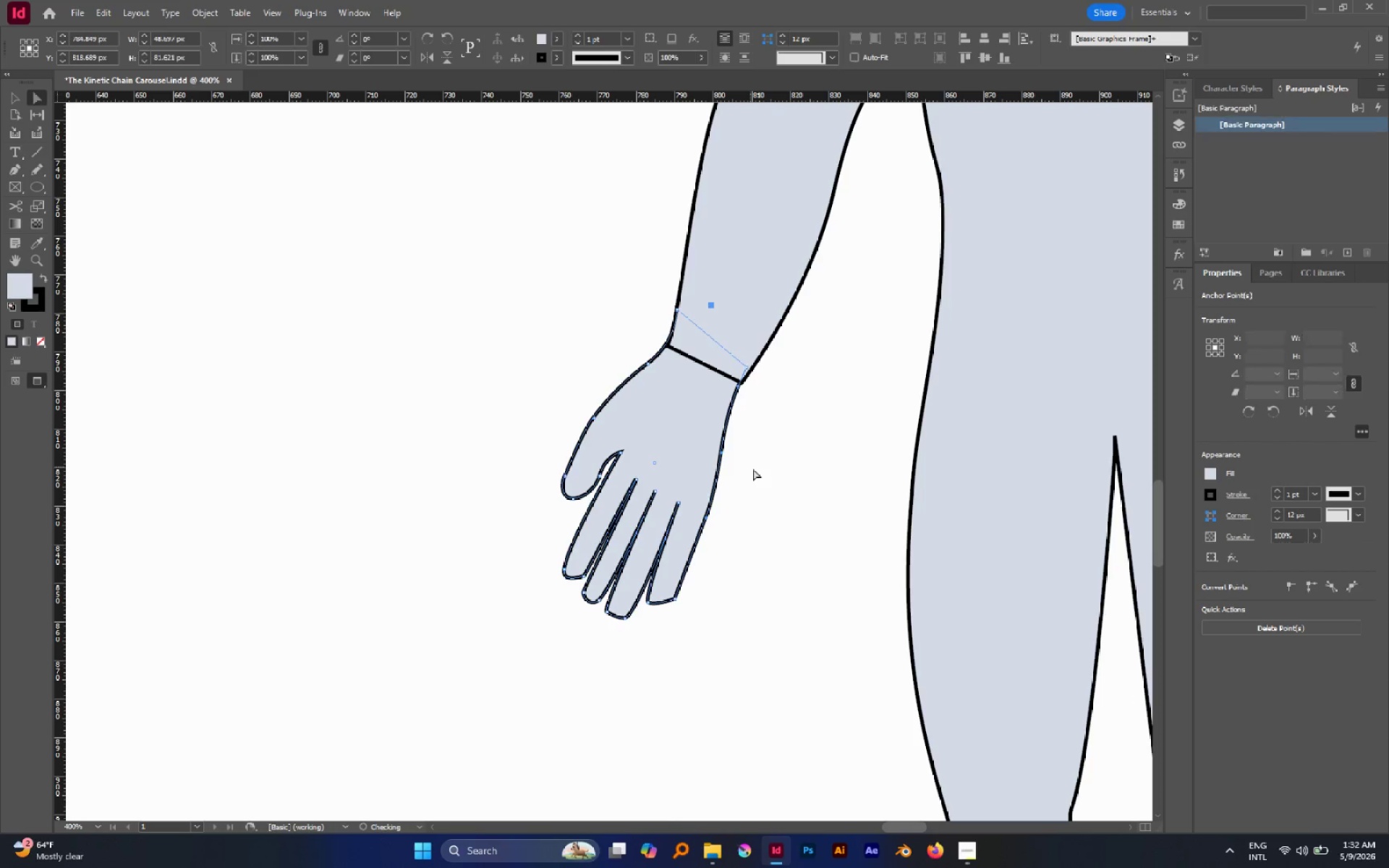 
hold_key(key=AltLeft, duration=0.7)
scroll: coordinate [718, 459], scroll_direction: down, amount: 2.0
 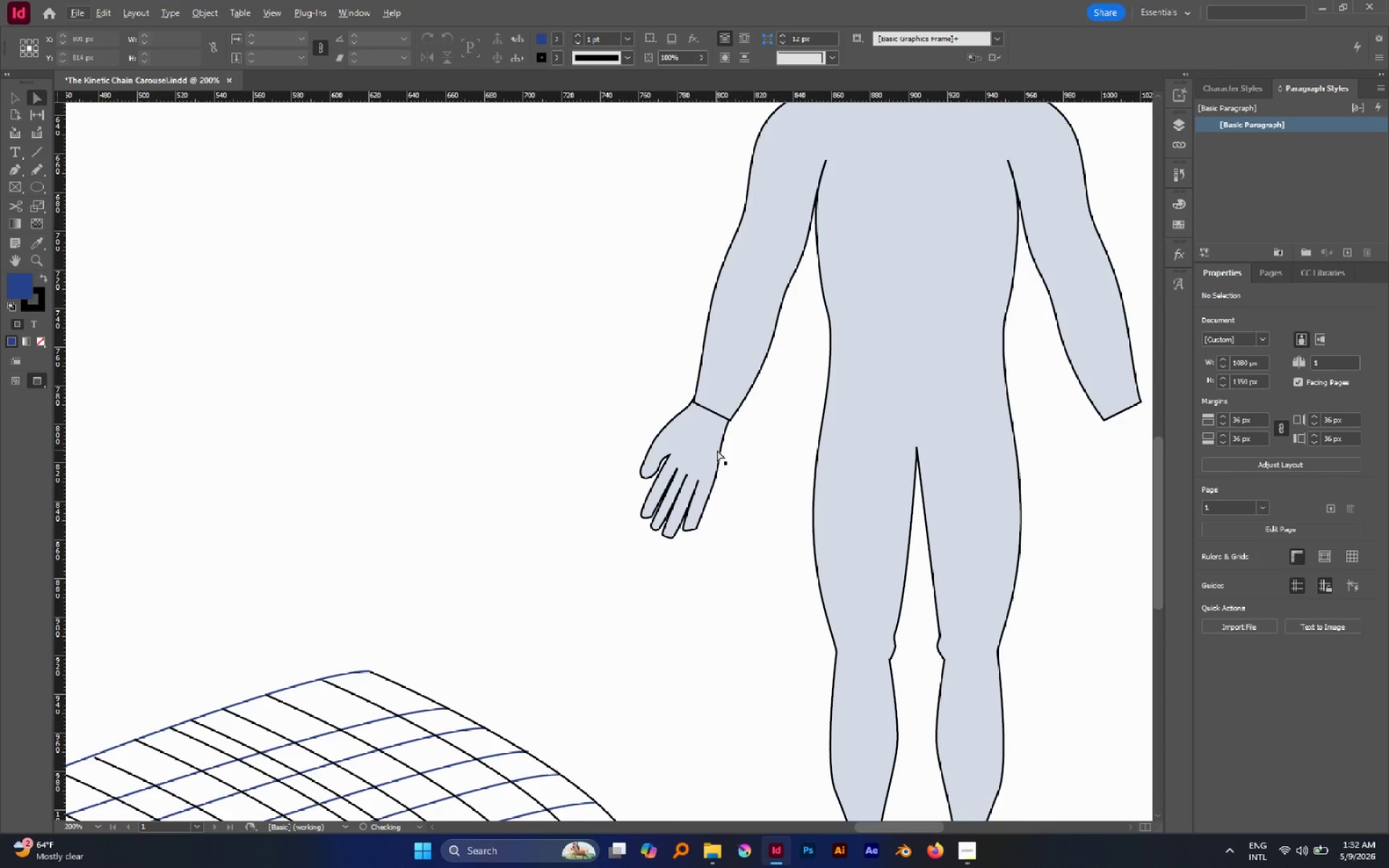 
left_click([718, 449])
 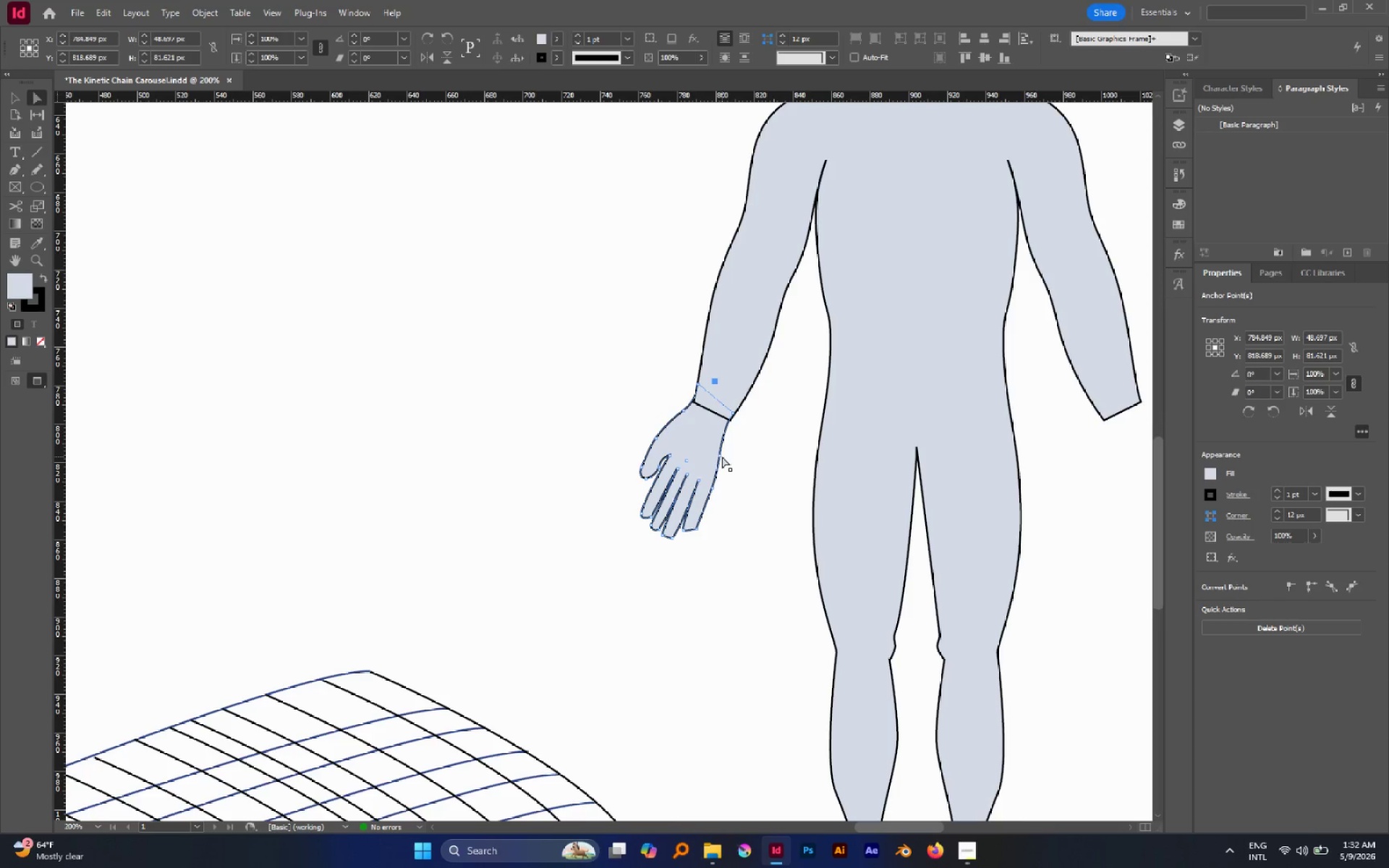 
left_click([721, 456])
 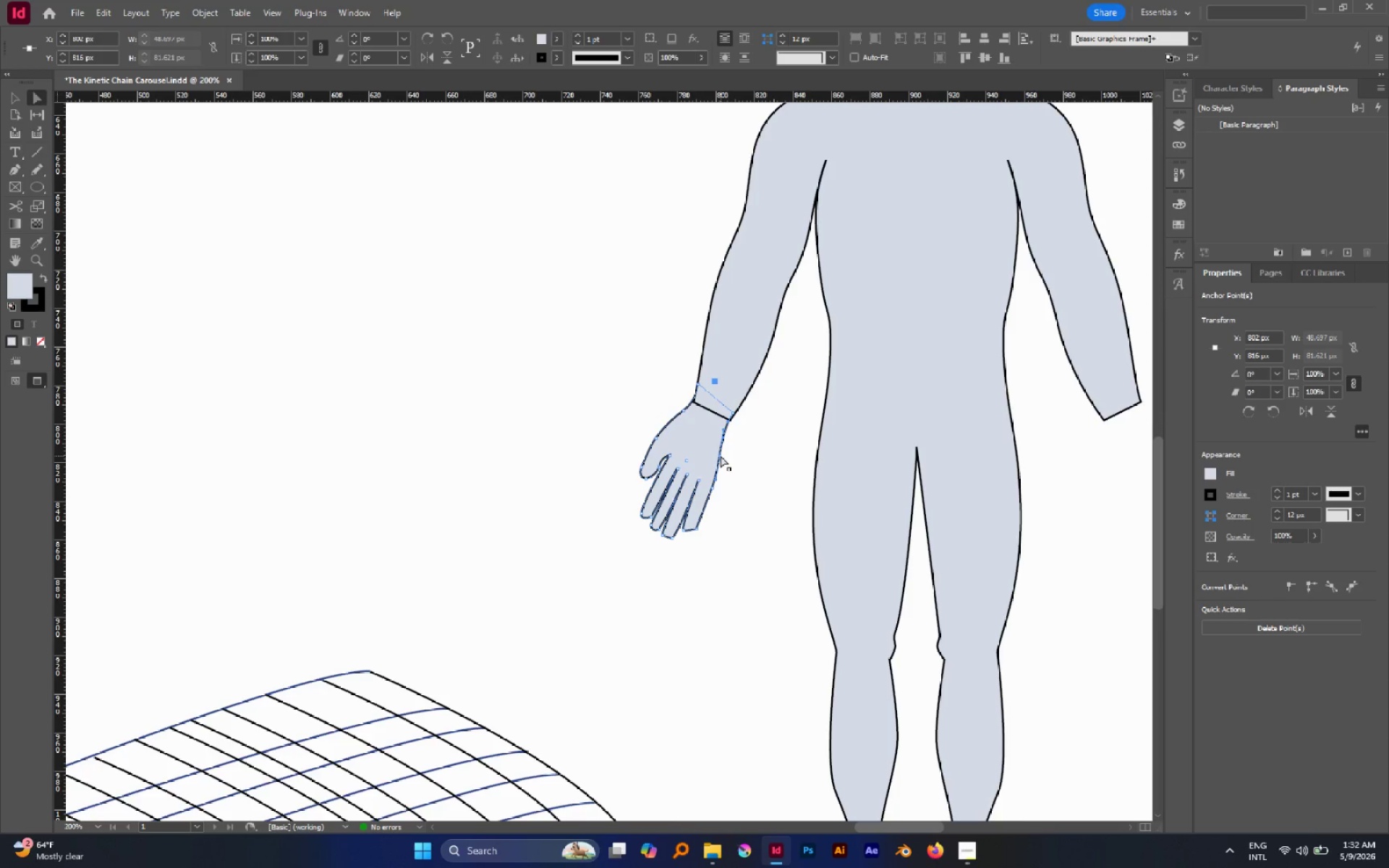 
left_click_drag(start_coordinate=[721, 456], to_coordinate=[725, 448])
 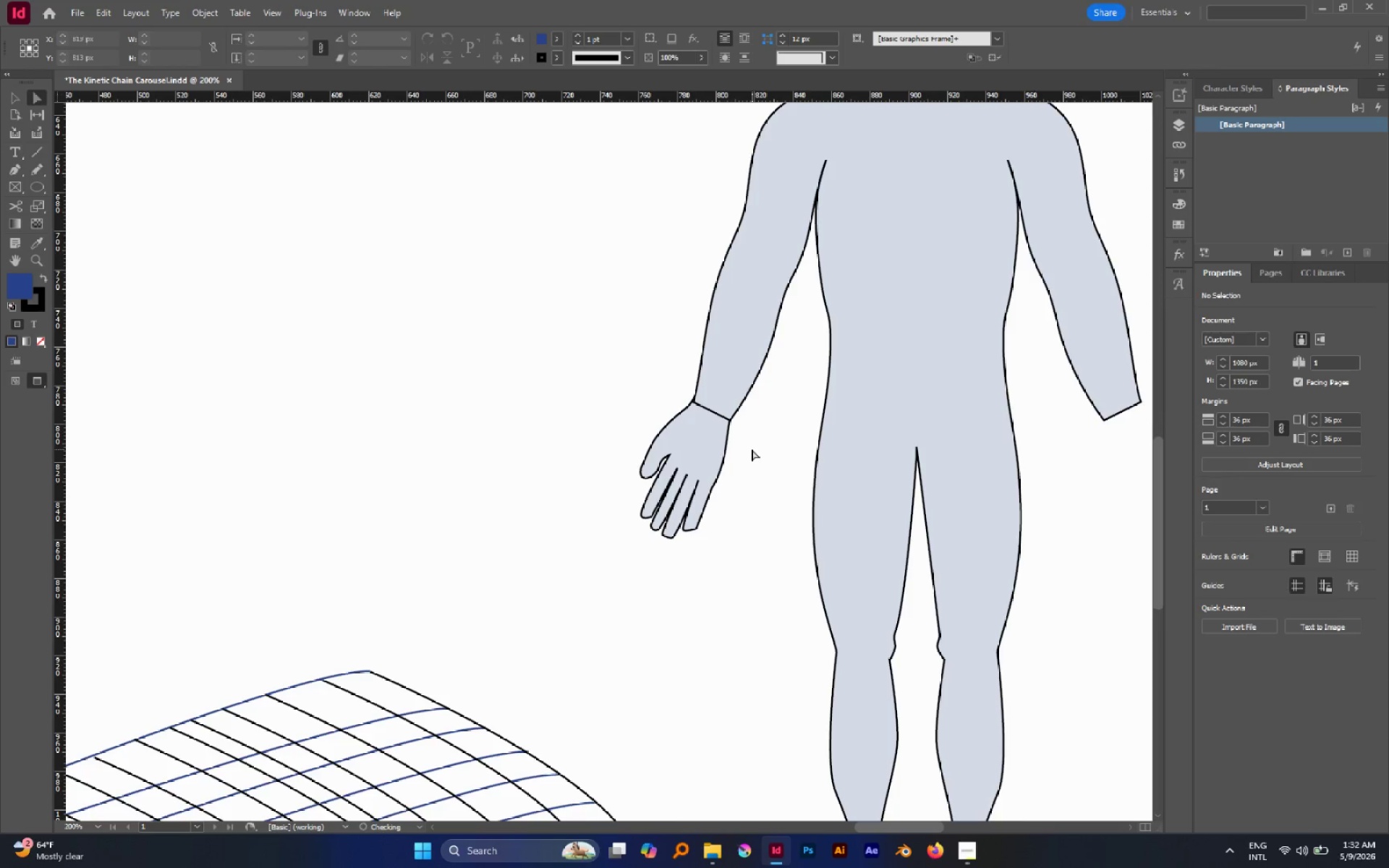 
scroll: coordinate [752, 450], scroll_direction: up, amount: 1.0
 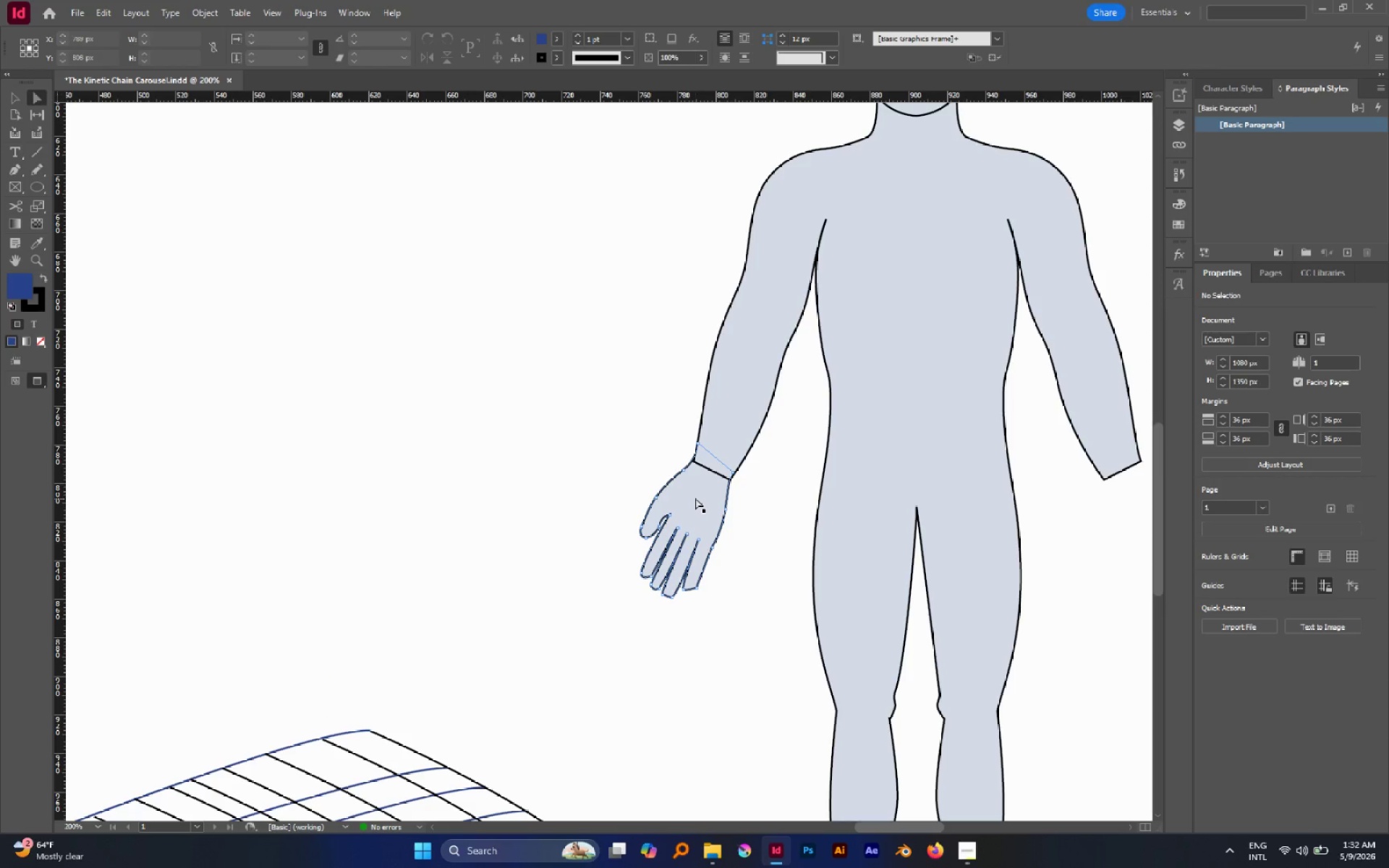 
hold_key(key=AltLeft, duration=0.58)
scroll: coordinate [715, 475], scroll_direction: down, amount: 2.0
 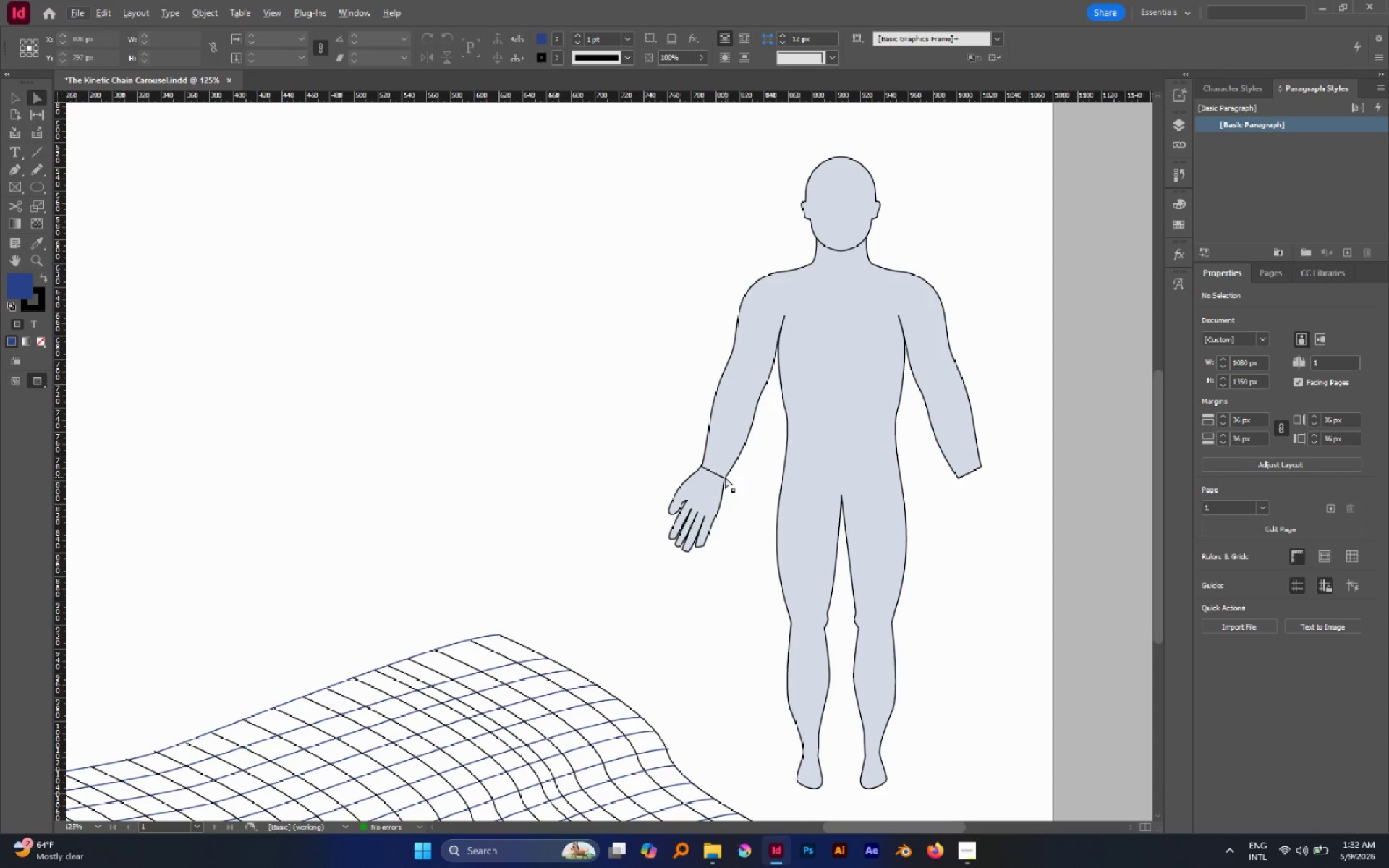 
key(V)
 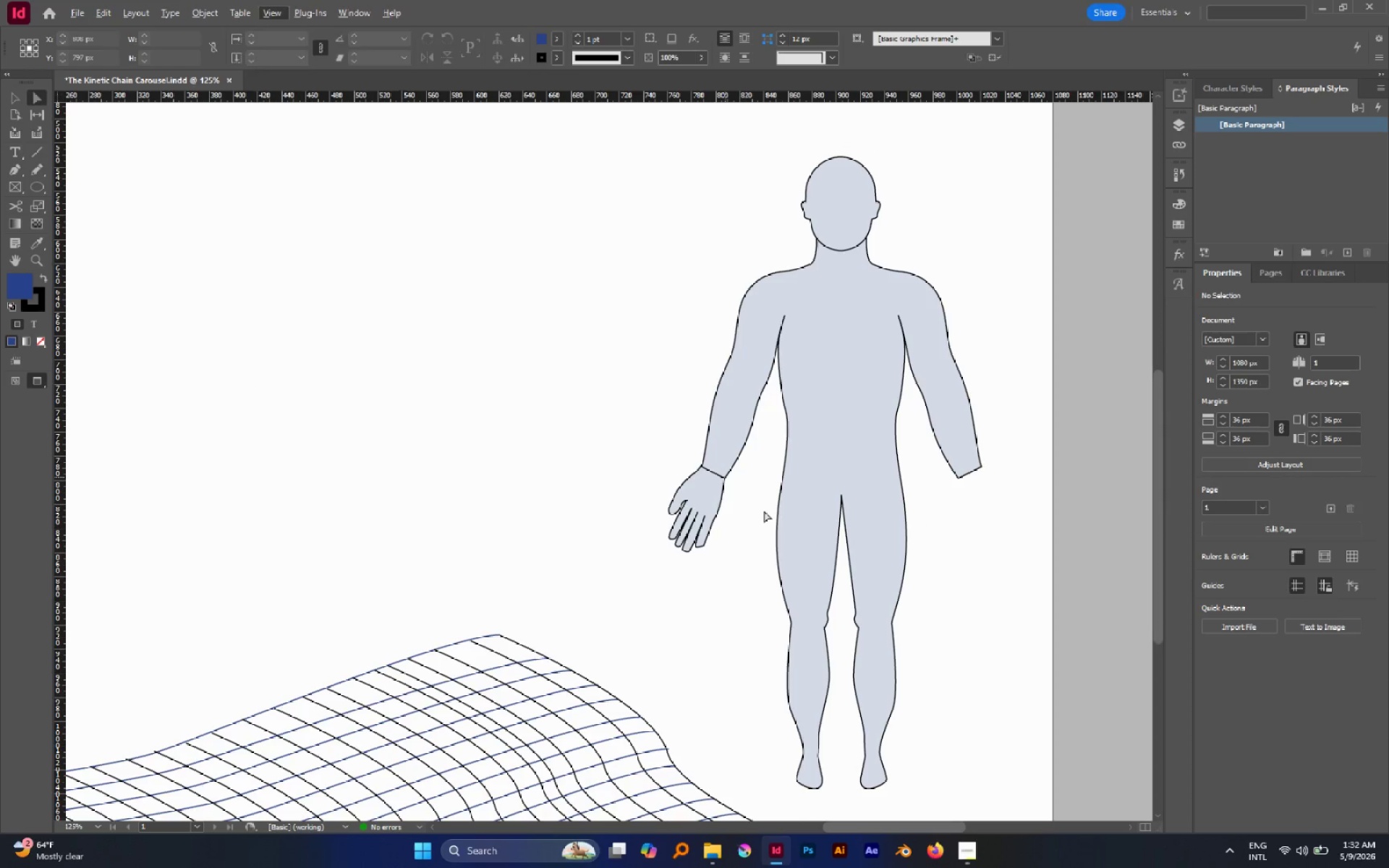 
left_click([764, 511])
 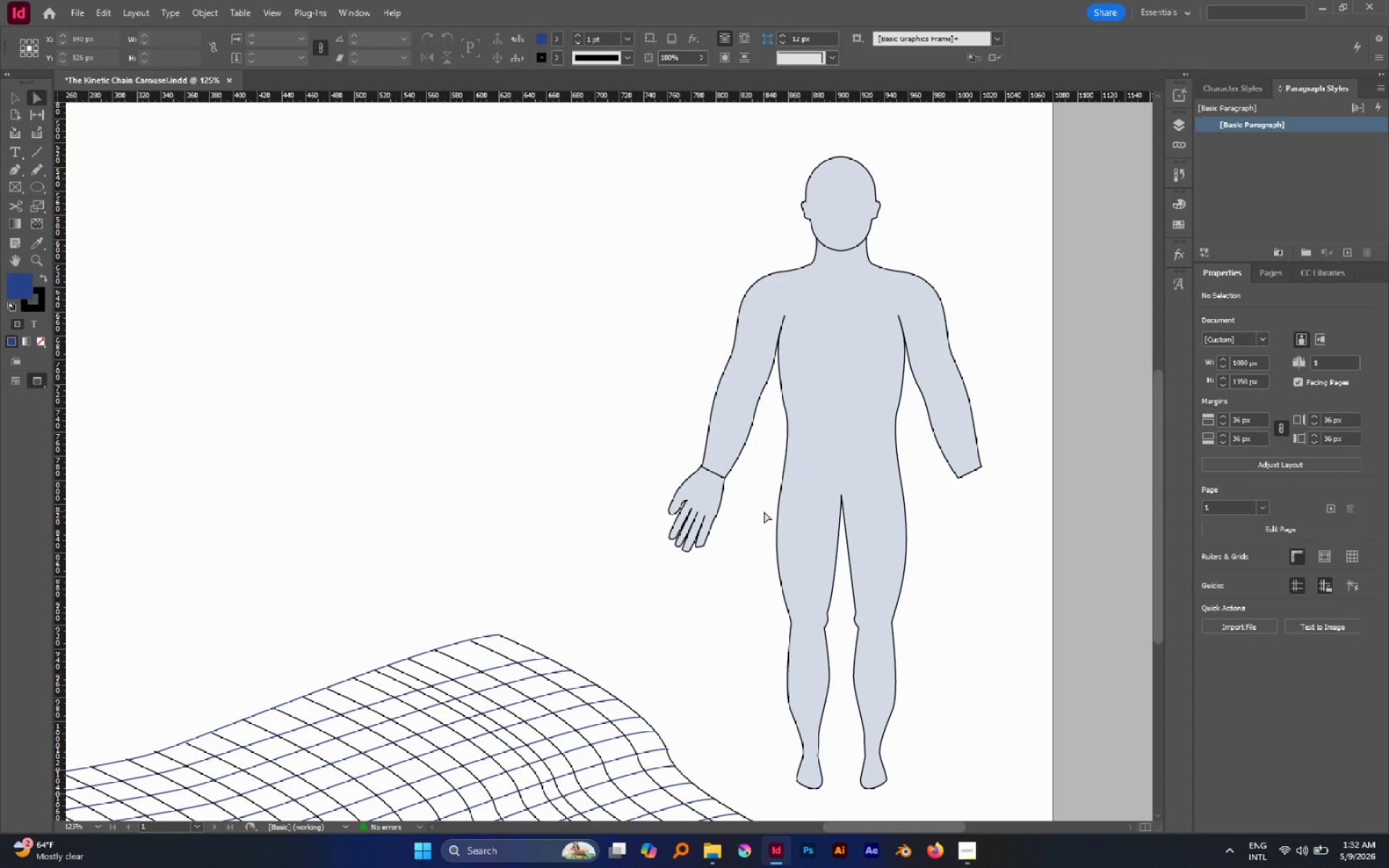 
key(V)
 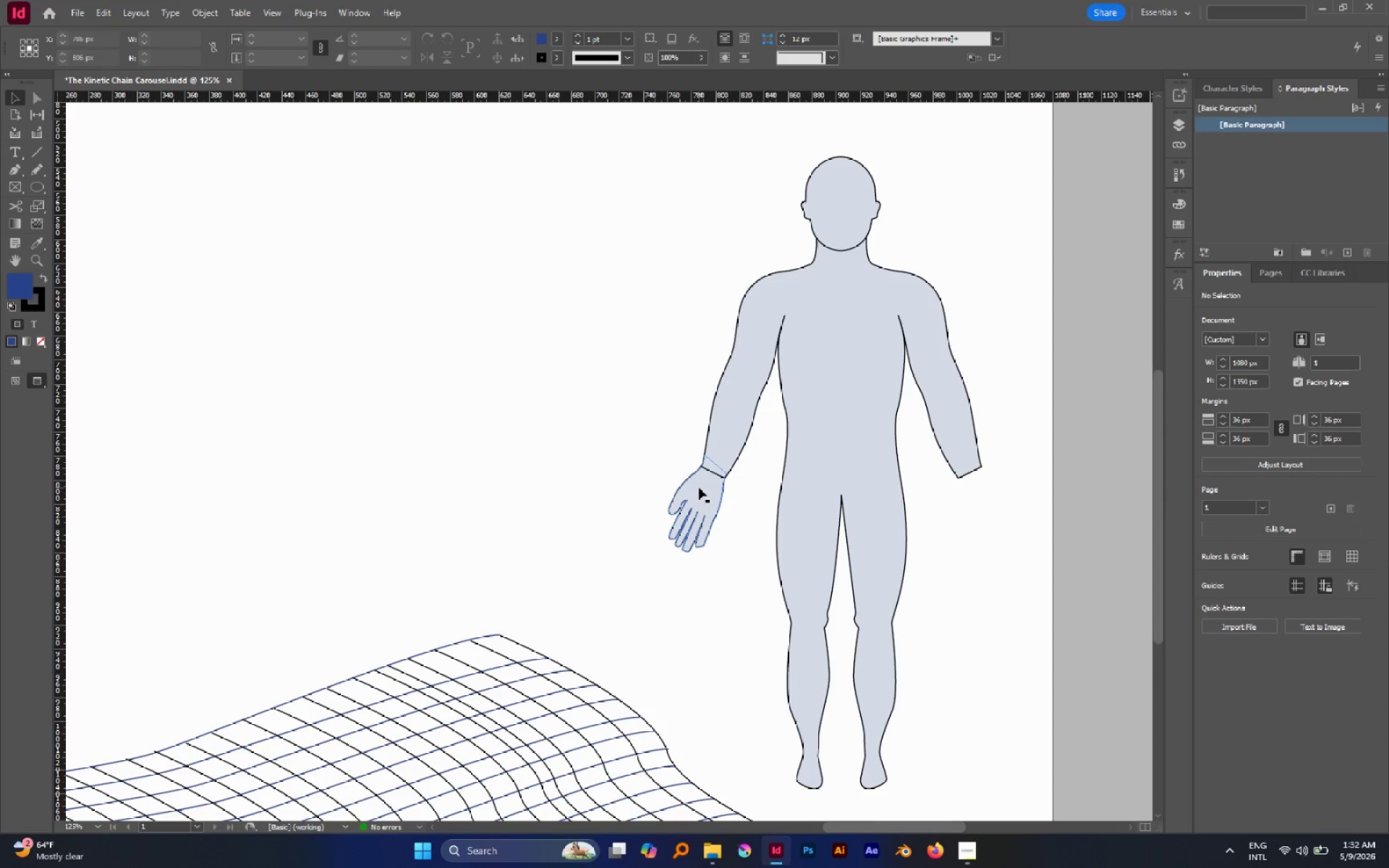 
left_click([699, 488])
 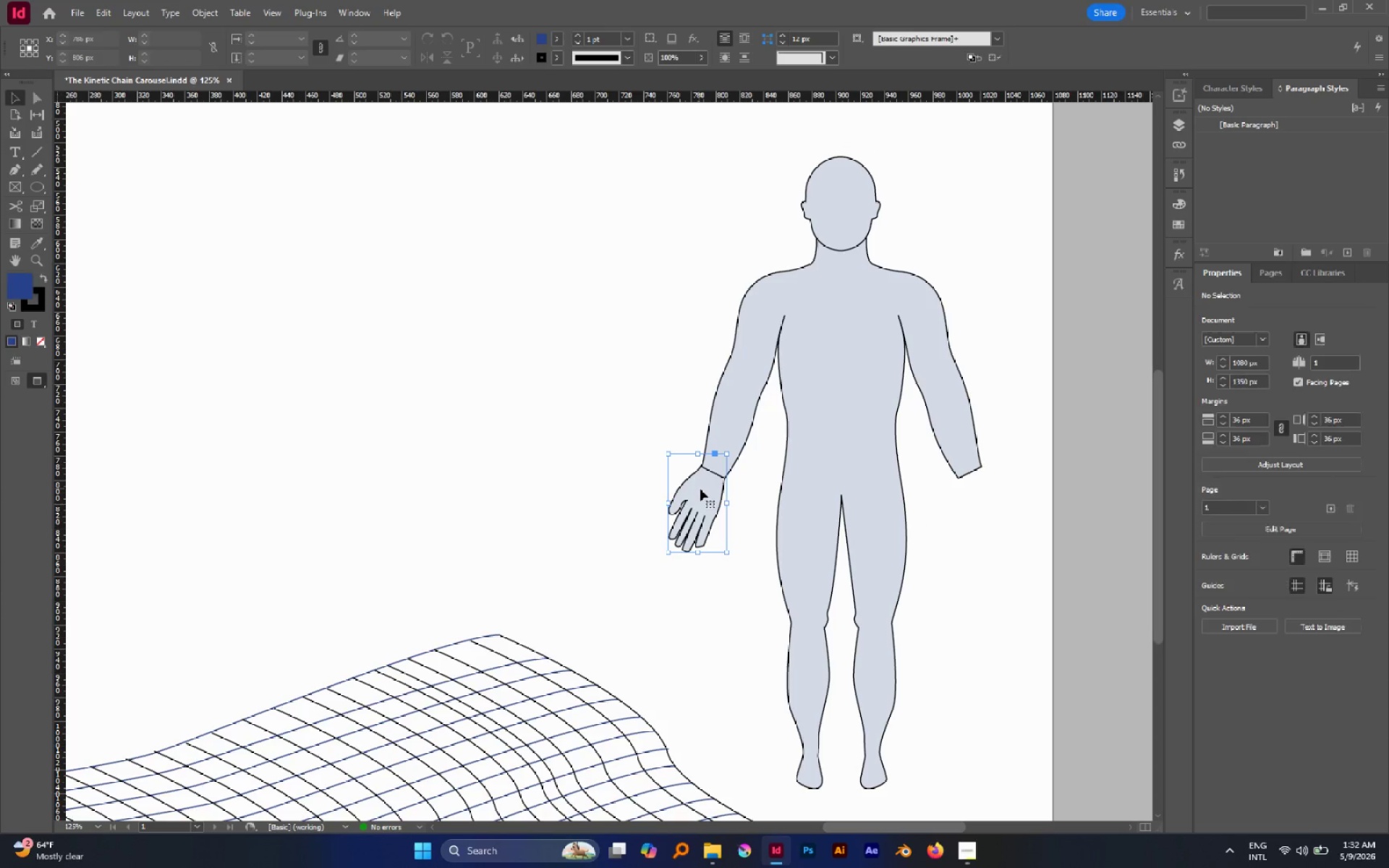 
hold_key(key=AltLeft, duration=0.75)
scroll: coordinate [700, 489], scroll_direction: up, amount: 2.0
 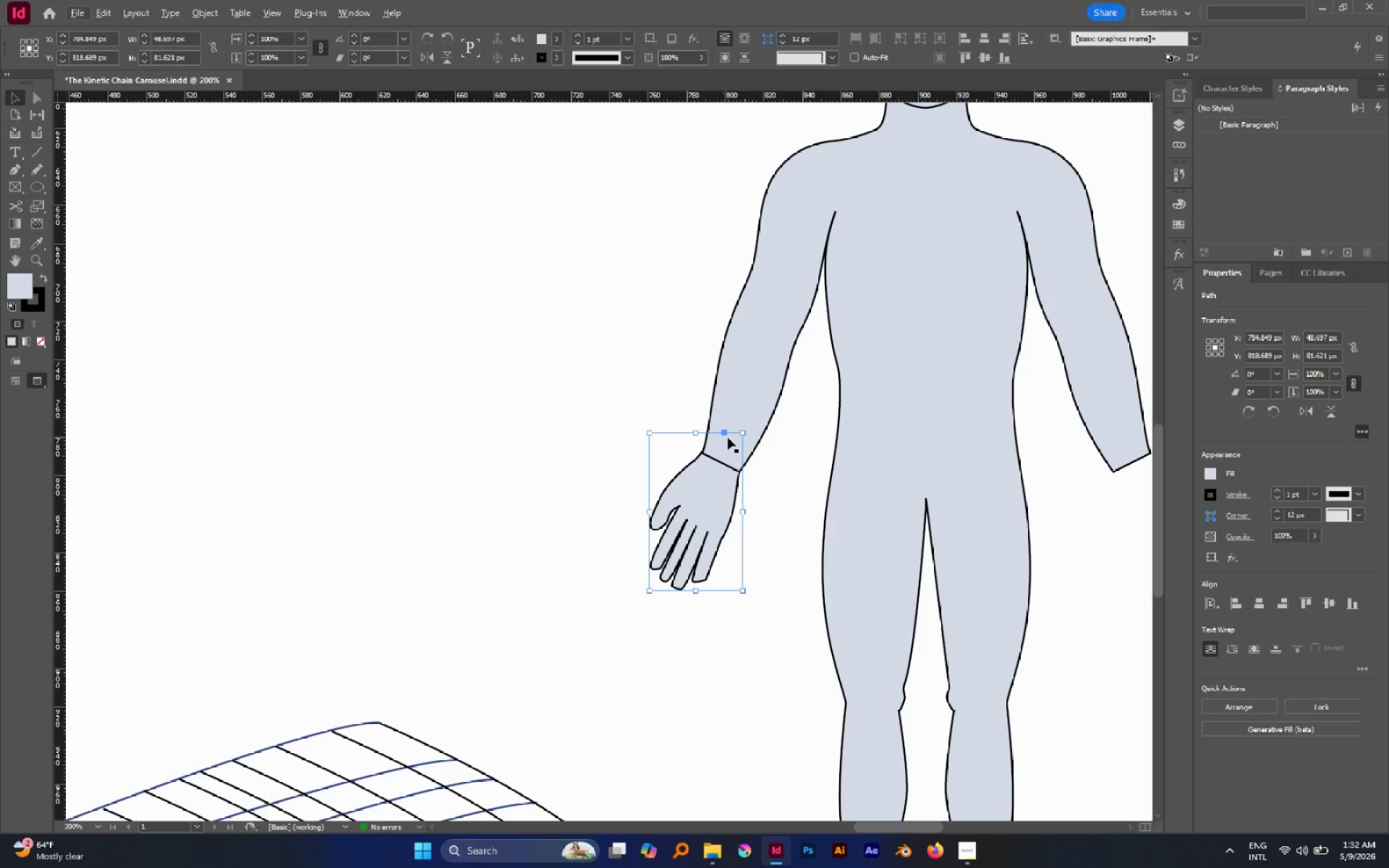 
hold_key(key=ShiftLeft, duration=2.05)
left_click_drag(start_coordinate=[741, 434], to_coordinate=[738, 441])
 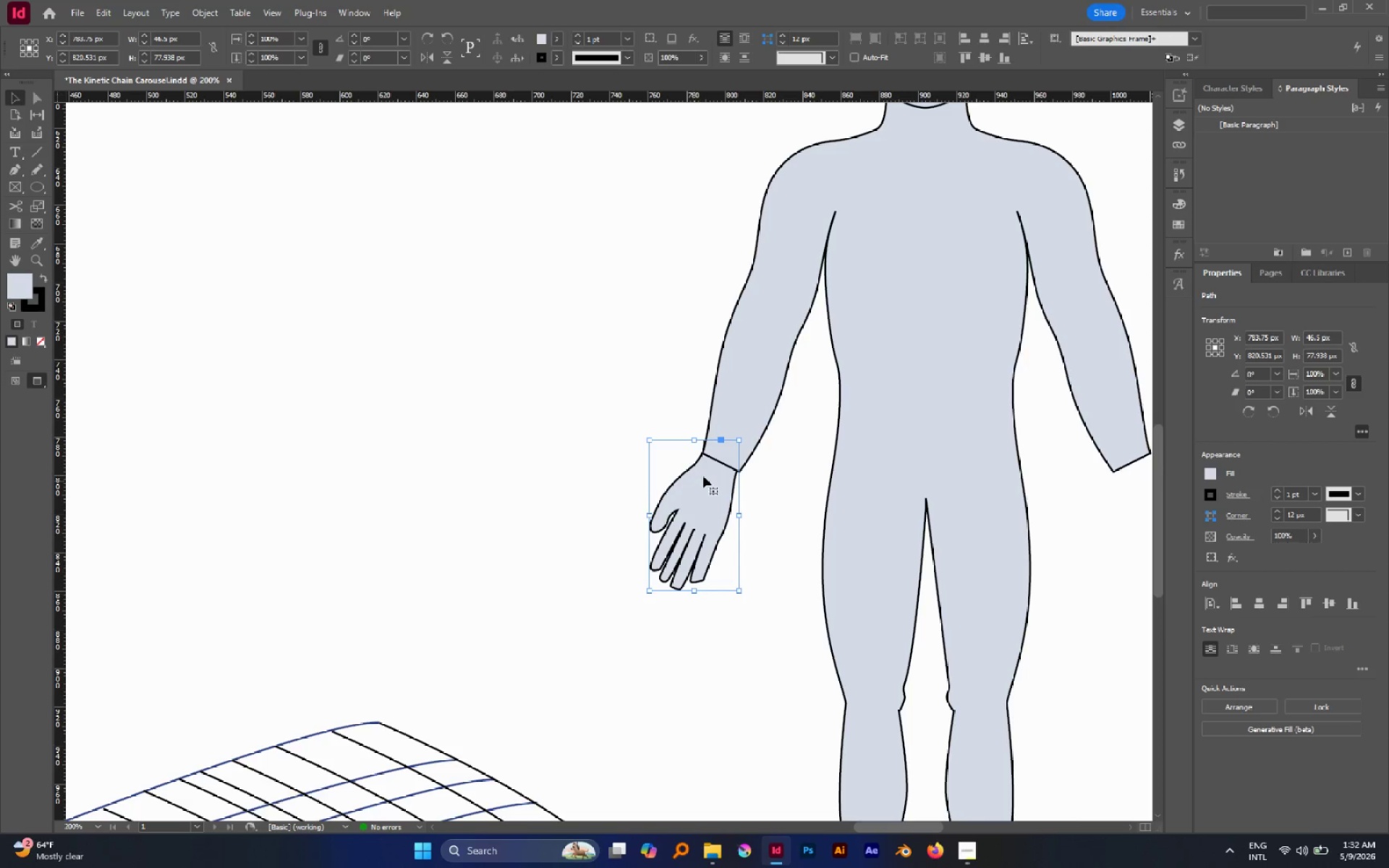 
left_click_drag(start_coordinate=[706, 480], to_coordinate=[708, 485])
 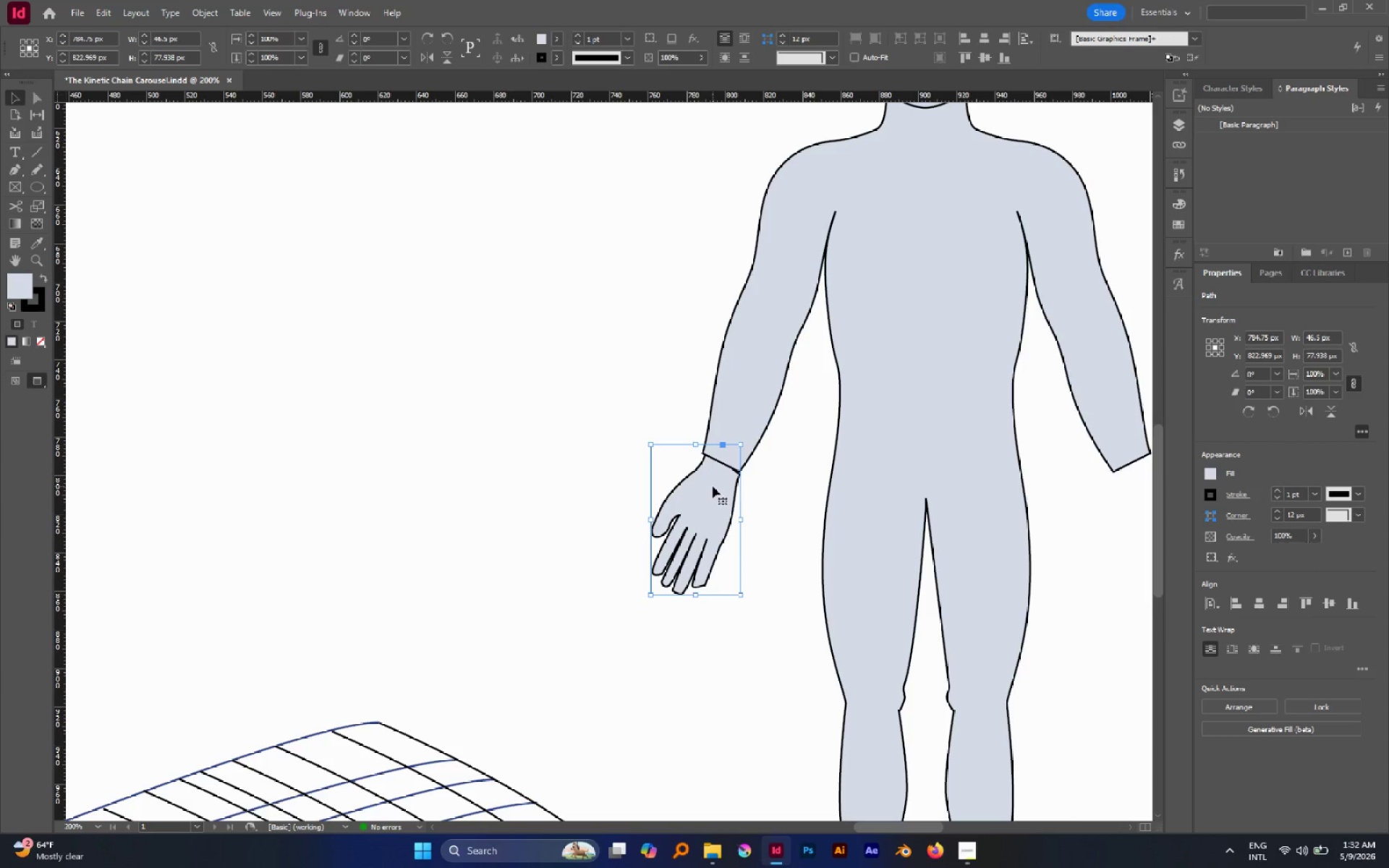 
key(ArrowLeft)
 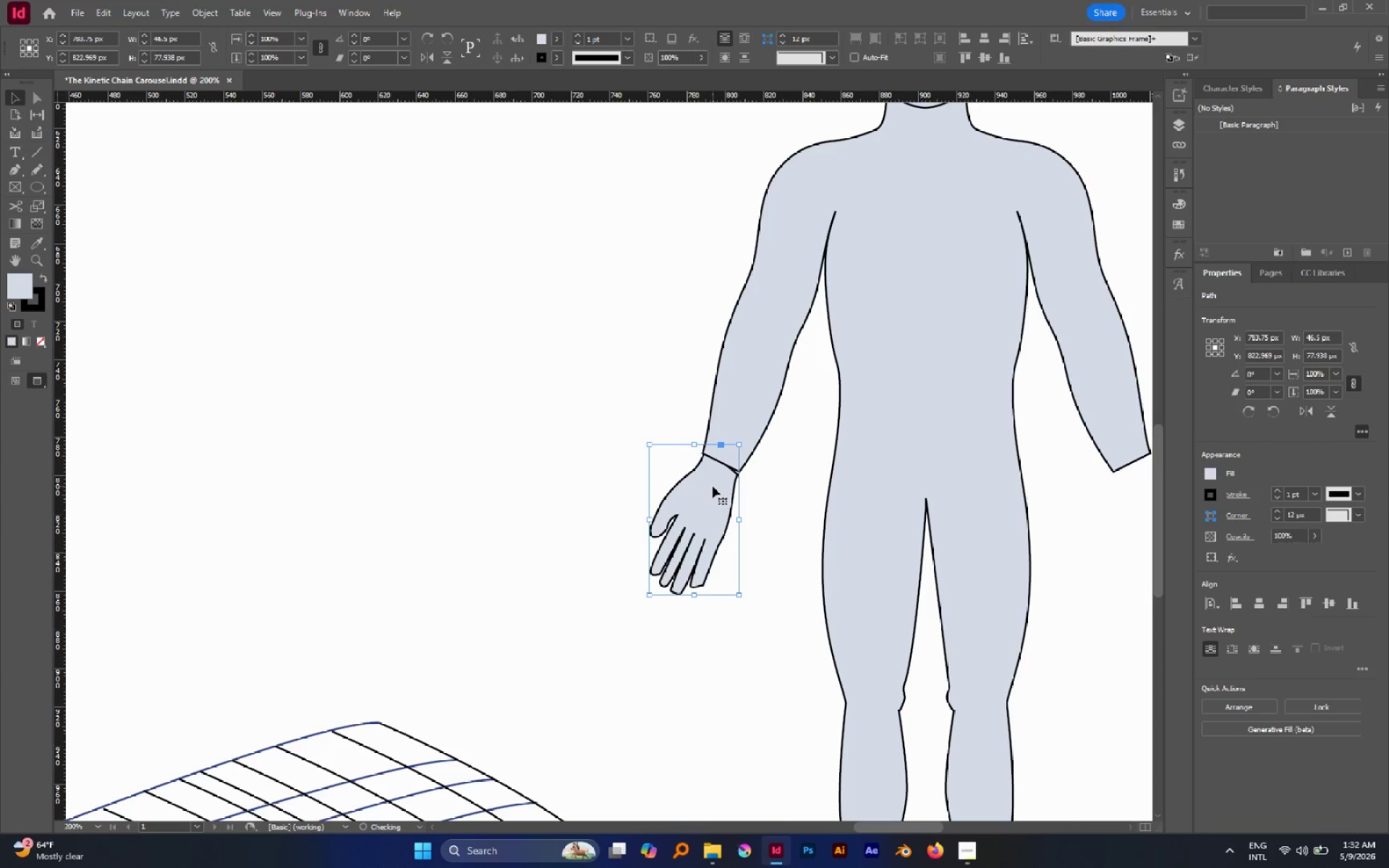 
key(ArrowUp)
 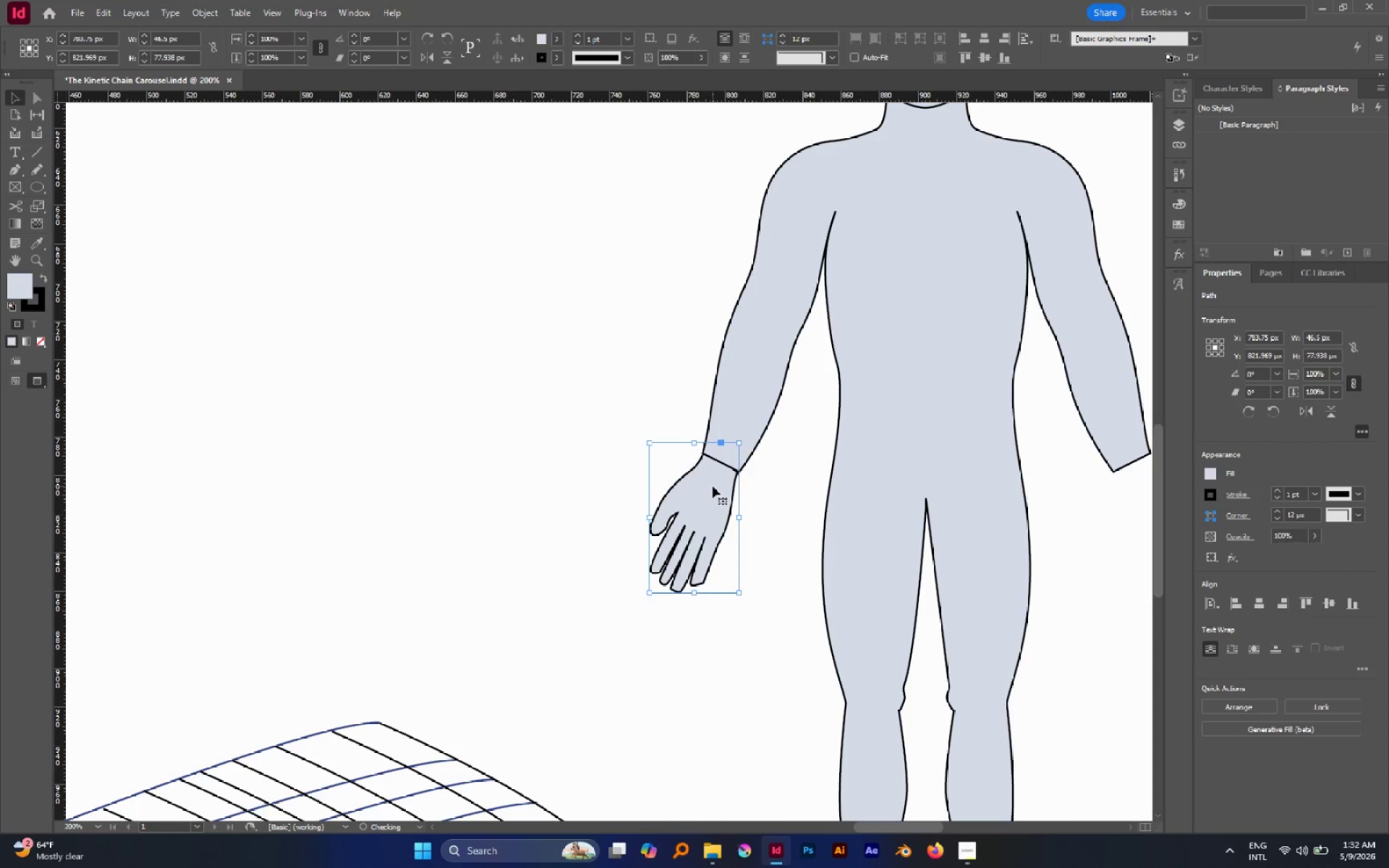 
key(ArrowUp)
 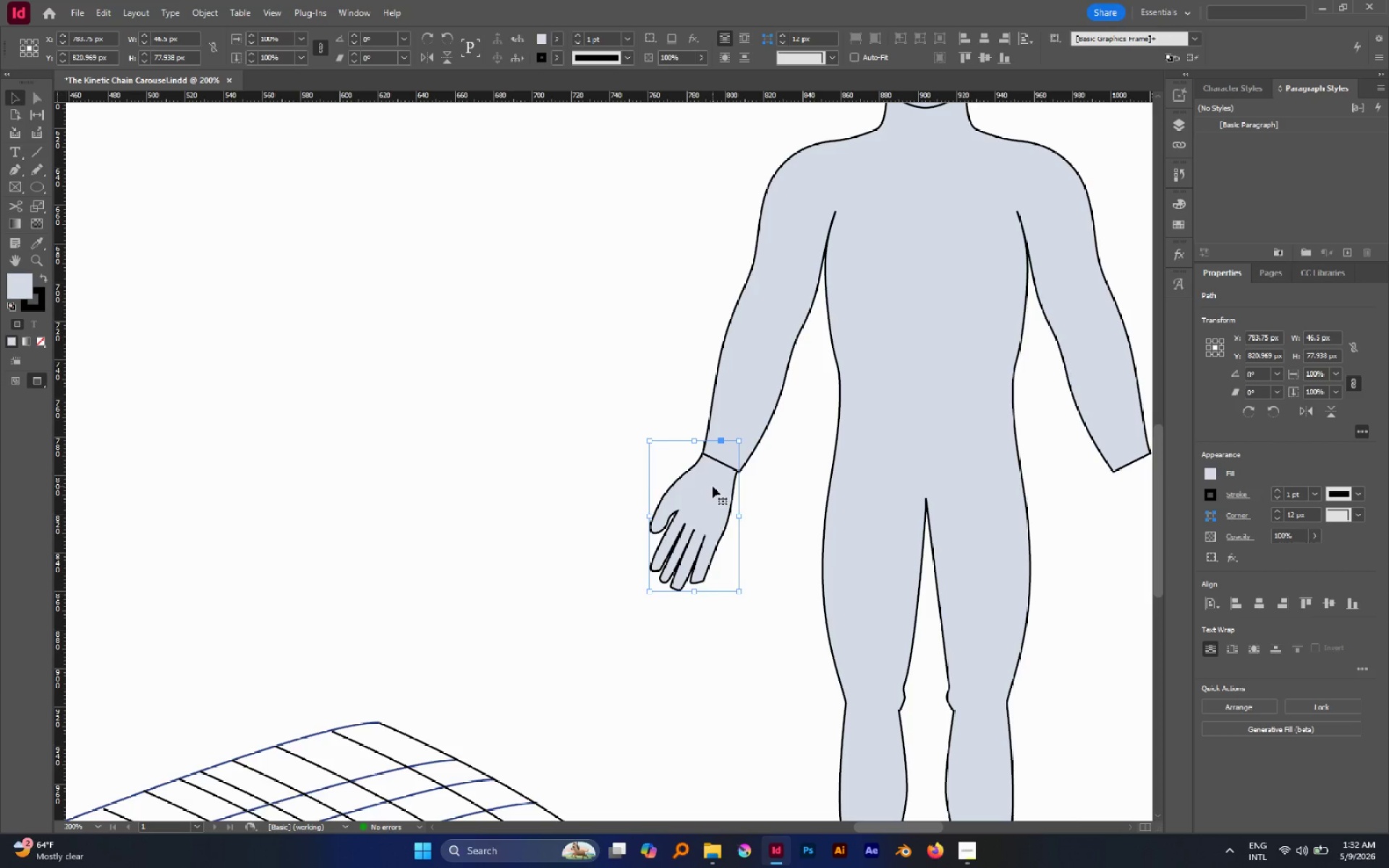 
key(ArrowRight)
 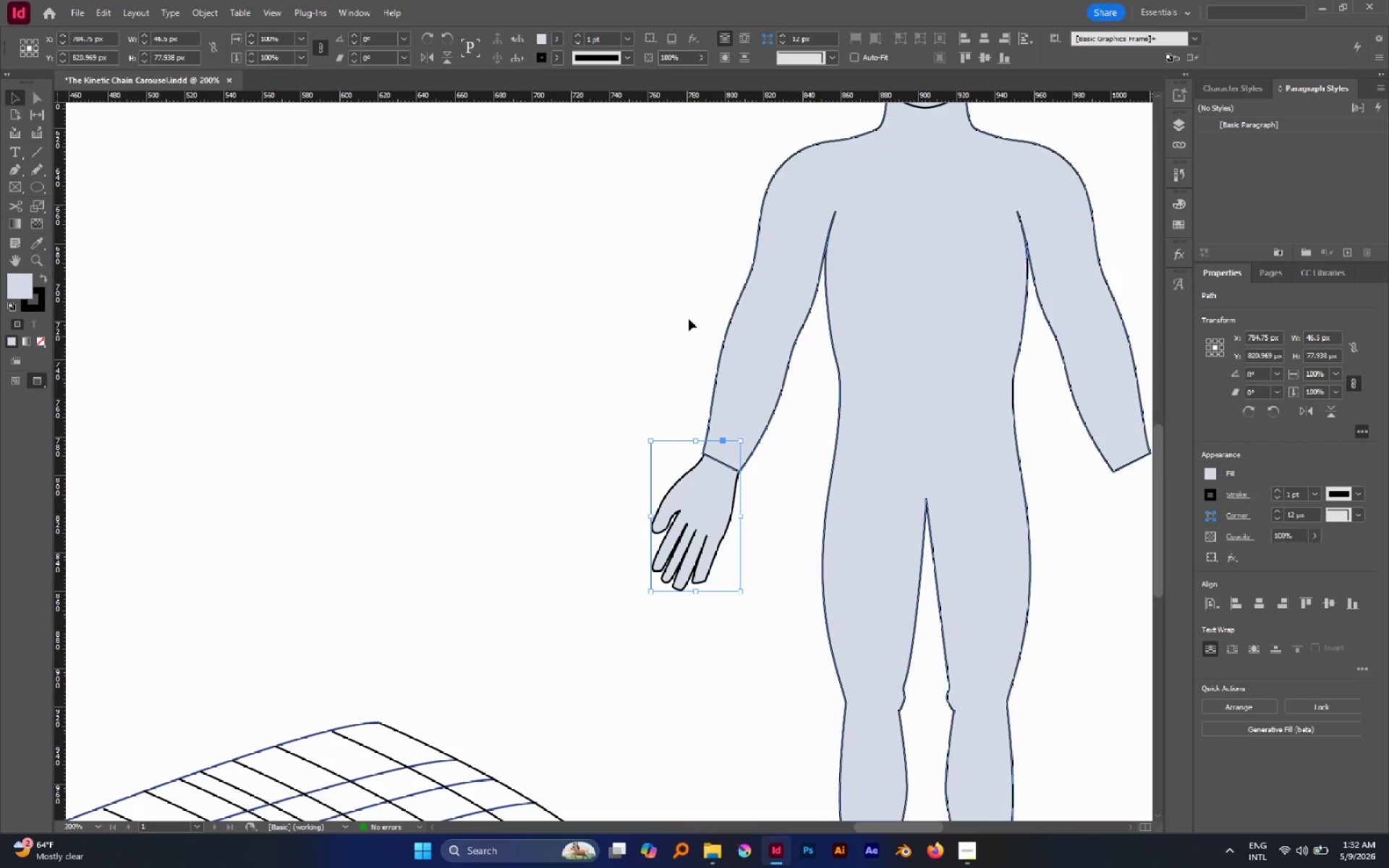 
left_click_drag(start_coordinate=[667, 312], to_coordinate=[753, 550])
 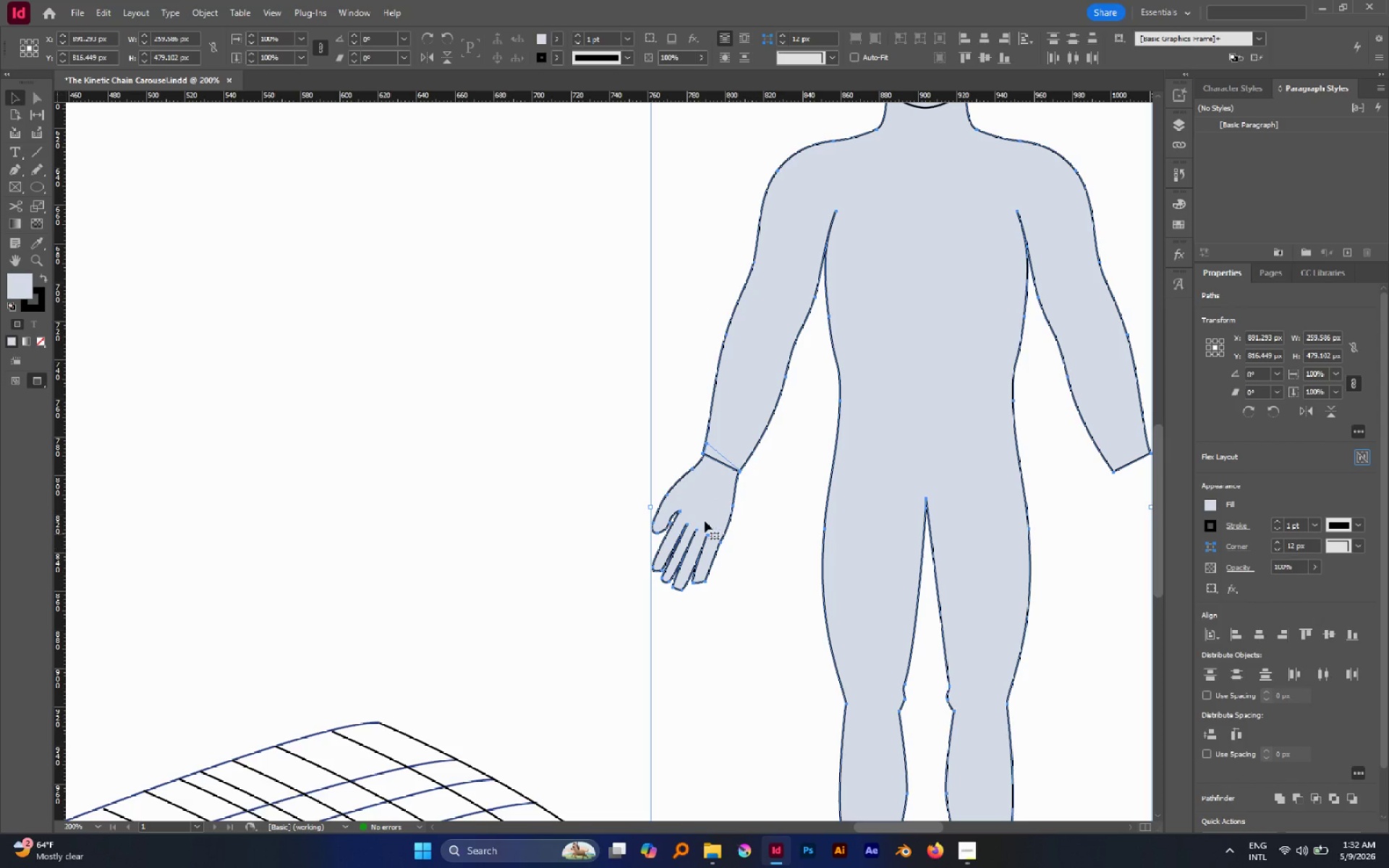 
hold_key(key=AltLeft, duration=0.66)
 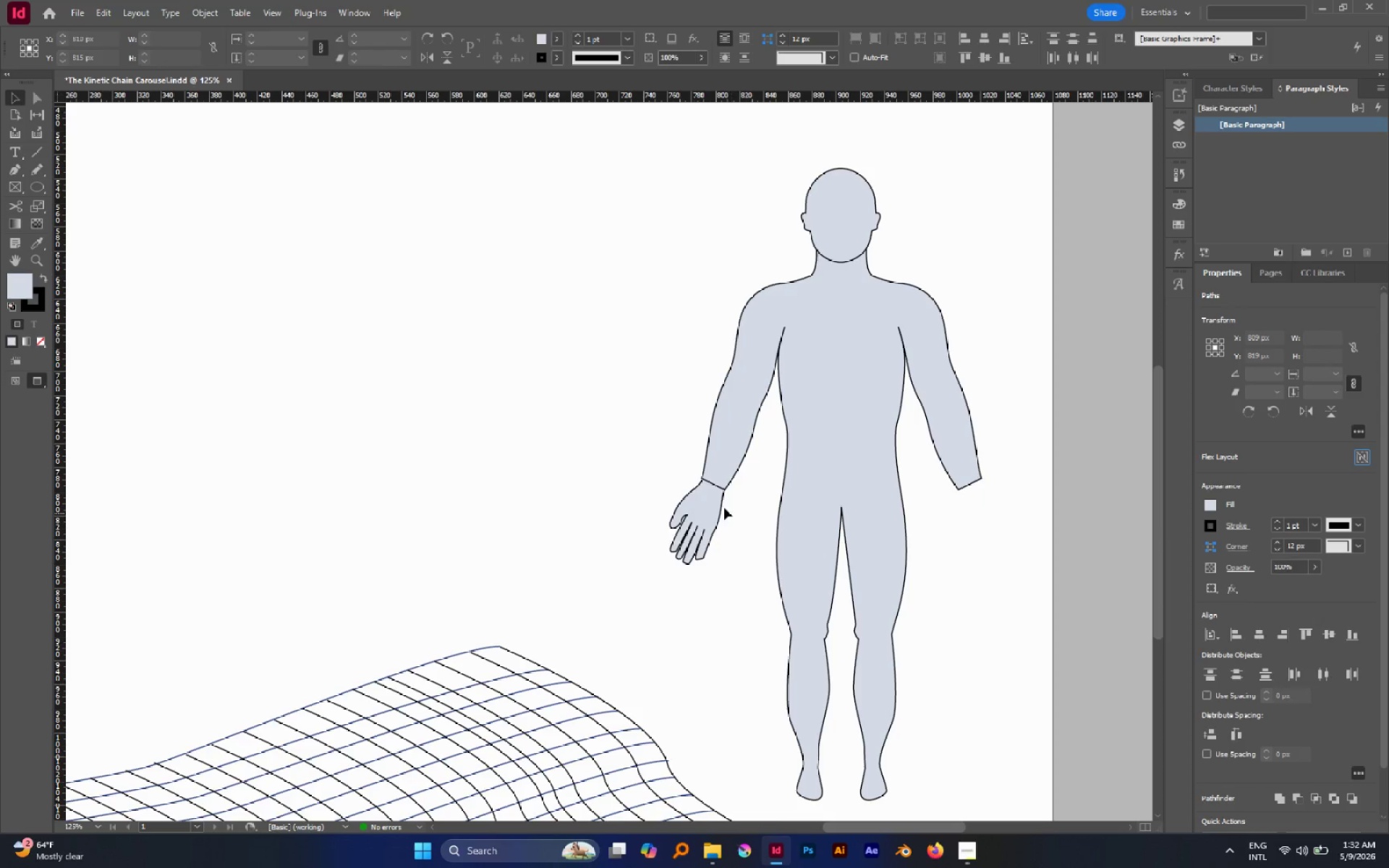 
left_click([731, 516])
 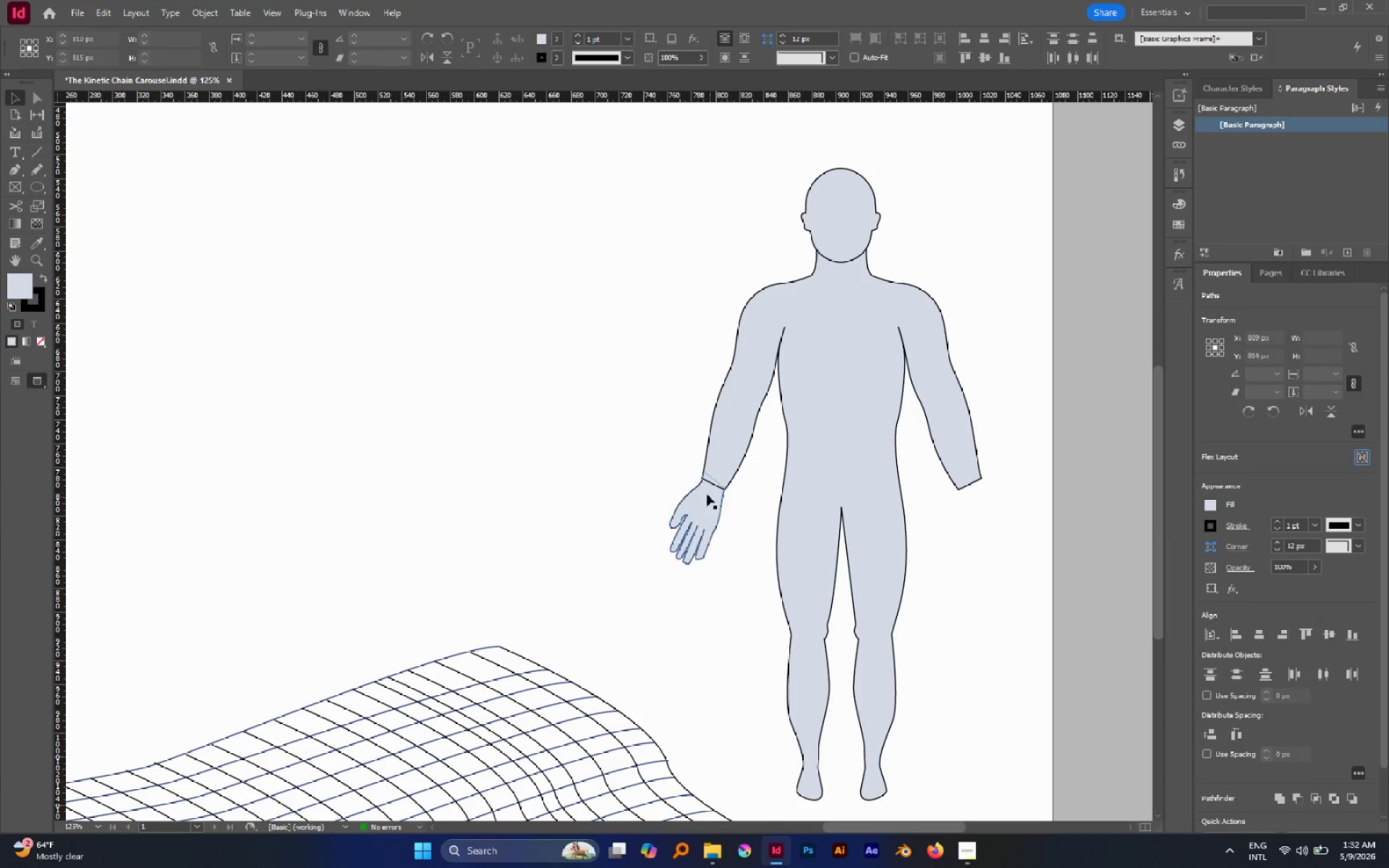 
scroll: coordinate [700, 519], scroll_direction: down, amount: 2.0
 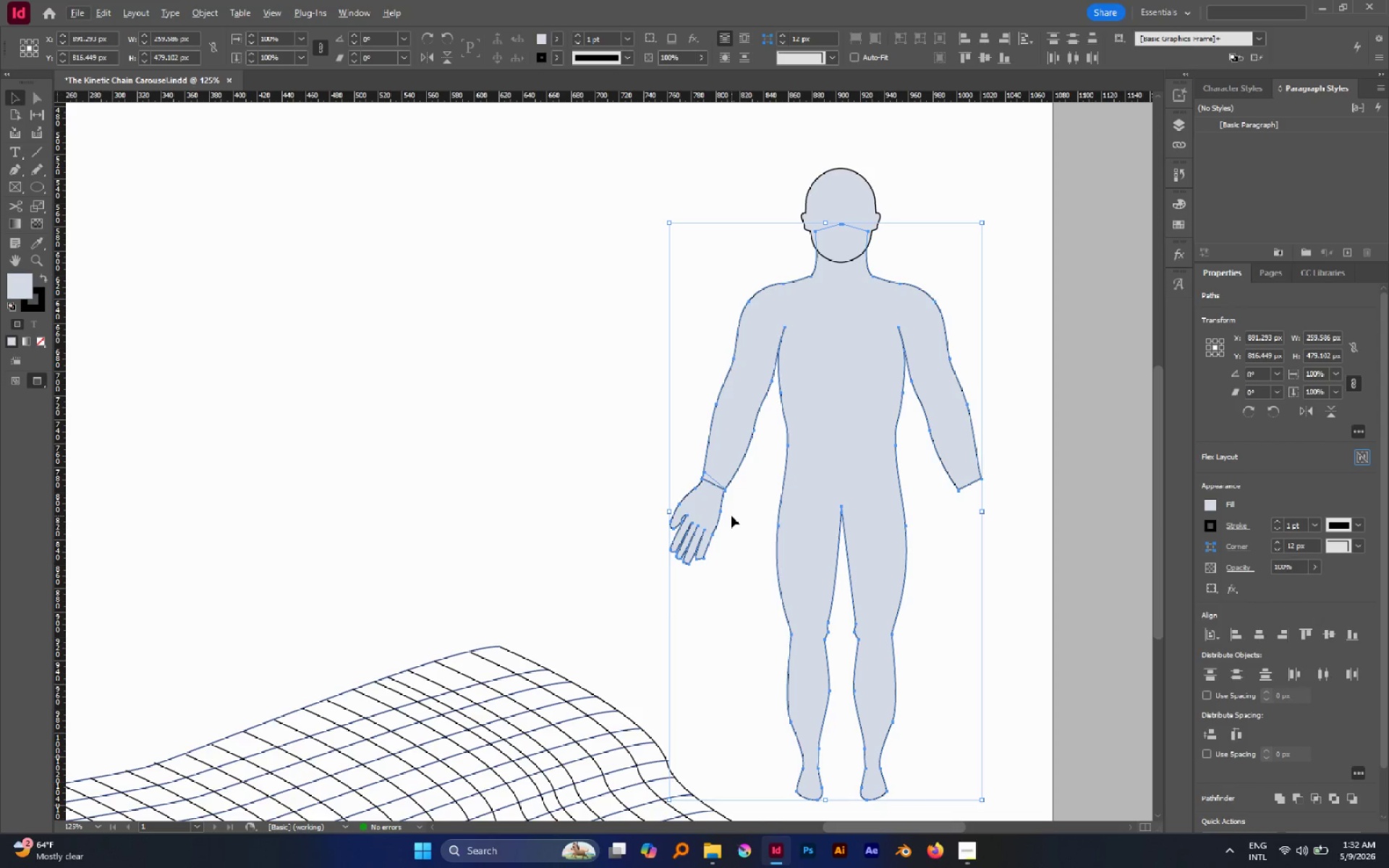 
hold_key(key=AltLeft, duration=1.72)
scroll: coordinate [879, 519], scroll_direction: down, amount: 3.0
 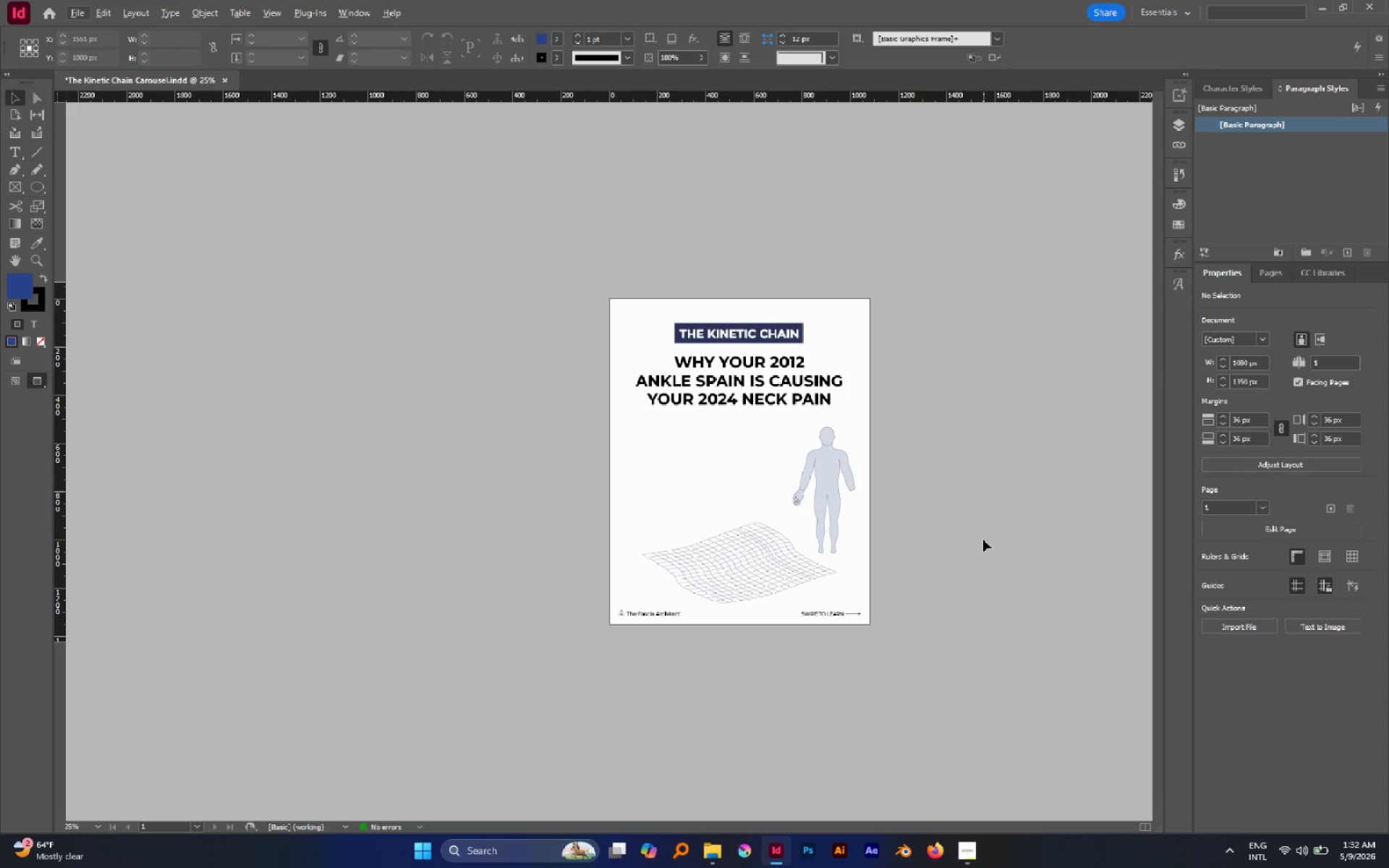 
hold_key(key=AltLeft, duration=1.56)
 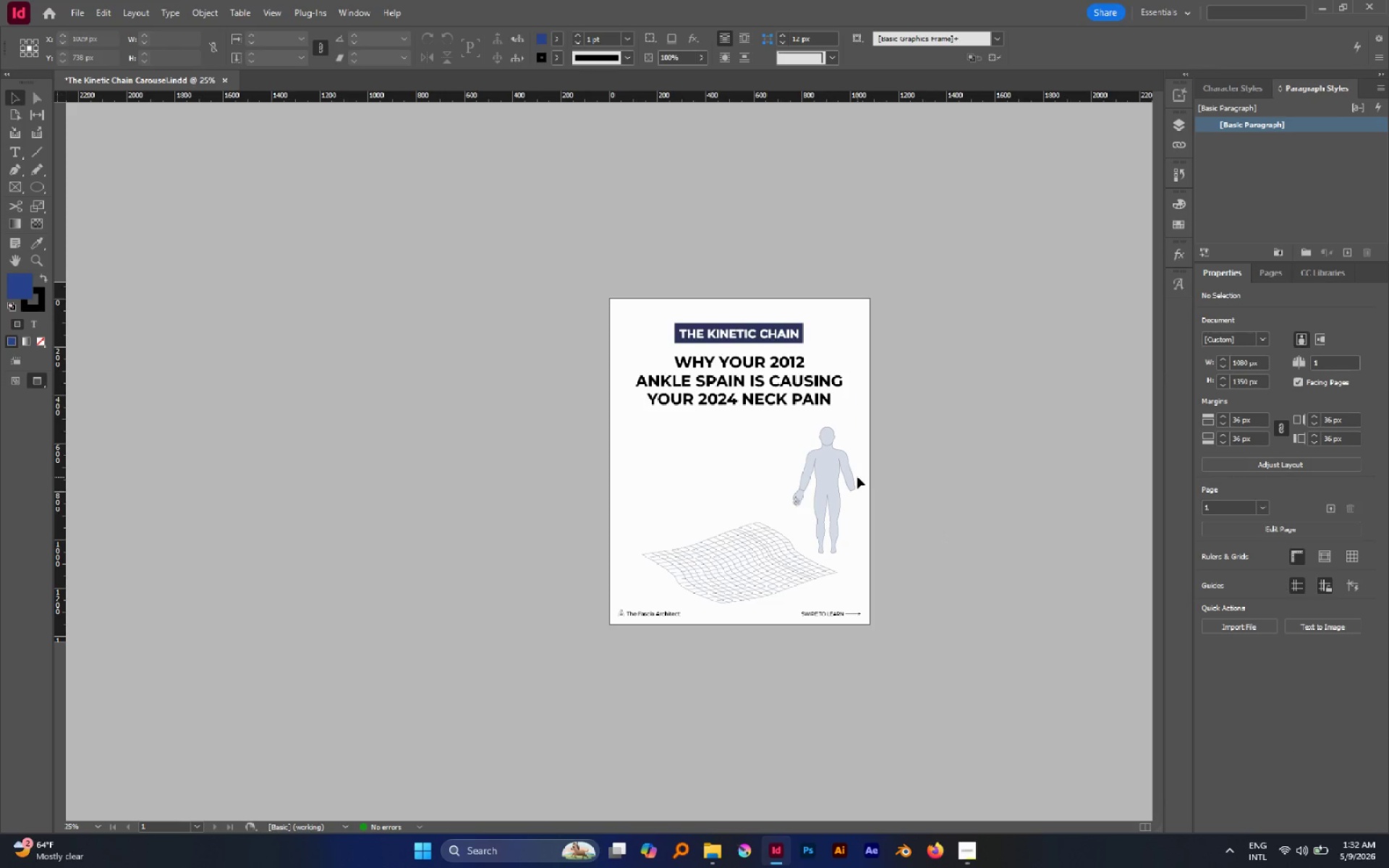 
hold_key(key=AltLeft, duration=0.75)
scroll: coordinate [836, 464], scroll_direction: up, amount: 1.0
 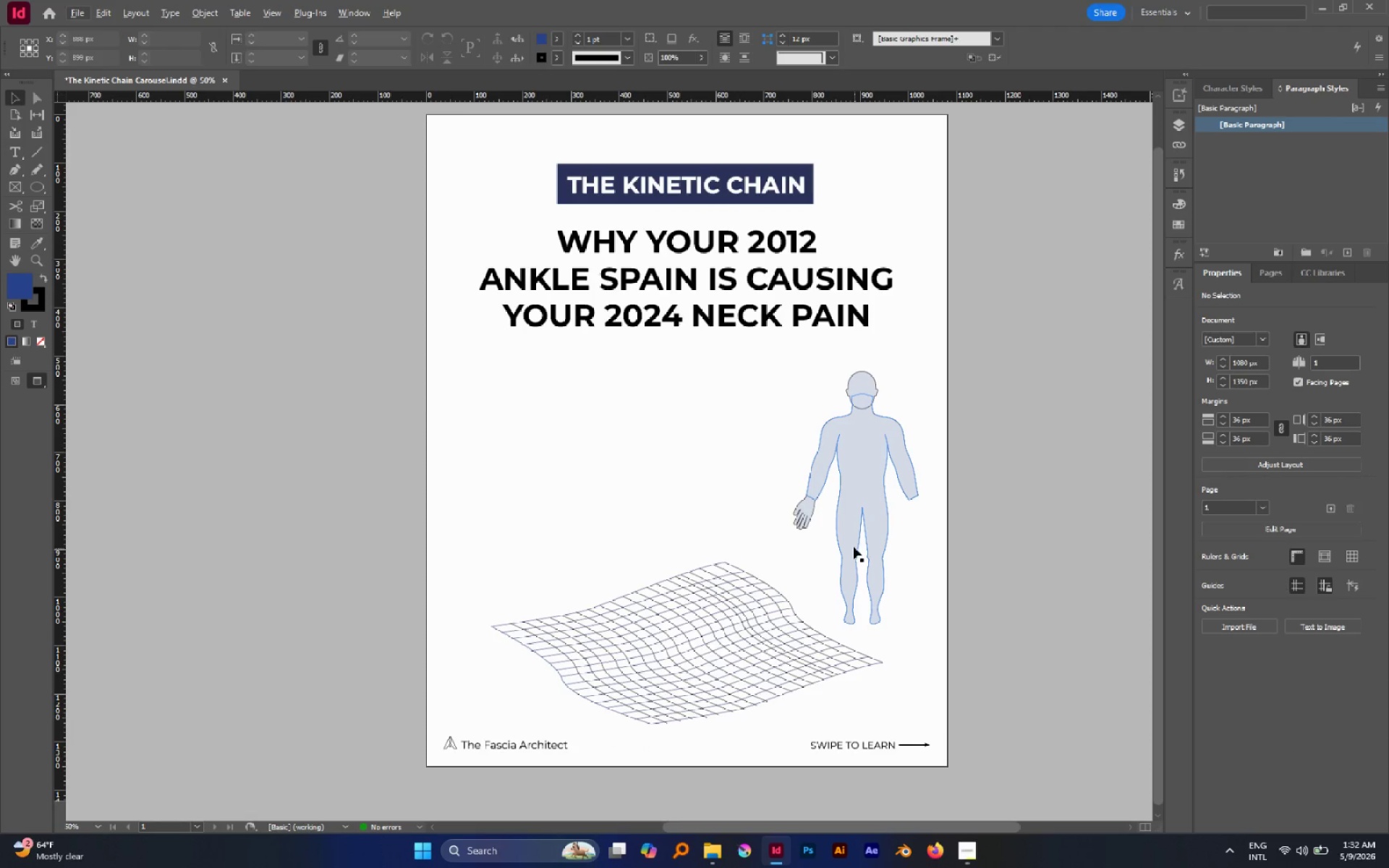 
key(A)
 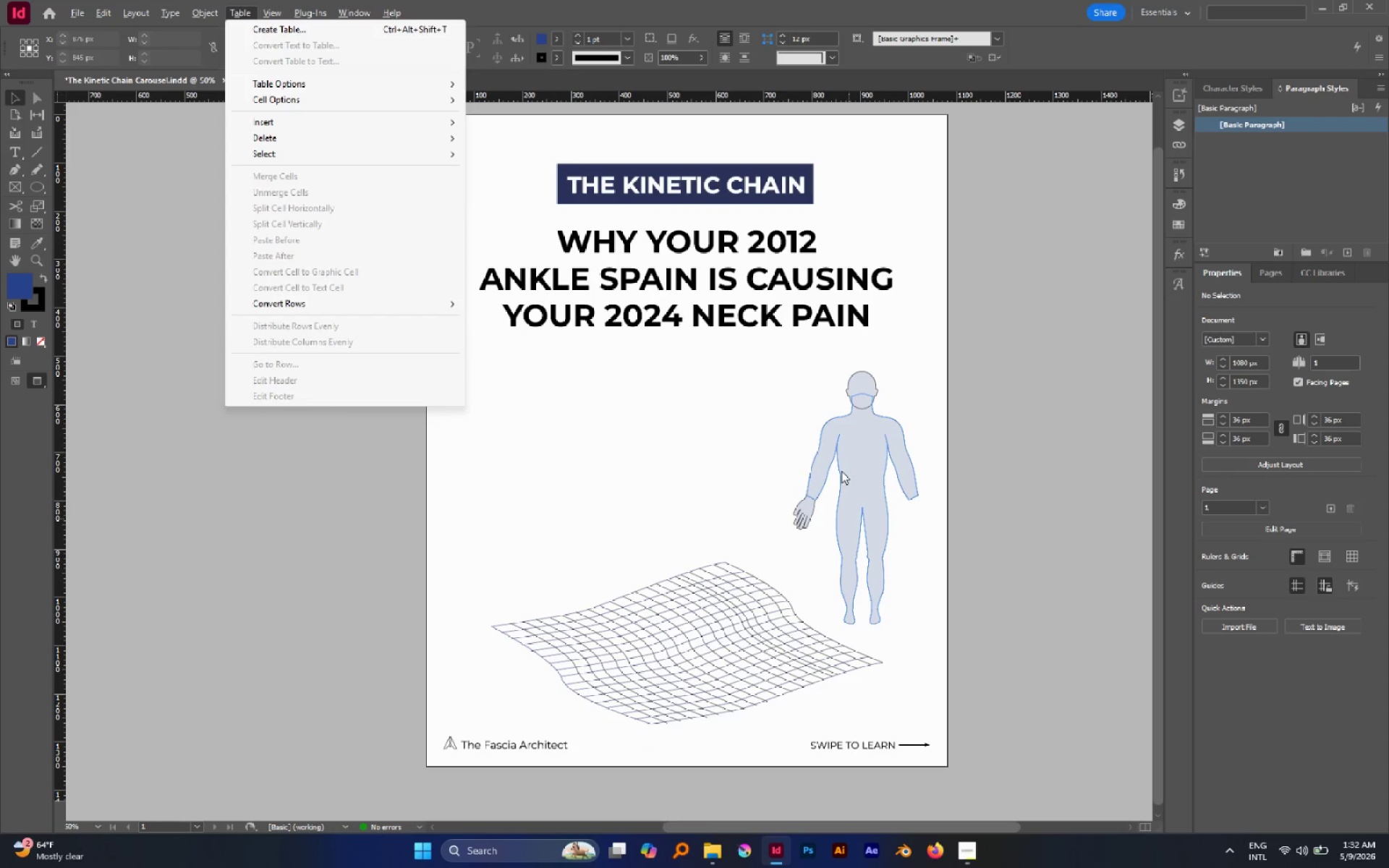 
left_click([841, 471])
 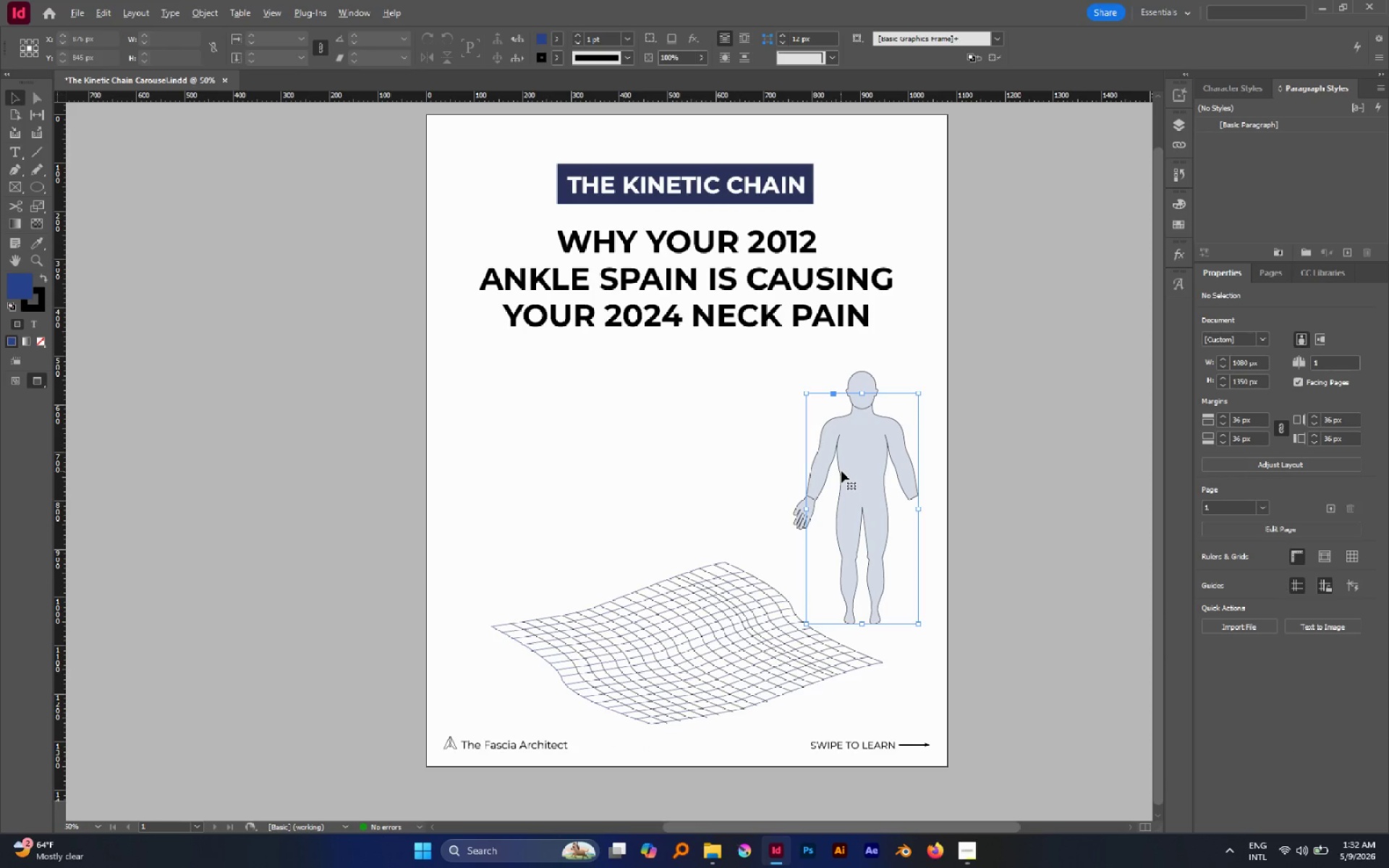 
hold_key(key=AltLeft, duration=1.52)
scroll: coordinate [841, 471], scroll_direction: none, amount: 0.0
 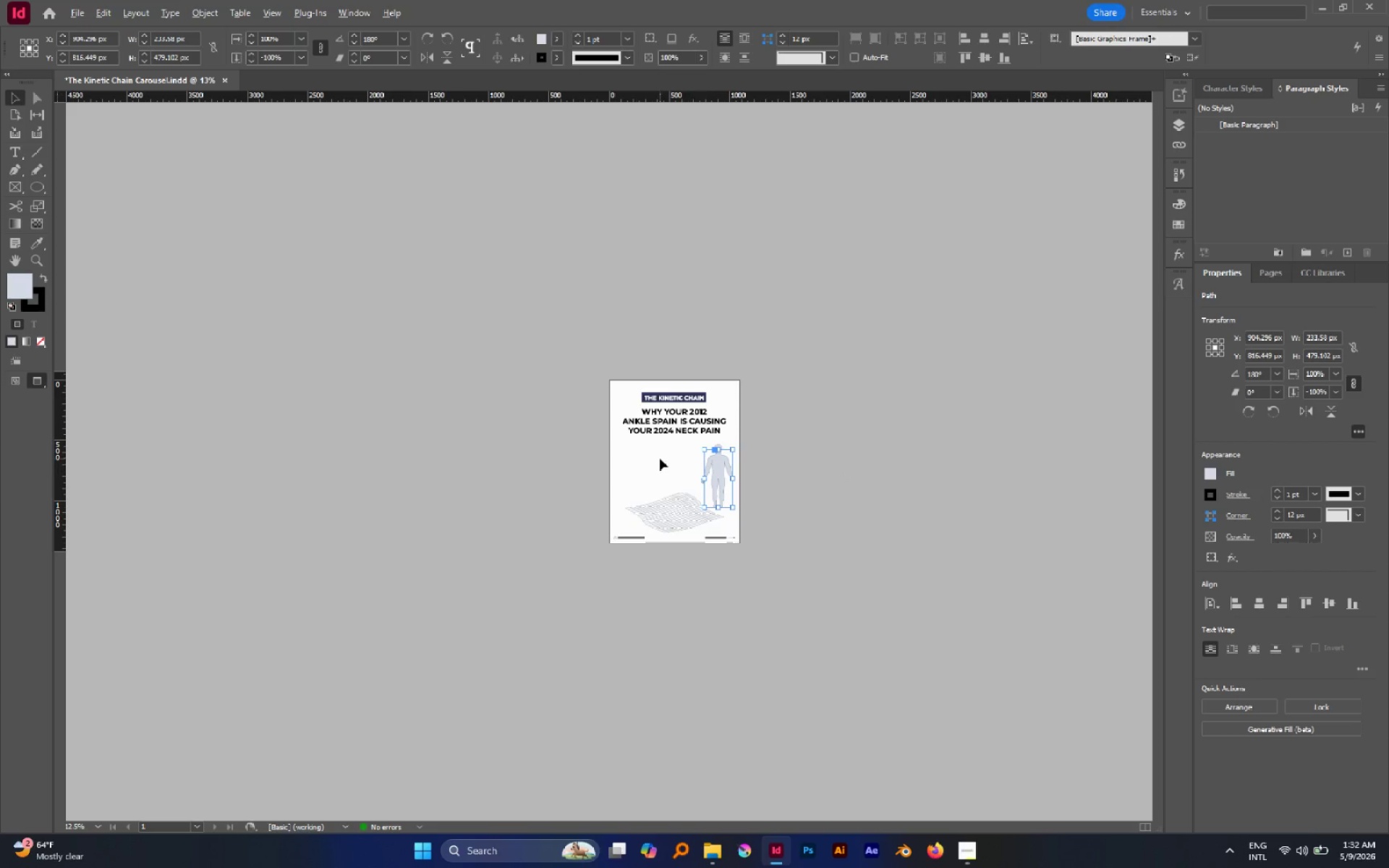 
scroll: coordinate [757, 475], scroll_direction: up, amount: 4.0
 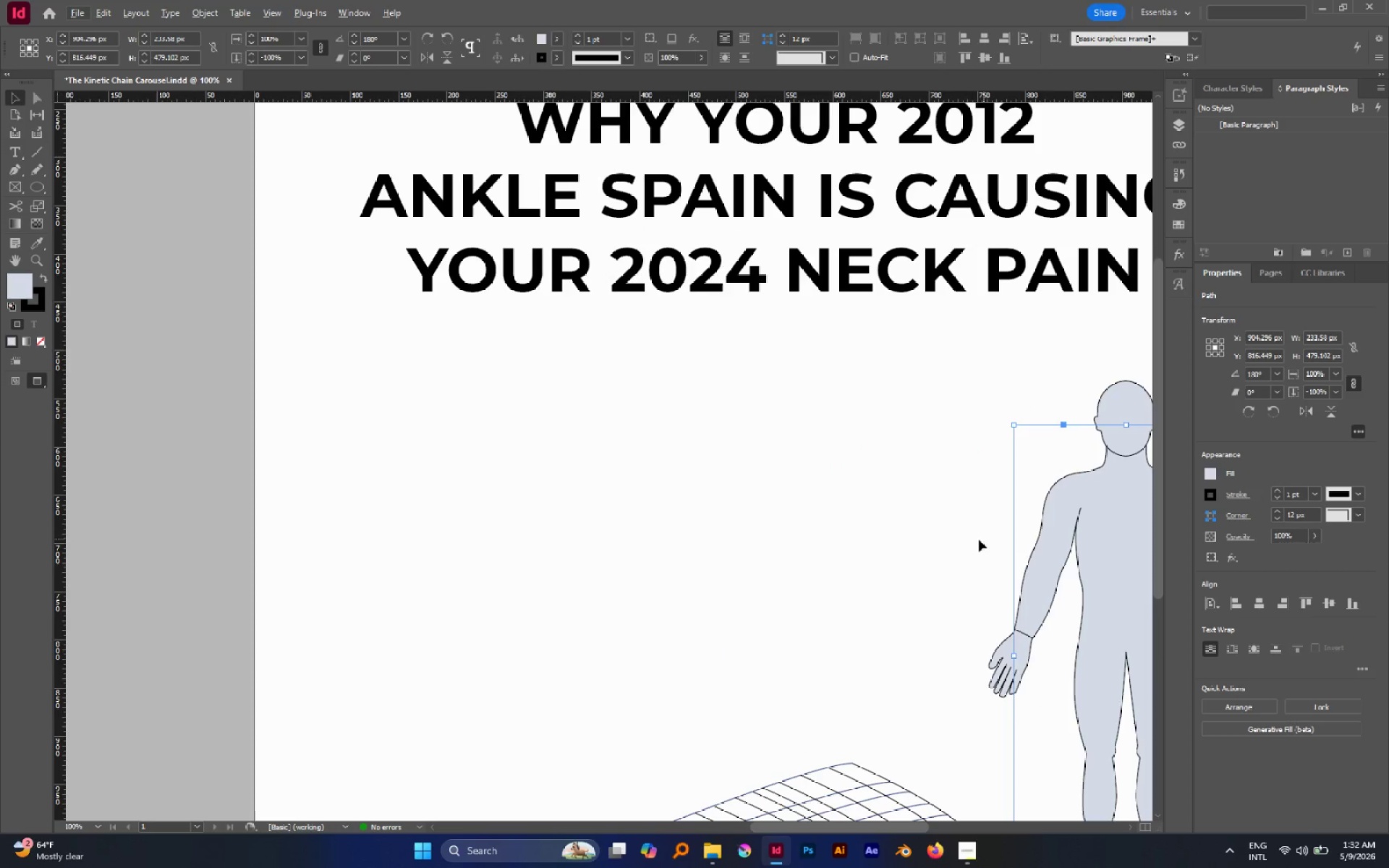 
hold_key(key=Space, duration=0.41)
 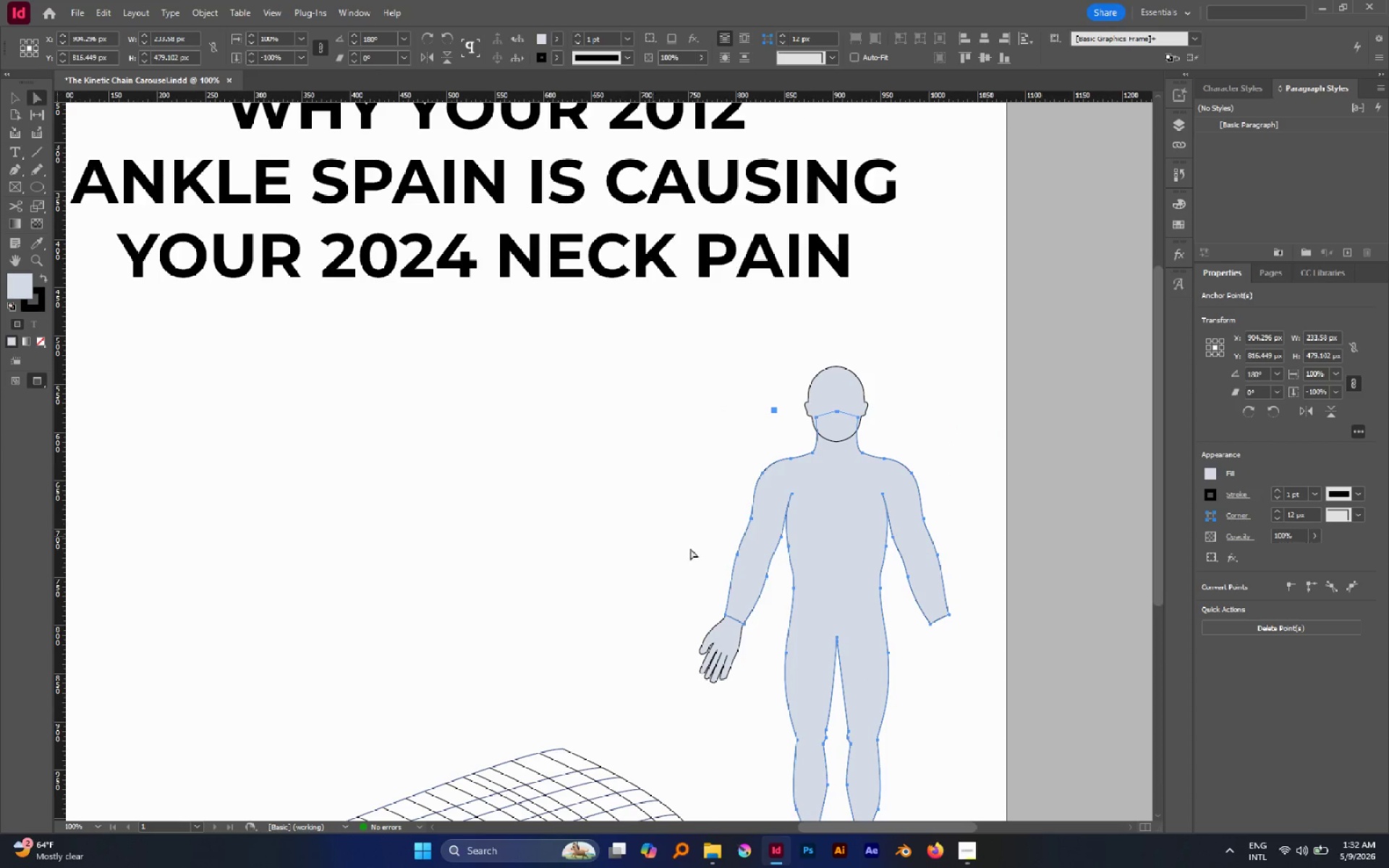 
left_click_drag(start_coordinate=[901, 541], to_coordinate=[611, 527])
 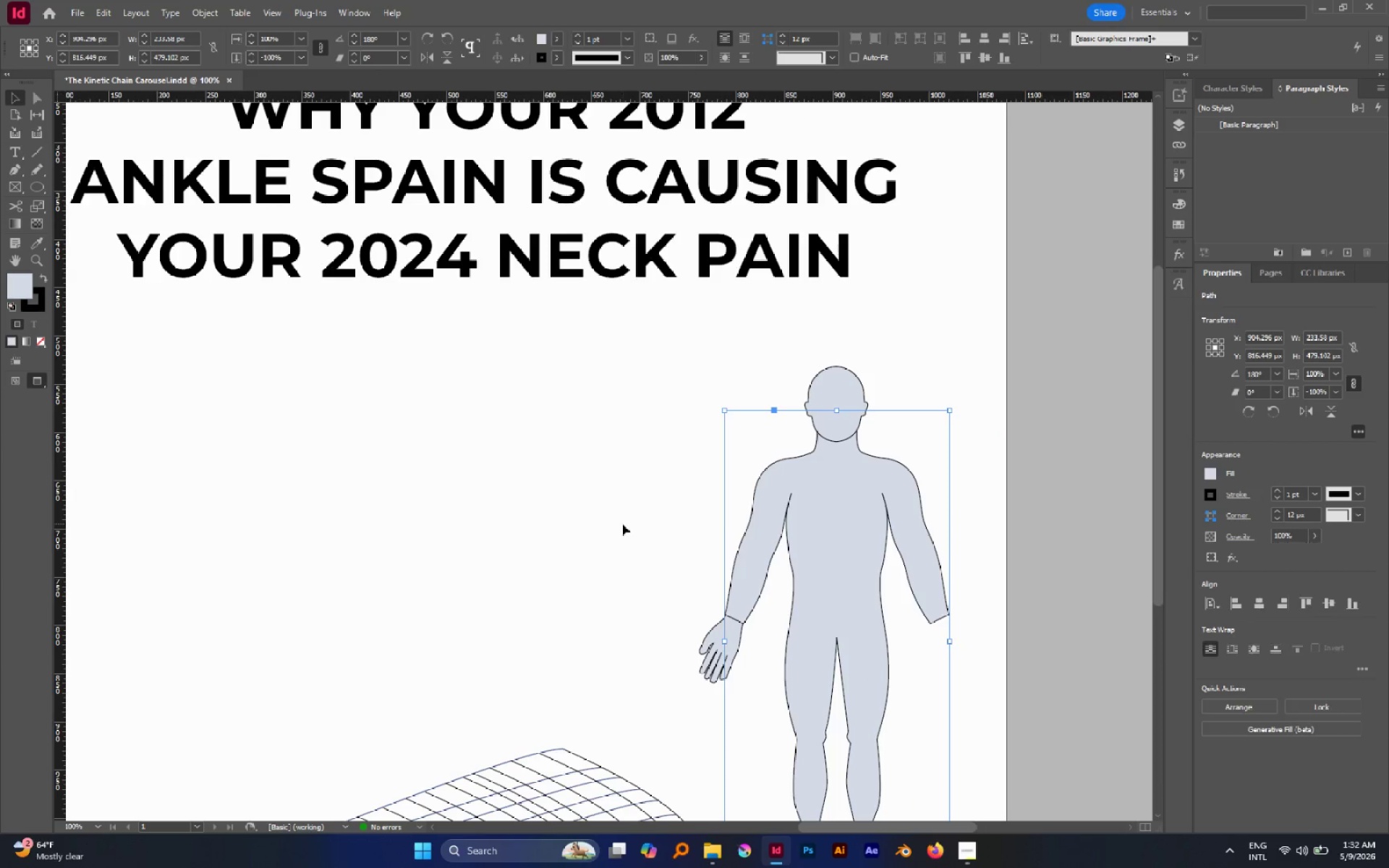 
key(A)
 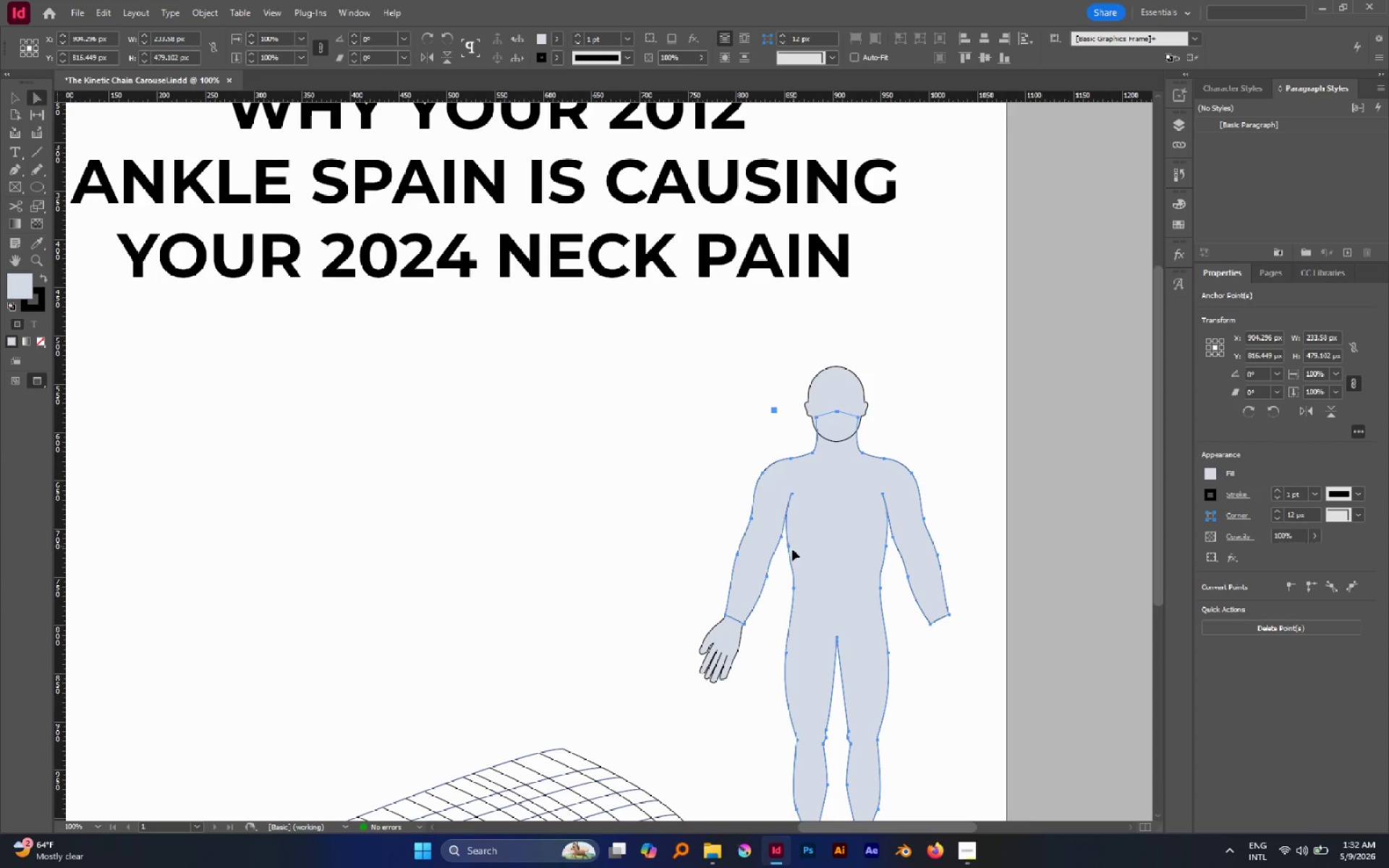 
left_click([786, 553])
 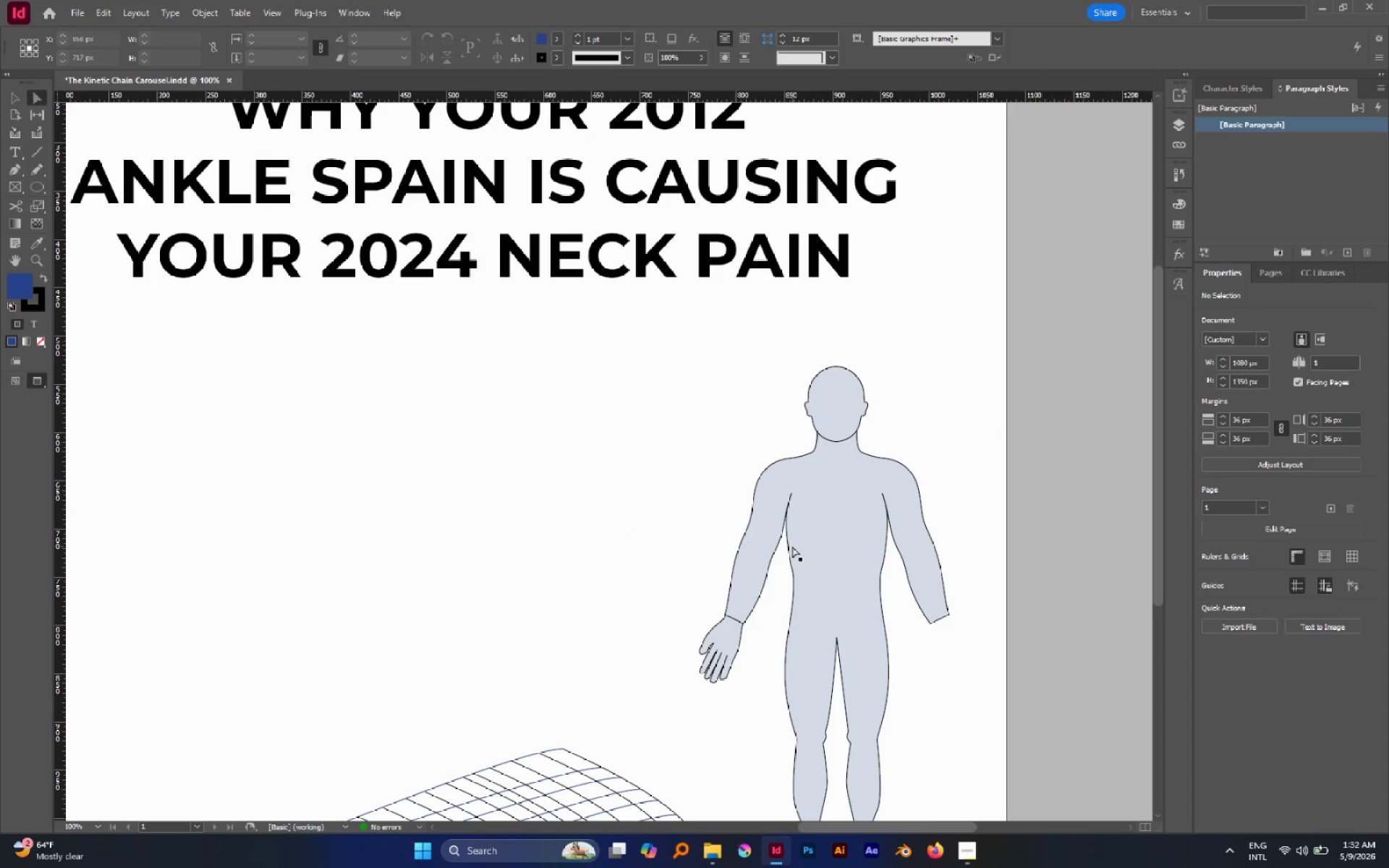 
left_click([789, 548])
 